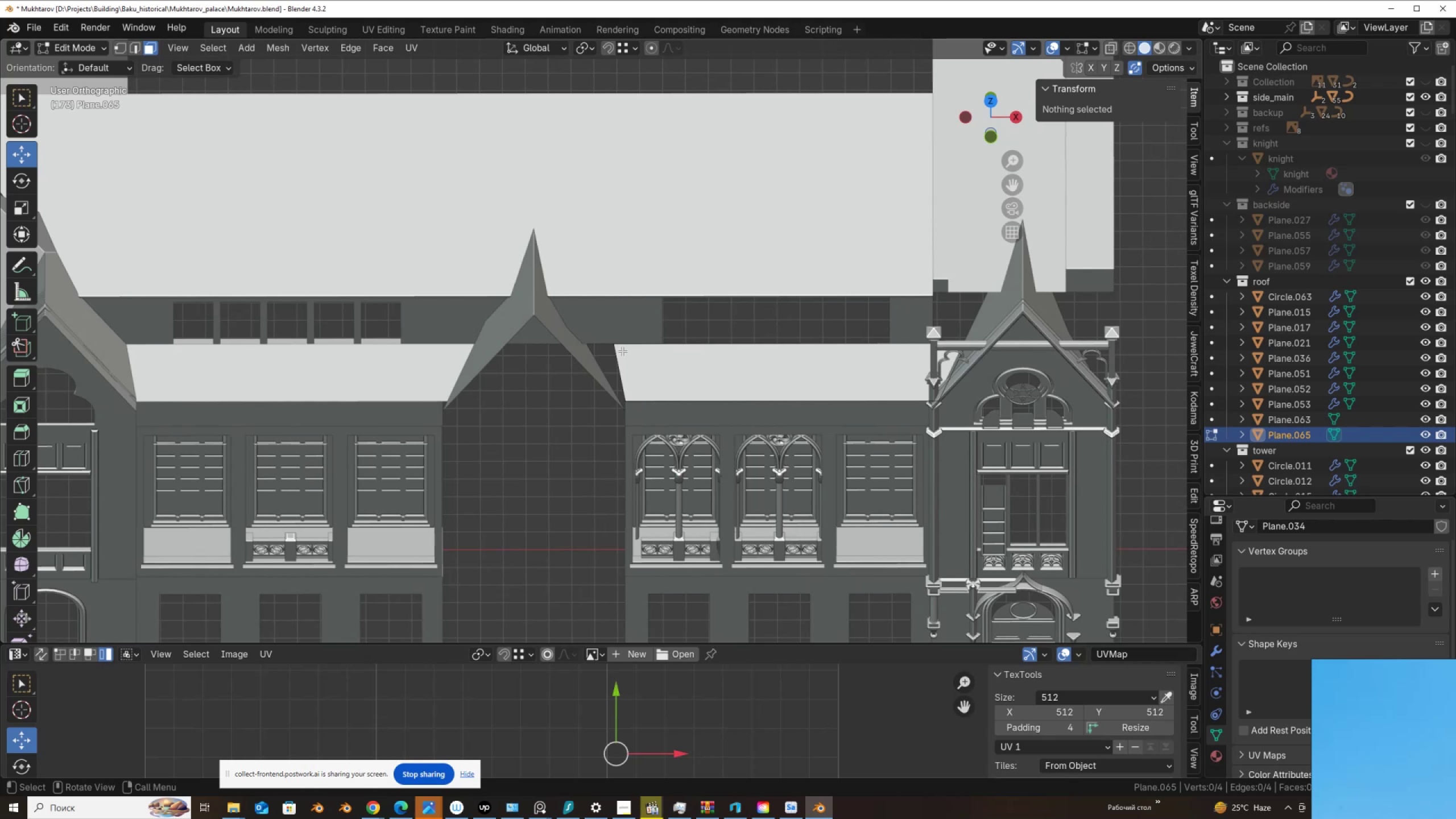 
scroll: coordinate [622, 351], scroll_direction: up, amount: 2.0
 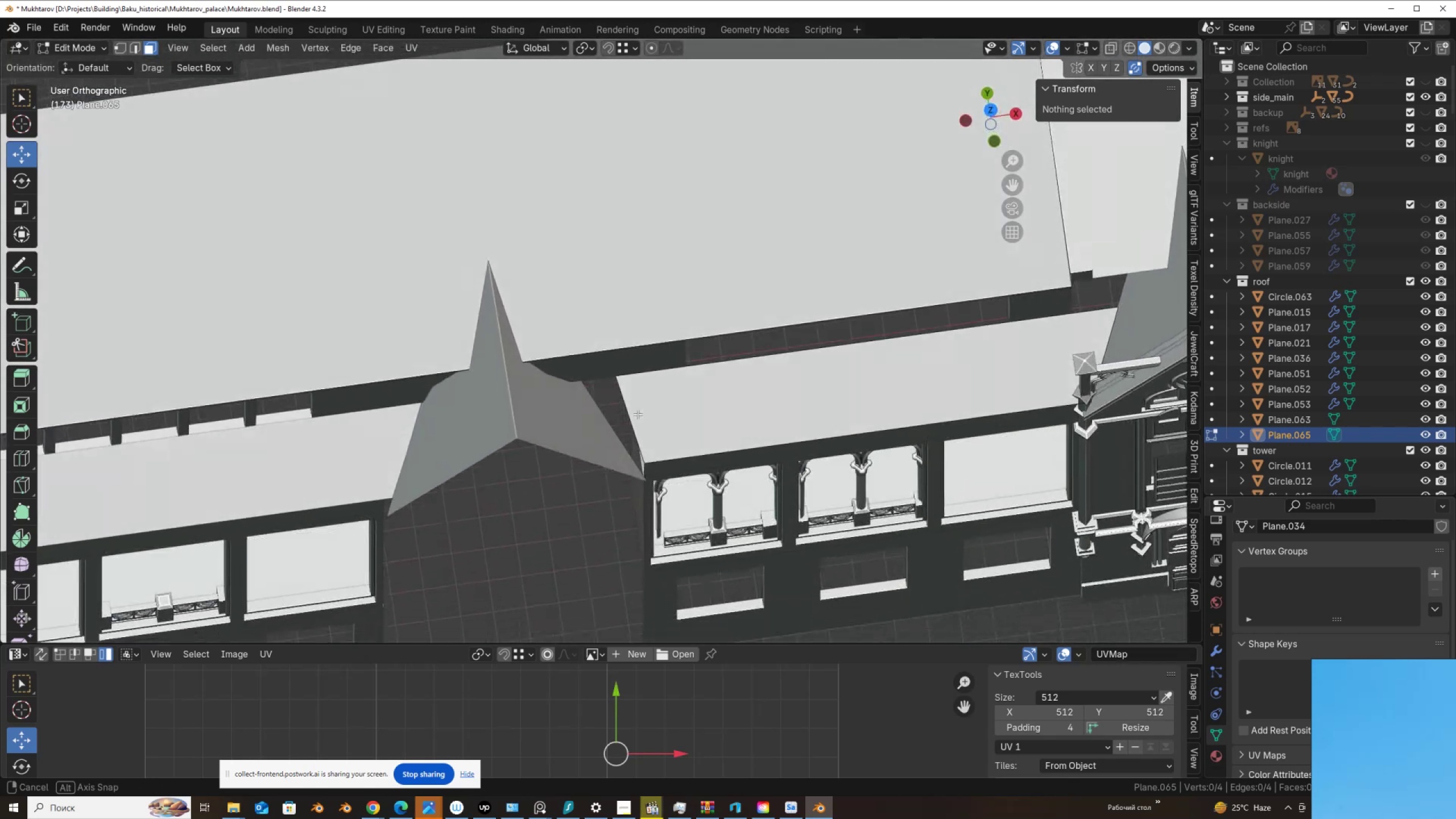 
wait(8.81)
 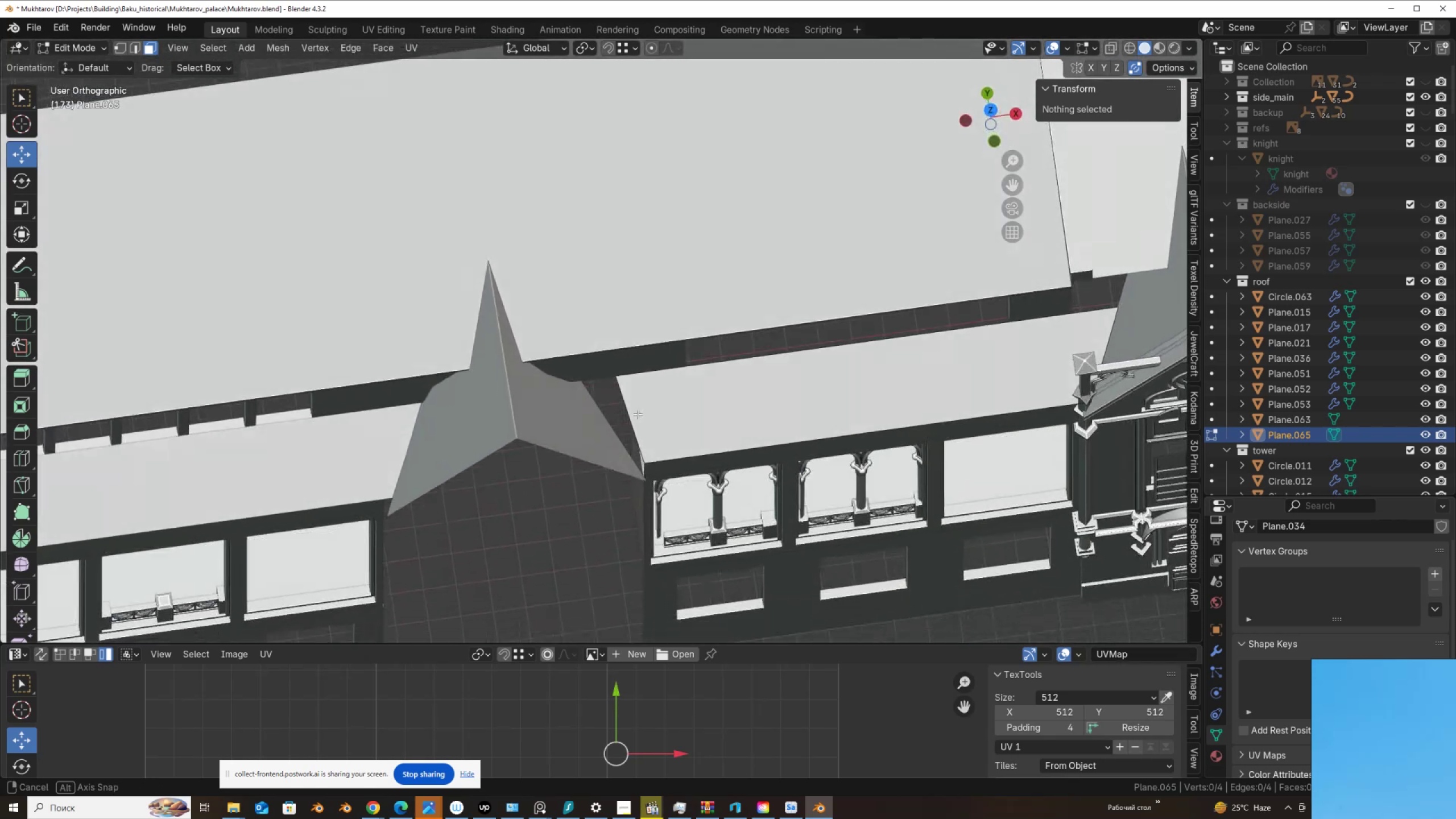 
key(1)
 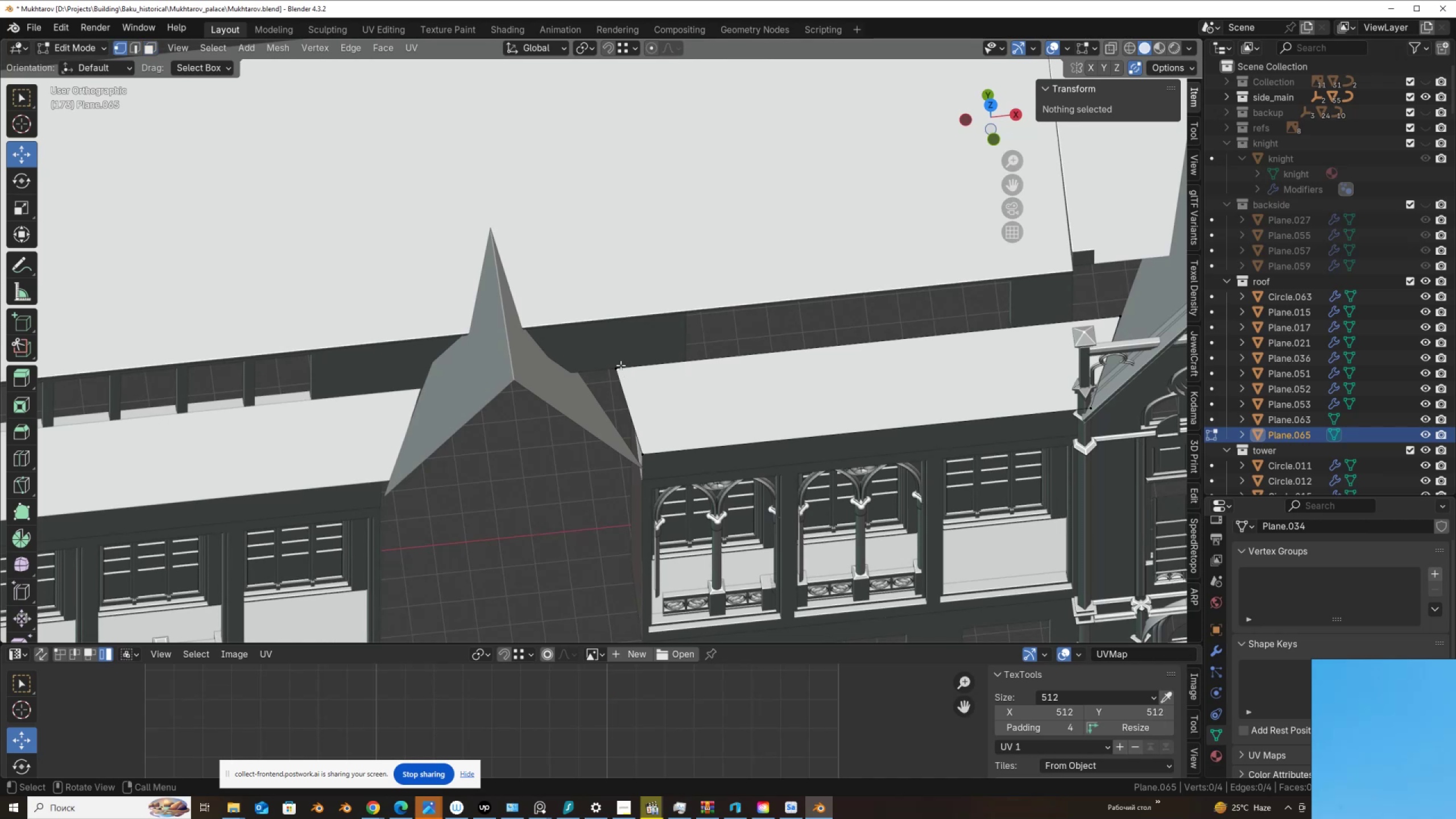 
left_click([621, 365])
 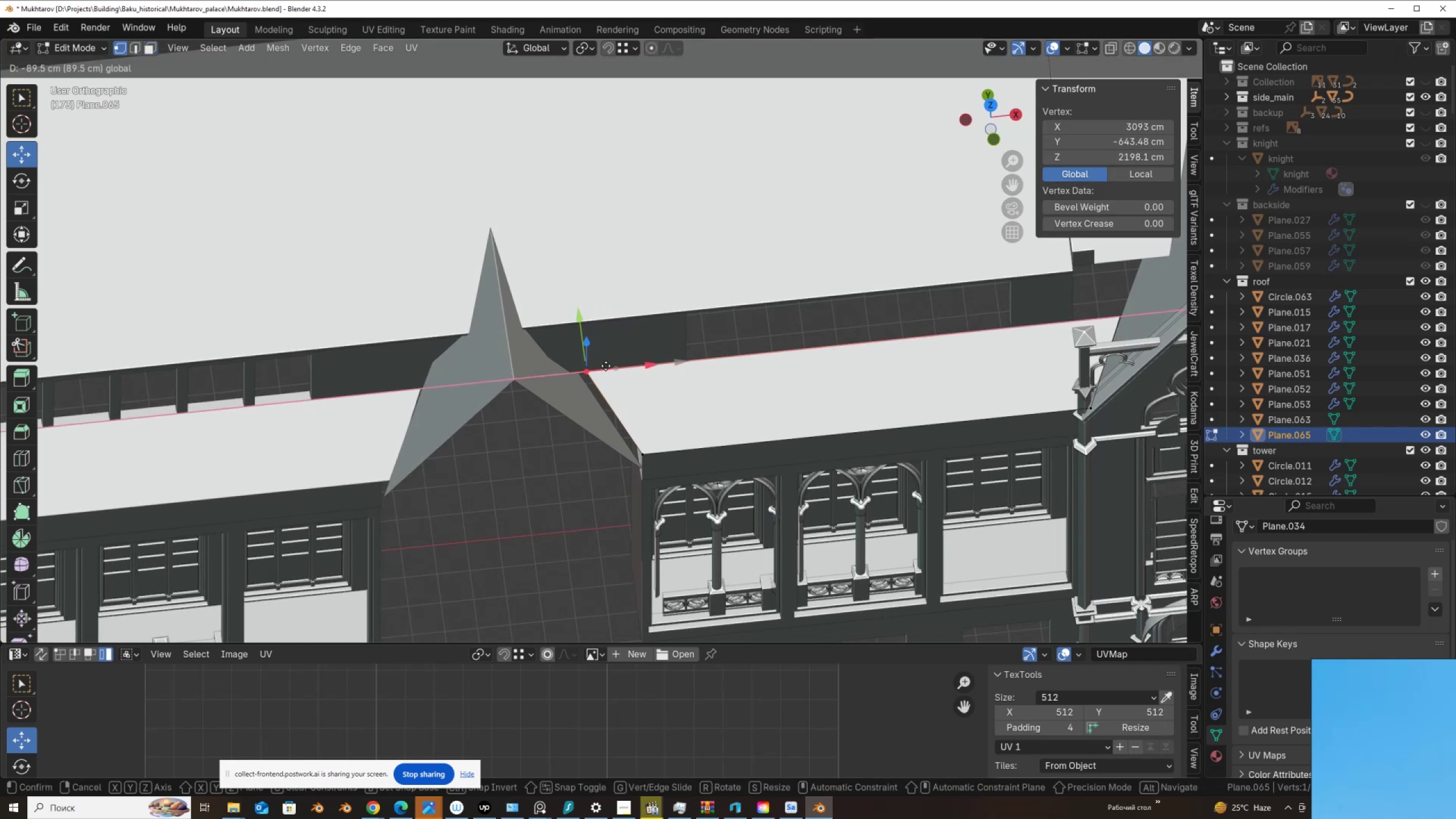 
scroll: coordinate [621, 422], scroll_direction: up, amount: 1.0
 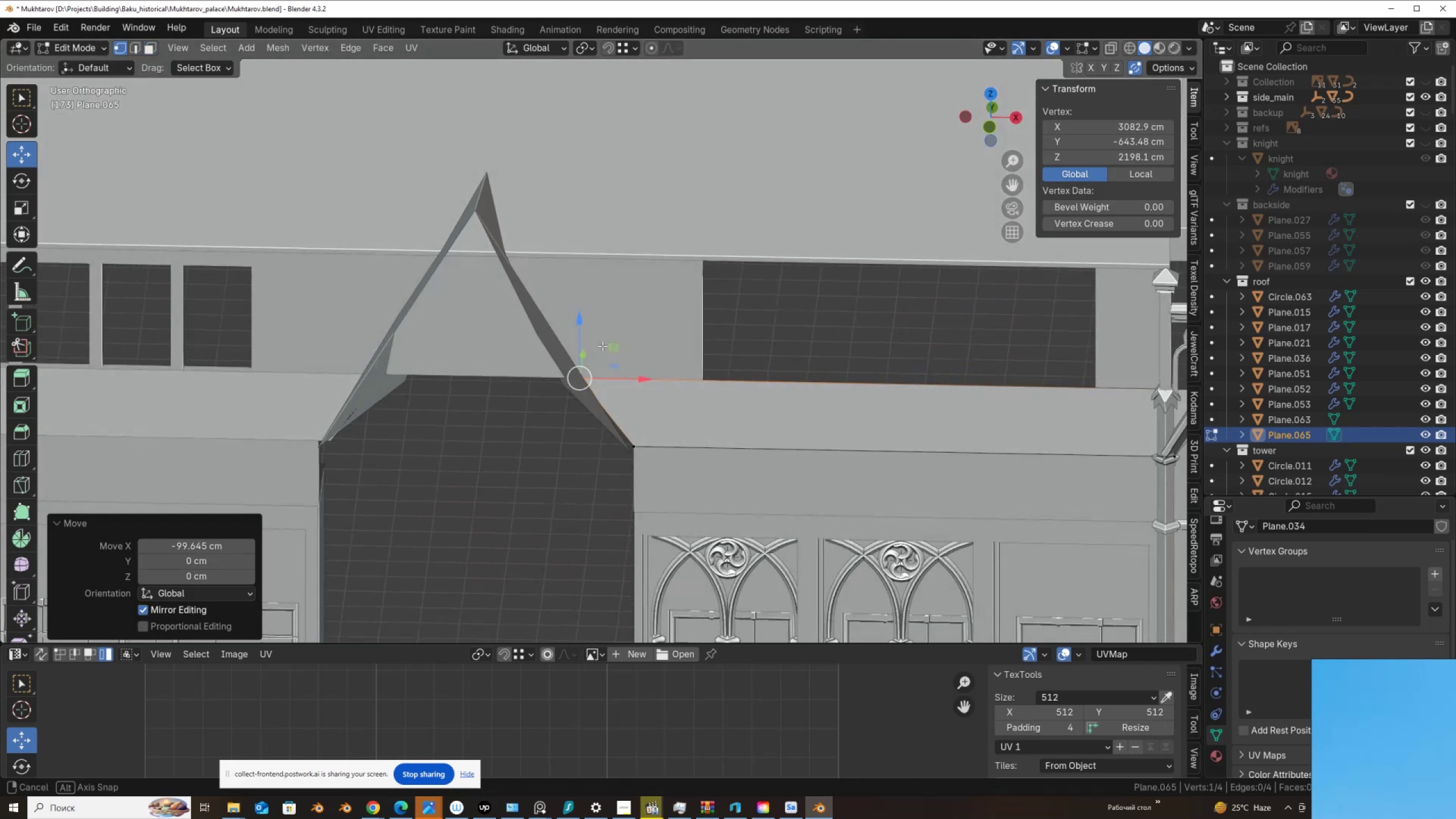 
hold_key(key=ShiftLeft, duration=0.39)
 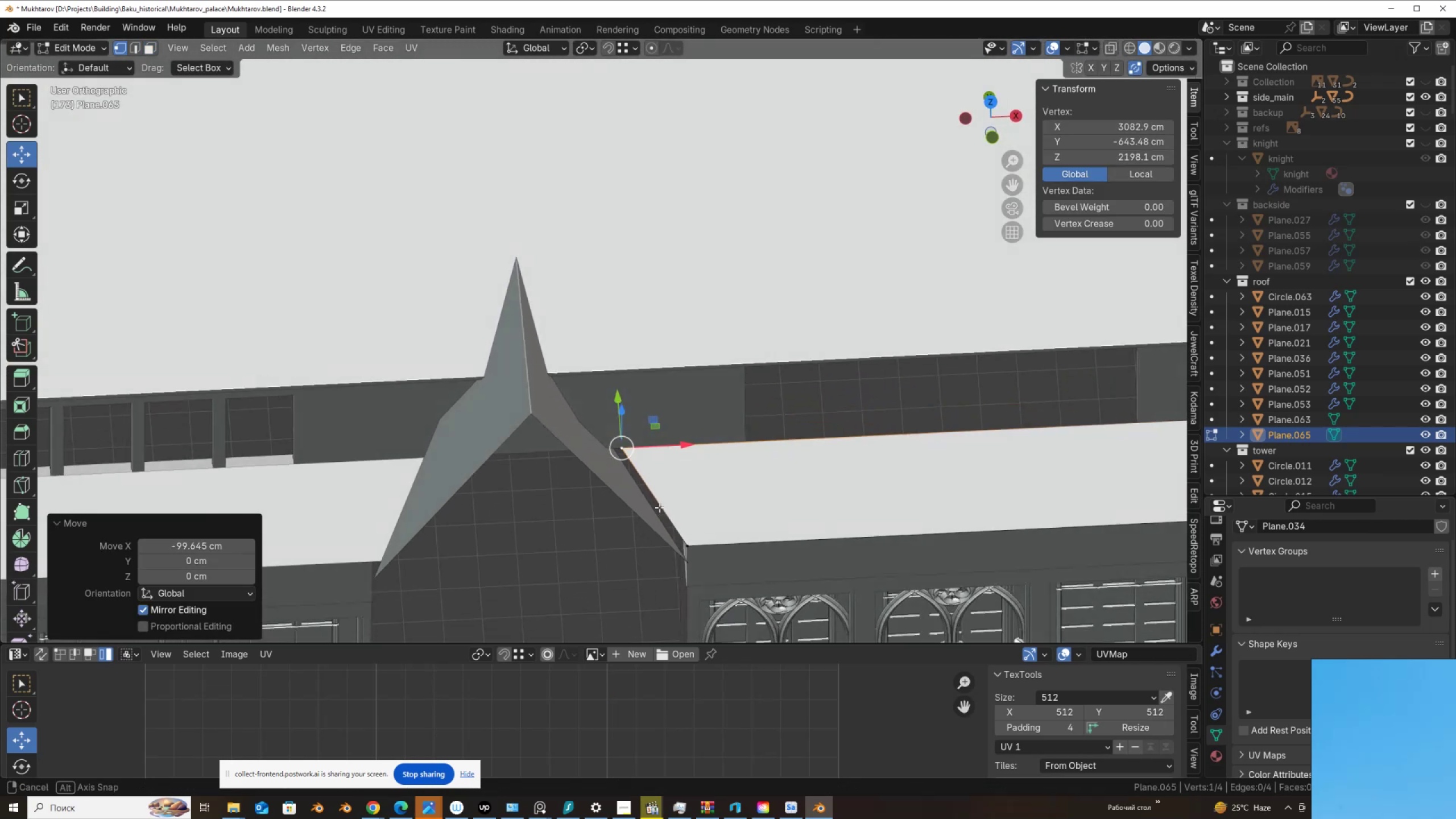 
scroll: coordinate [653, 479], scroll_direction: down, amount: 3.0
 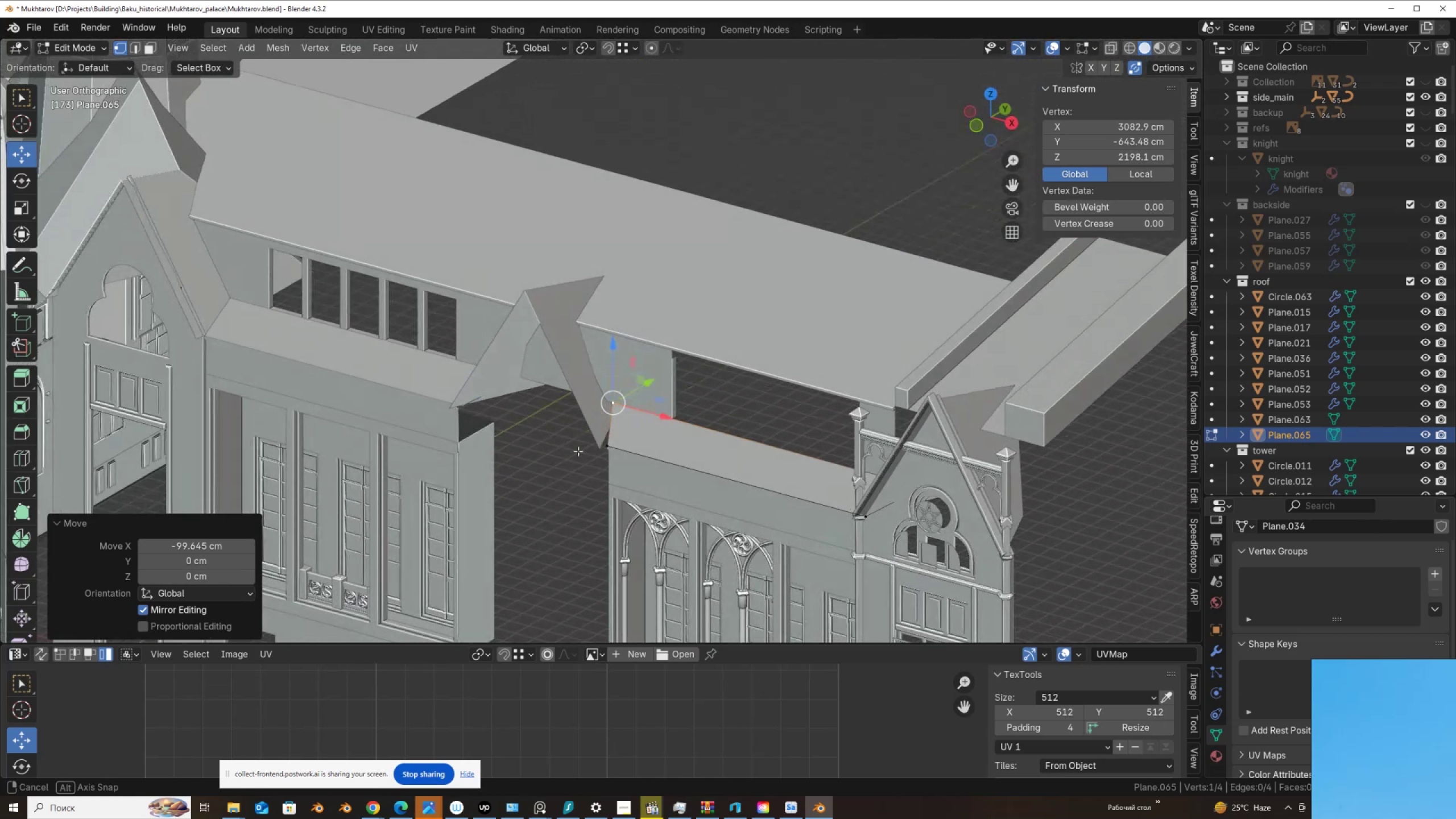 
wait(11.4)
 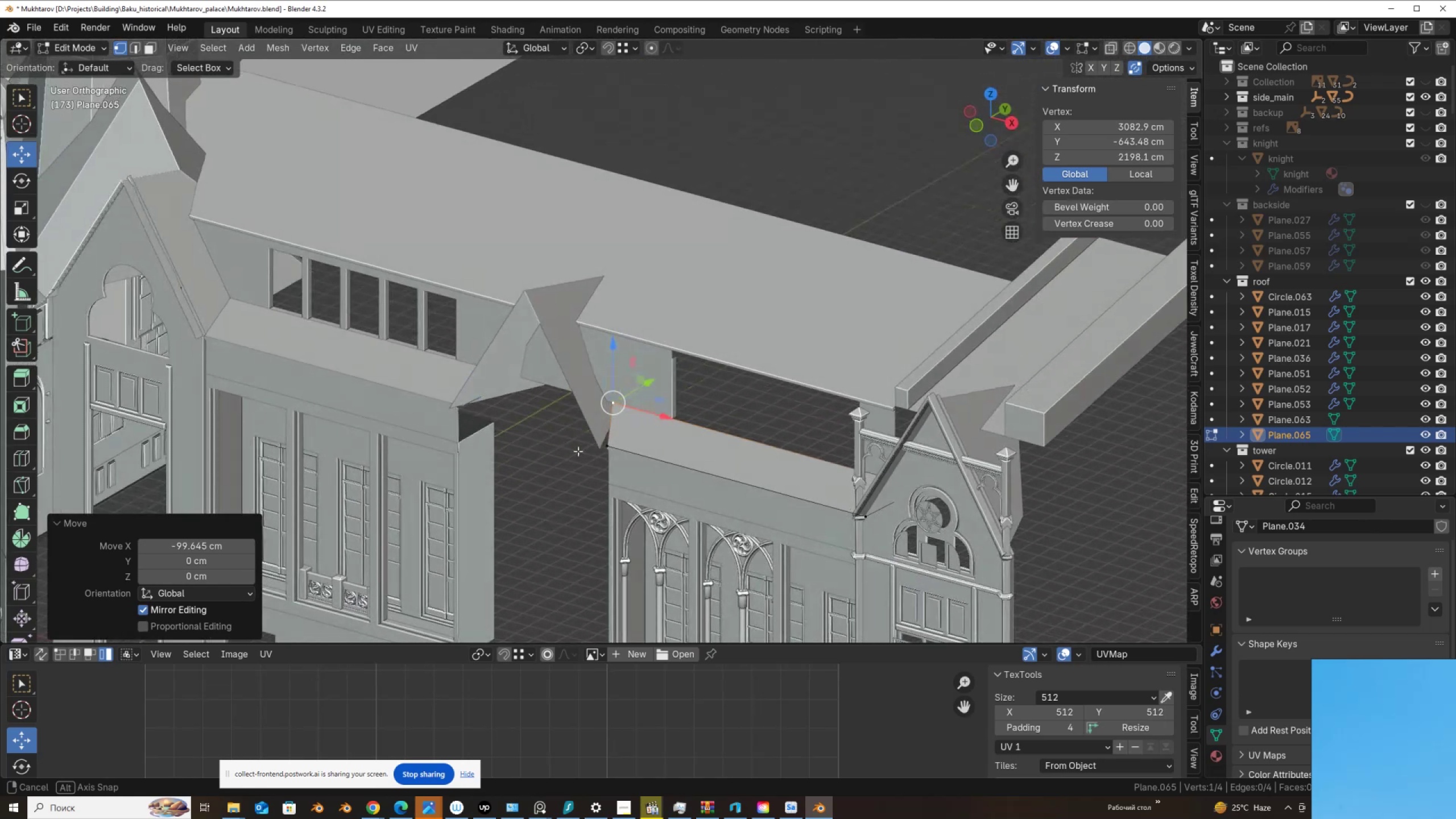 
left_click([1427, 200])
 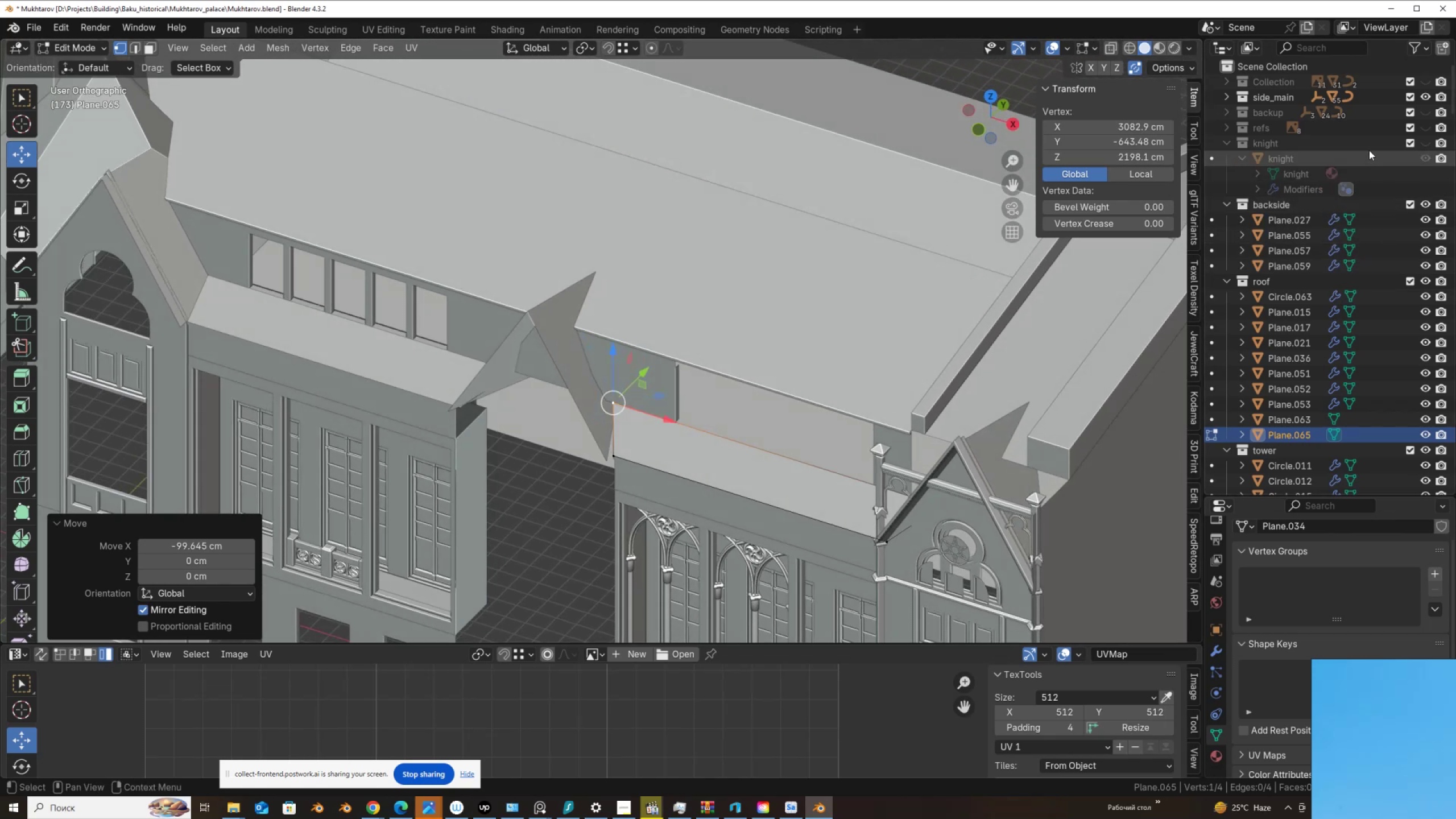 
scroll: coordinate [610, 422], scroll_direction: down, amount: 4.0
 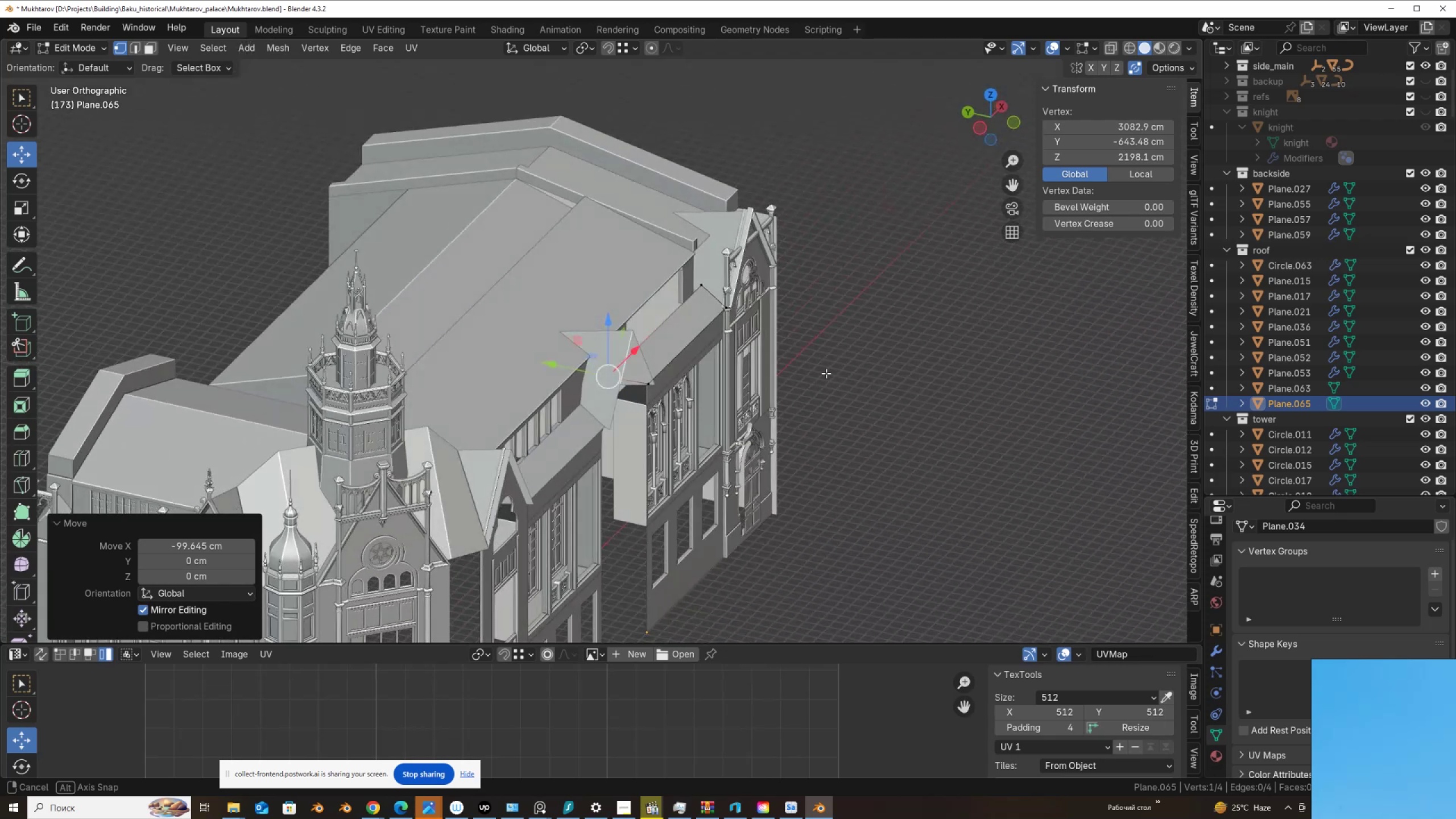 
wait(7.57)
 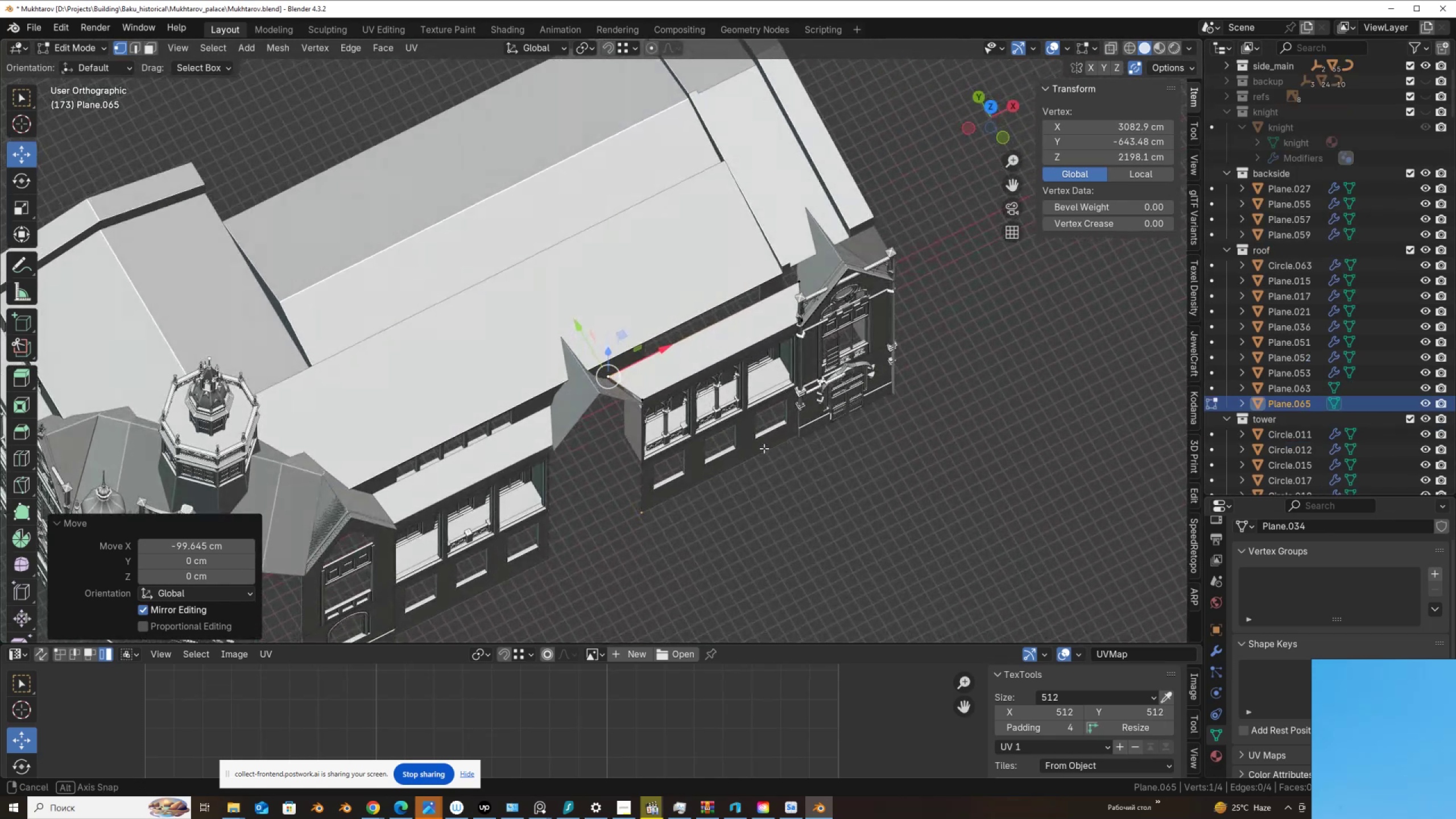 
scroll: coordinate [811, 438], scroll_direction: up, amount: 5.0
 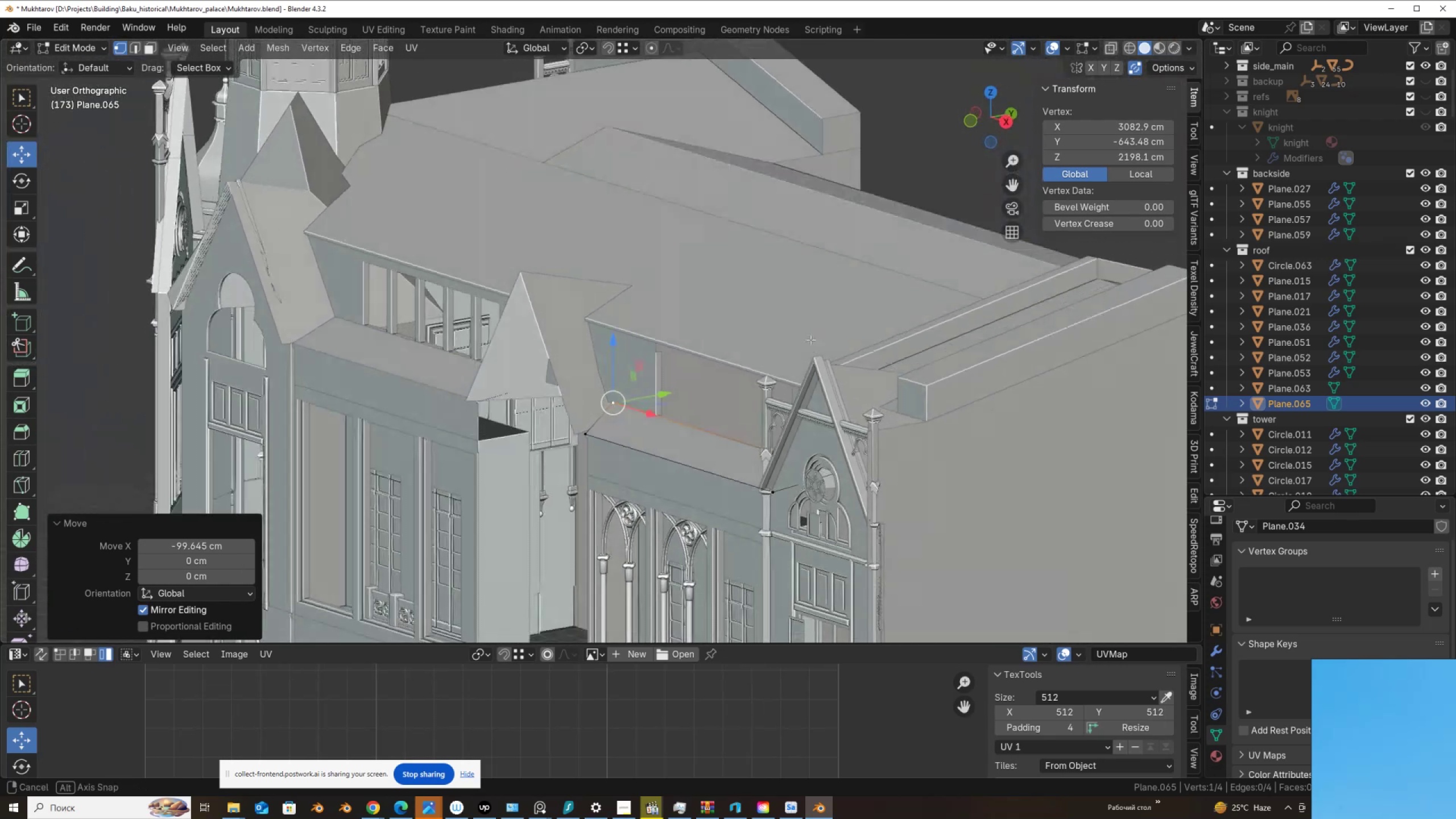 
wait(10.02)
 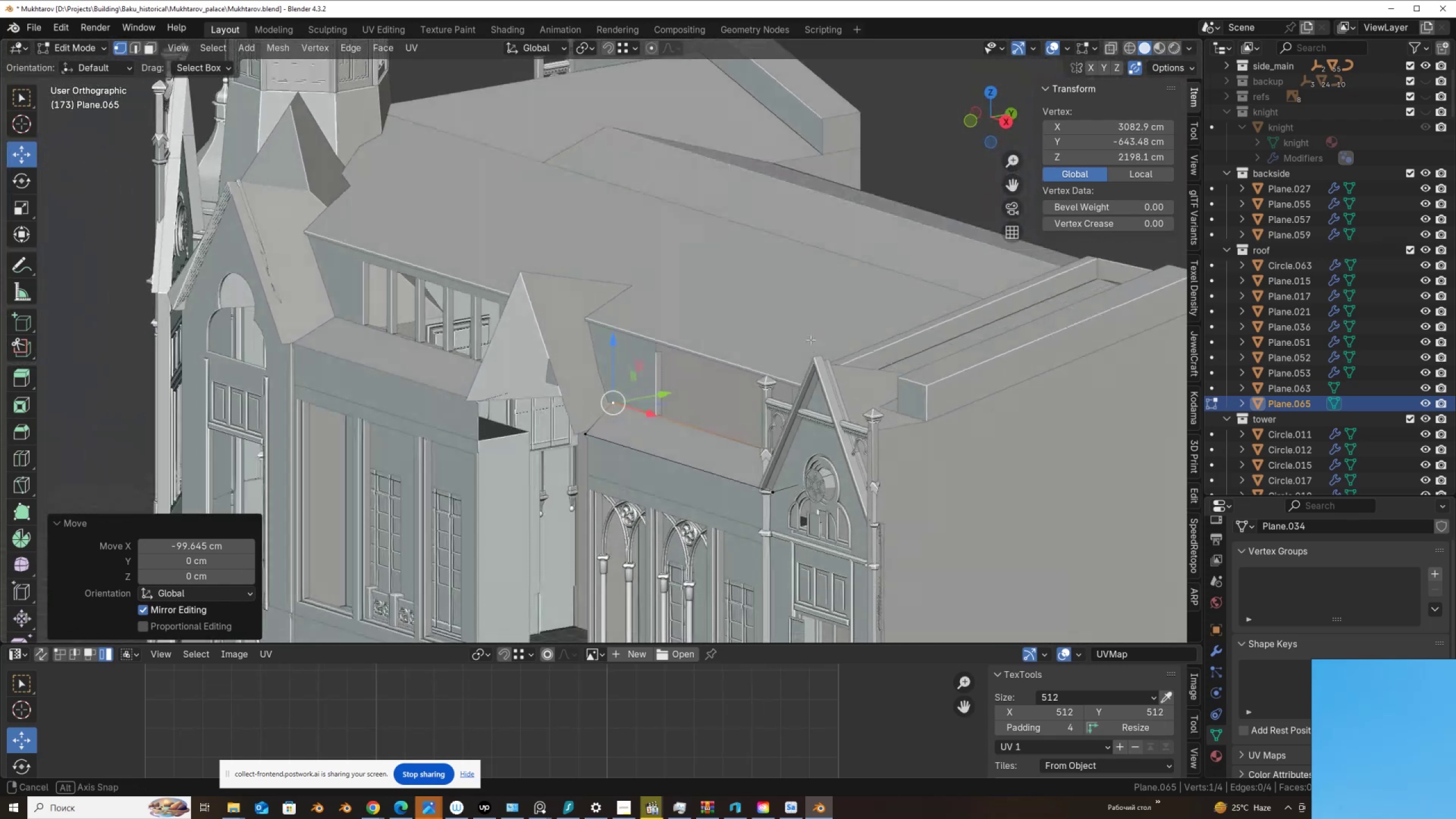 
key(Tab)
 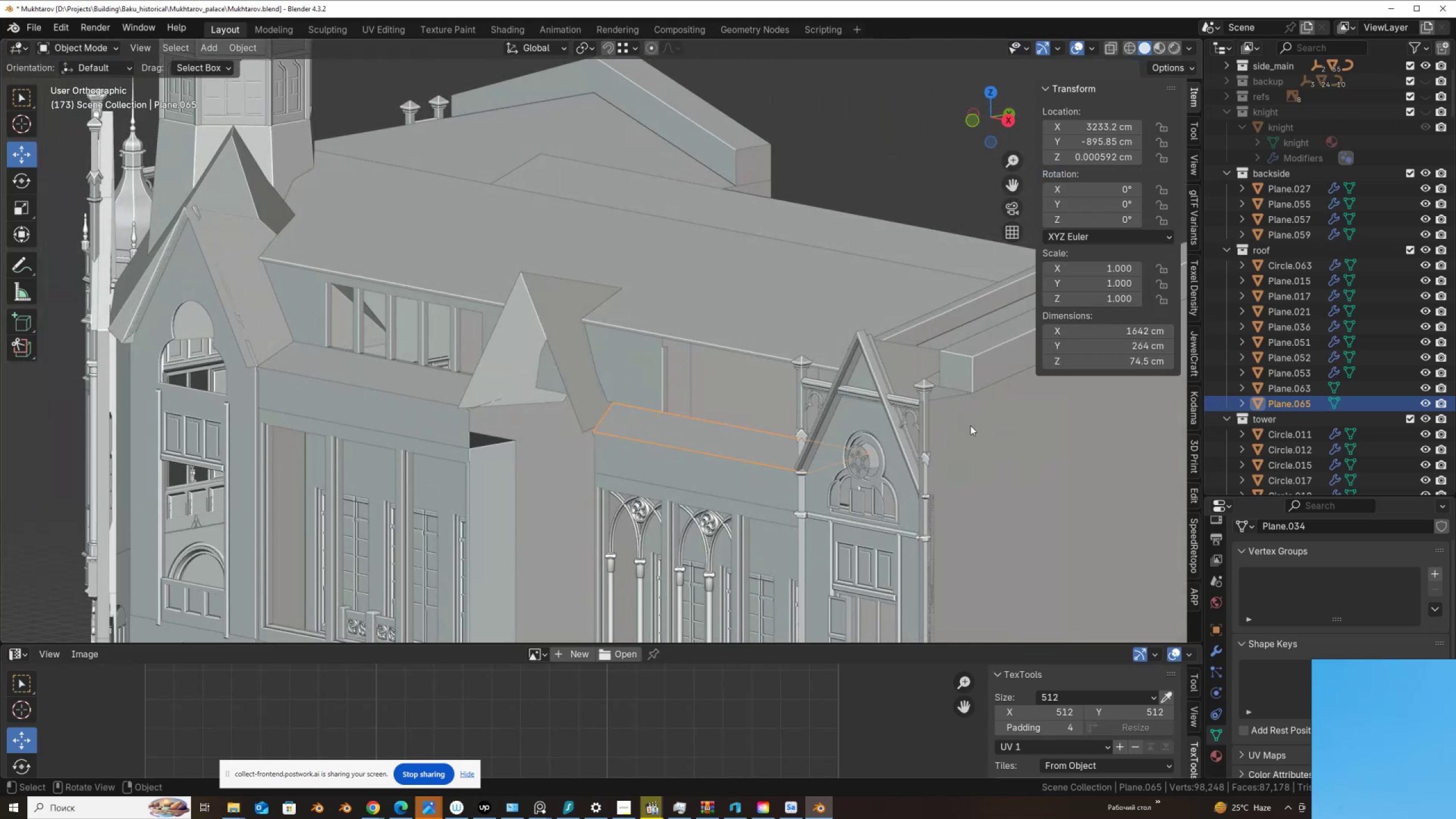 
left_click([970, 425])
 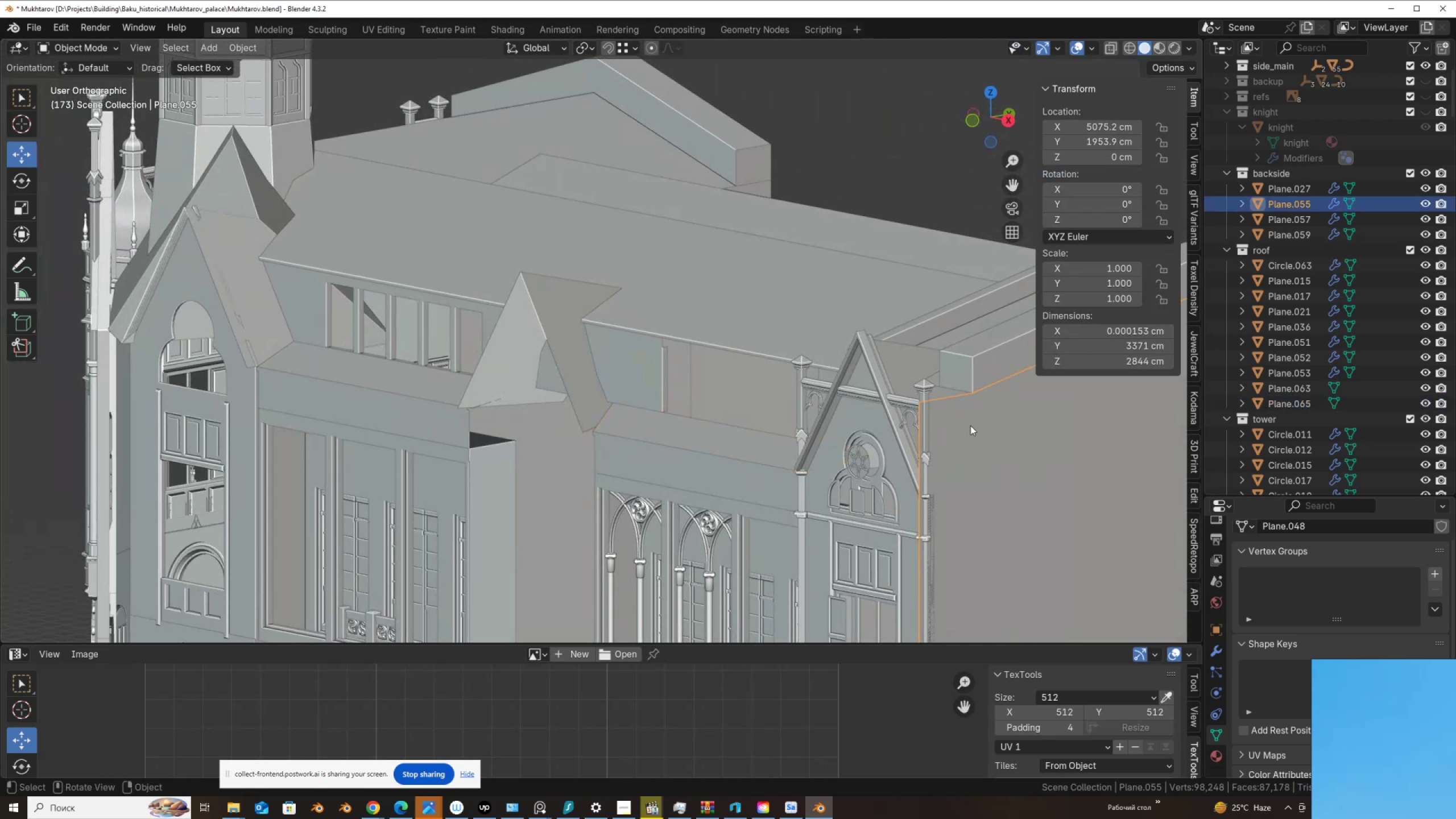 
key(Tab)
 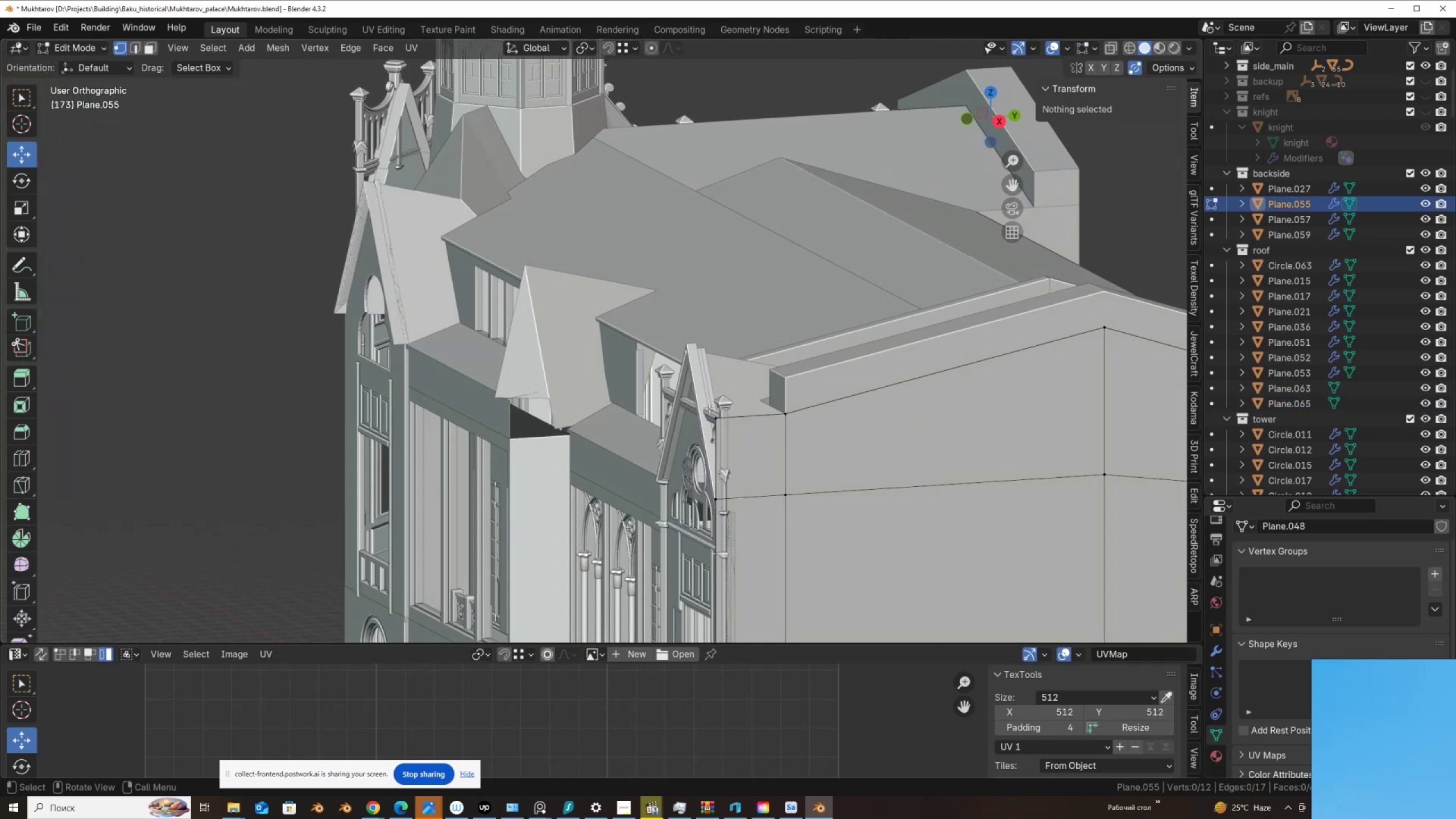 
left_click([718, 421])
 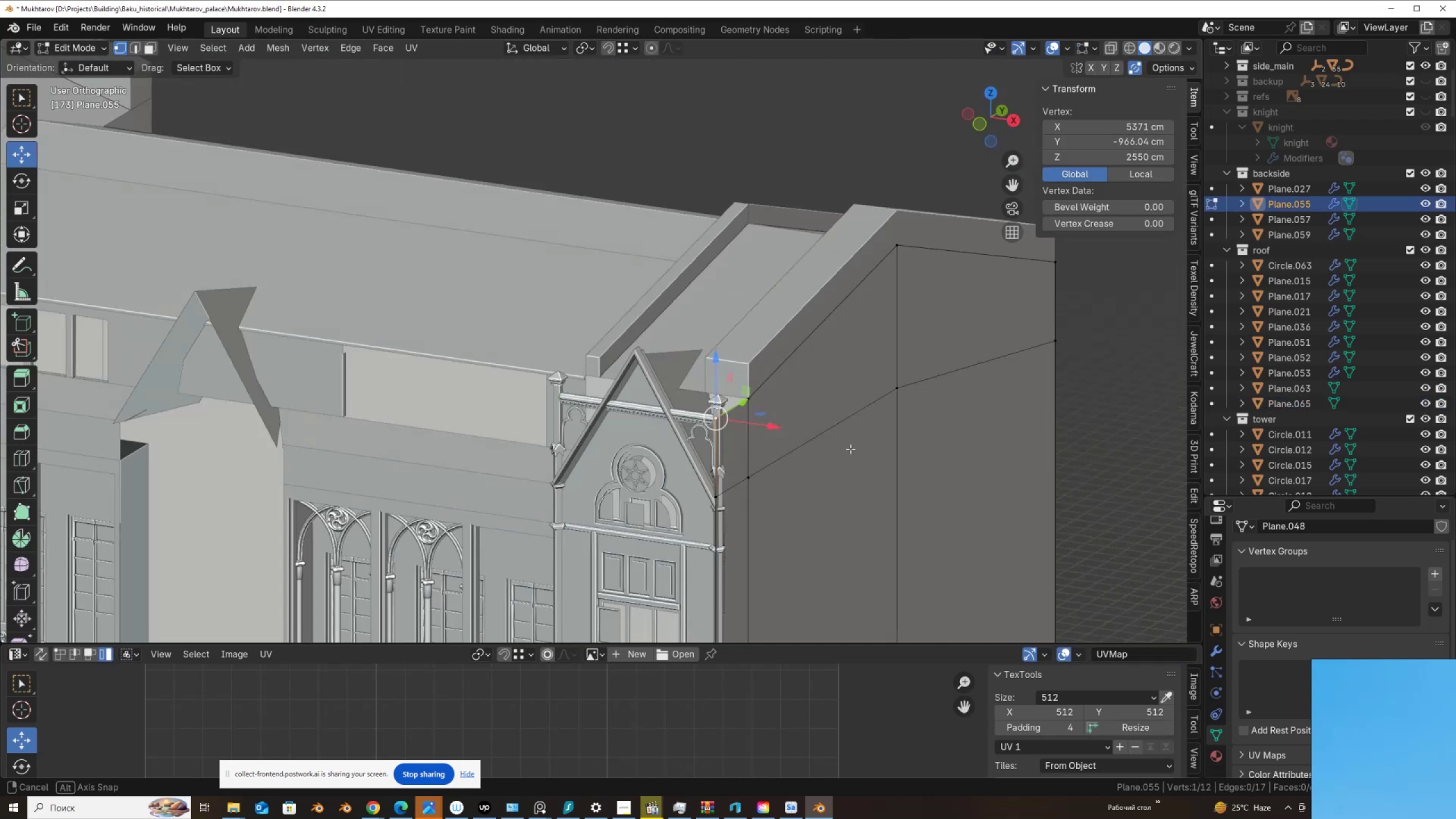 
scroll: coordinate [827, 479], scroll_direction: up, amount: 3.0
 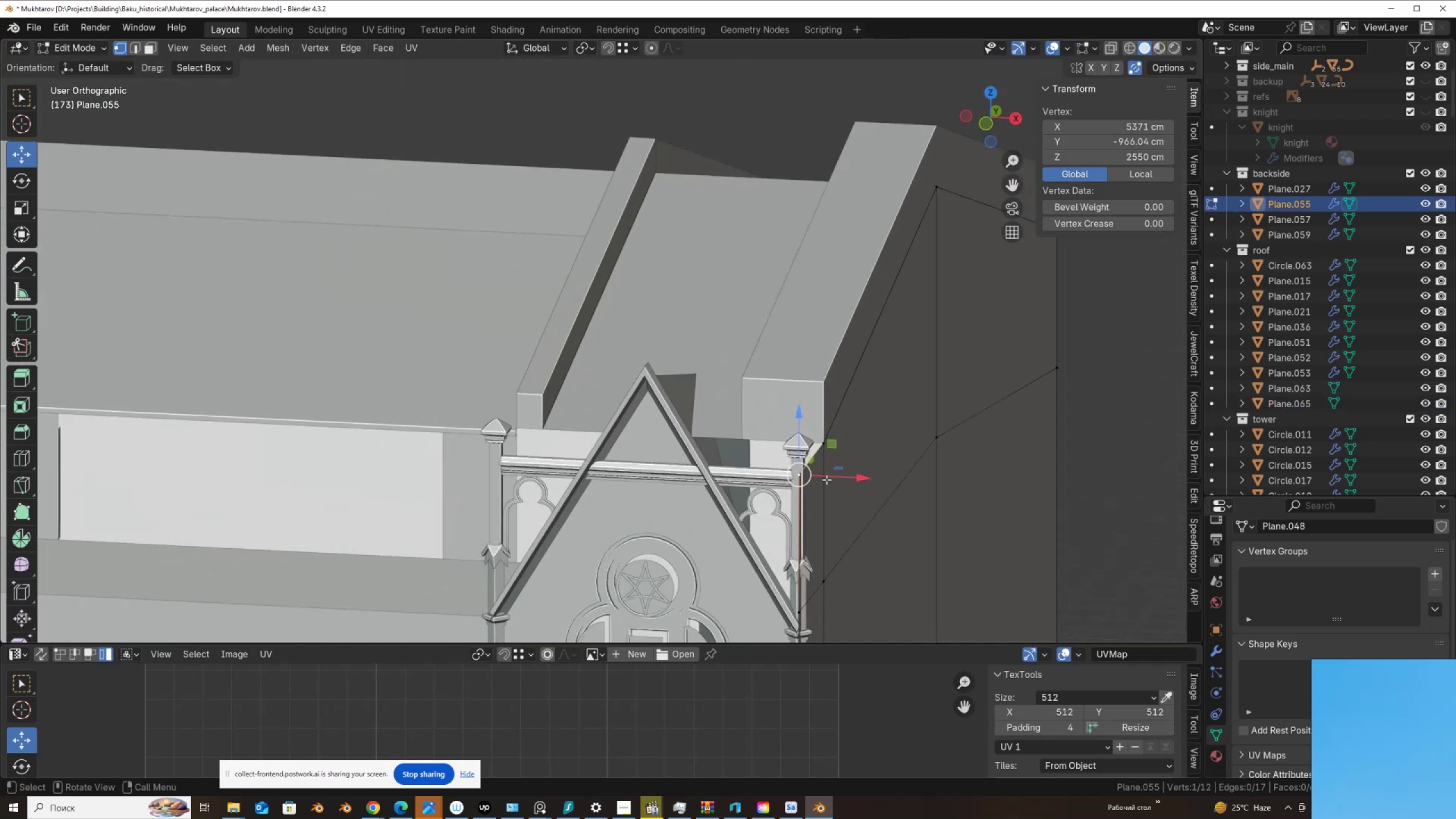 
hold_key(key=ShiftLeft, duration=0.41)
 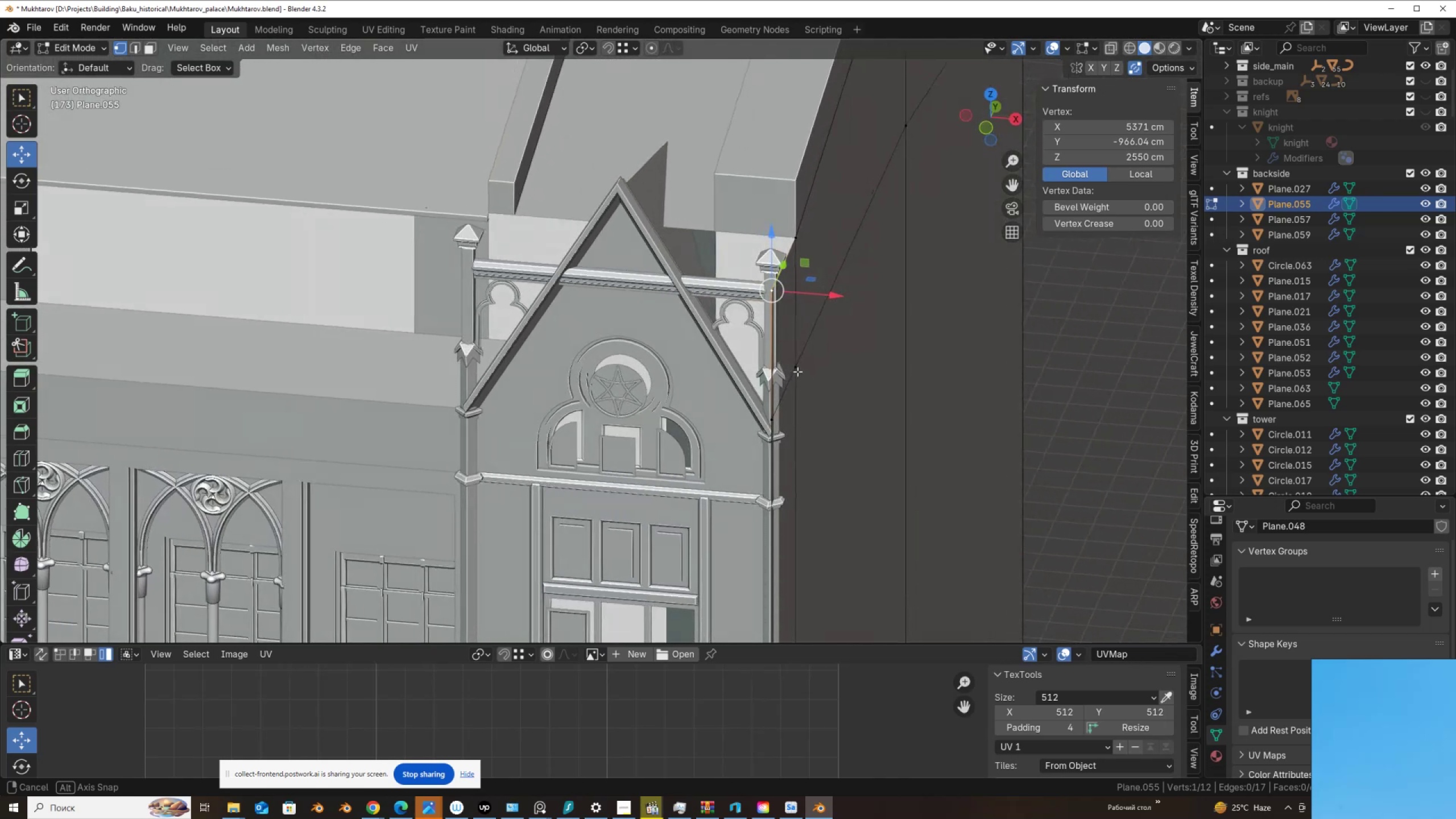 
wait(8.68)
 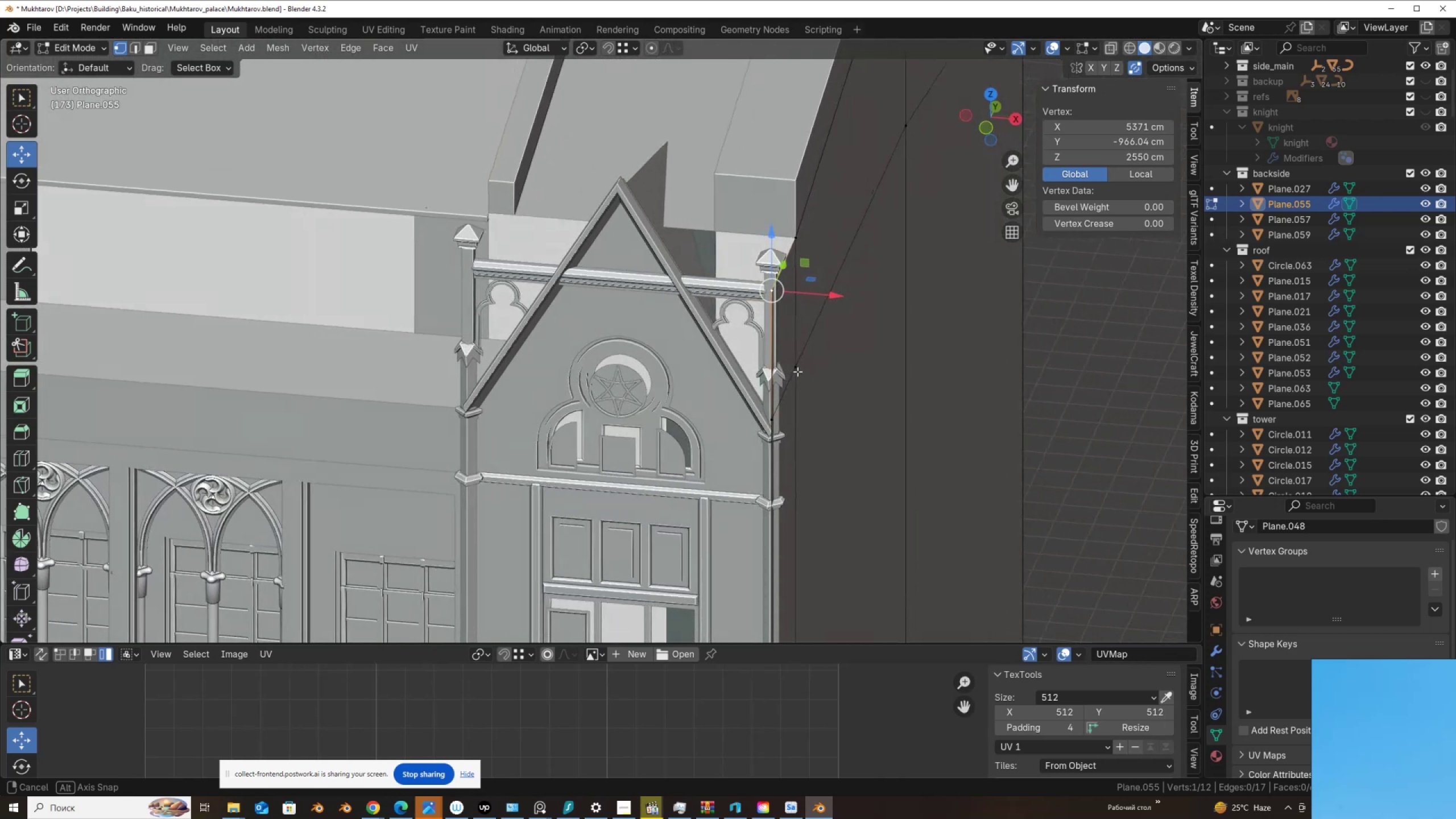 
scroll: coordinate [884, 371], scroll_direction: down, amount: 14.0
 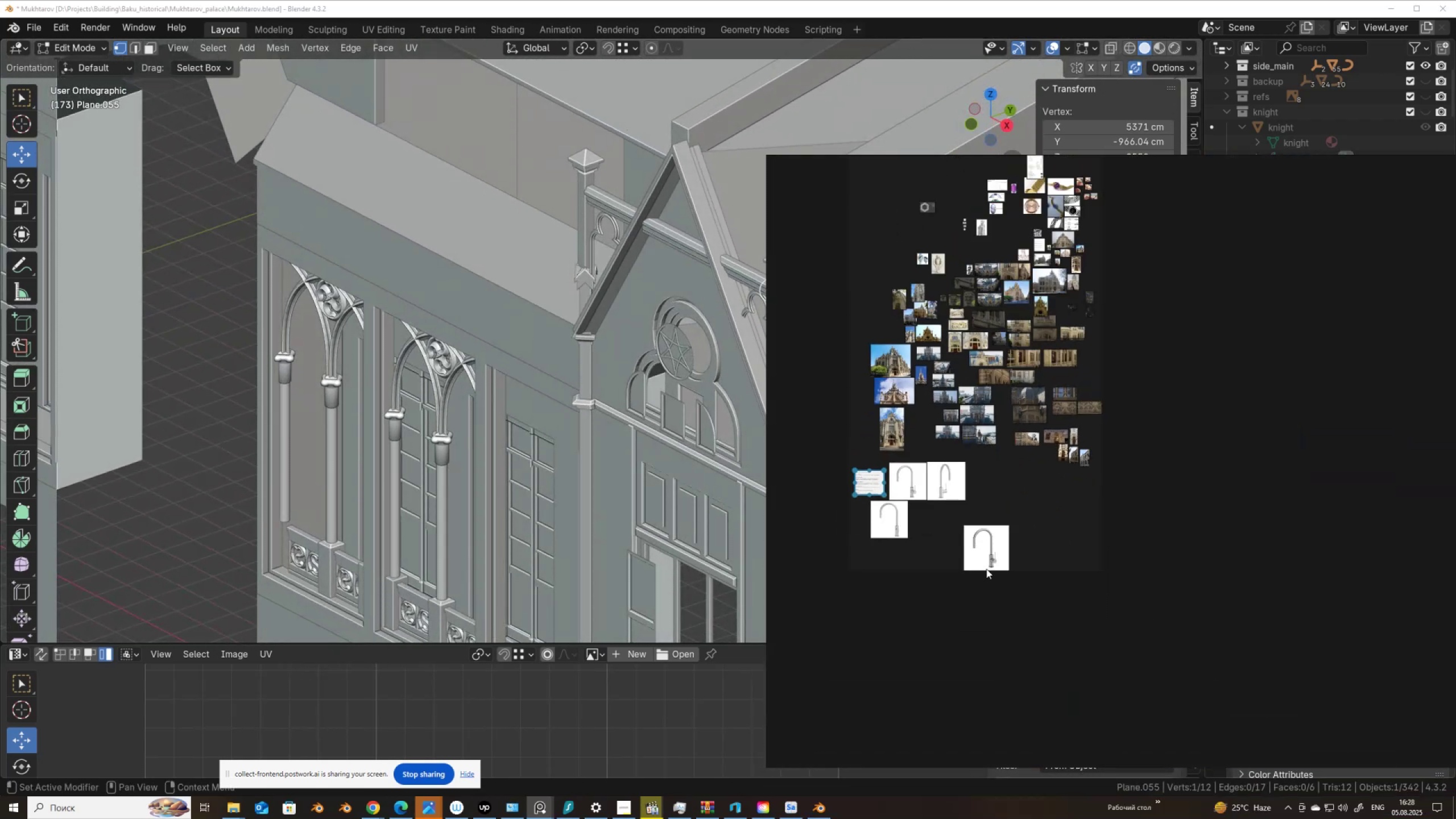 
scroll: coordinate [1160, 527], scroll_direction: up, amount: 9.0
 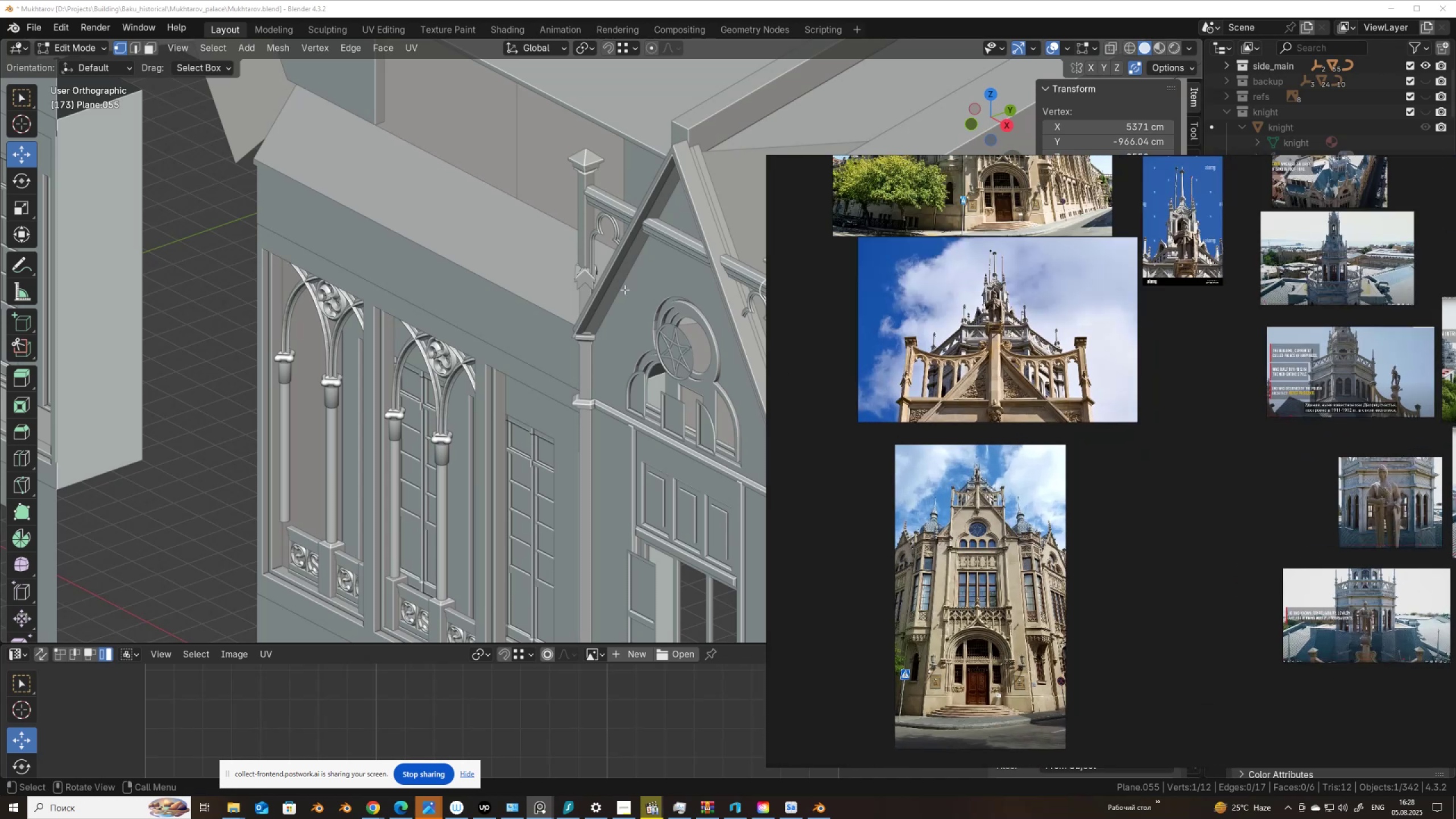 
left_click([661, 317])
 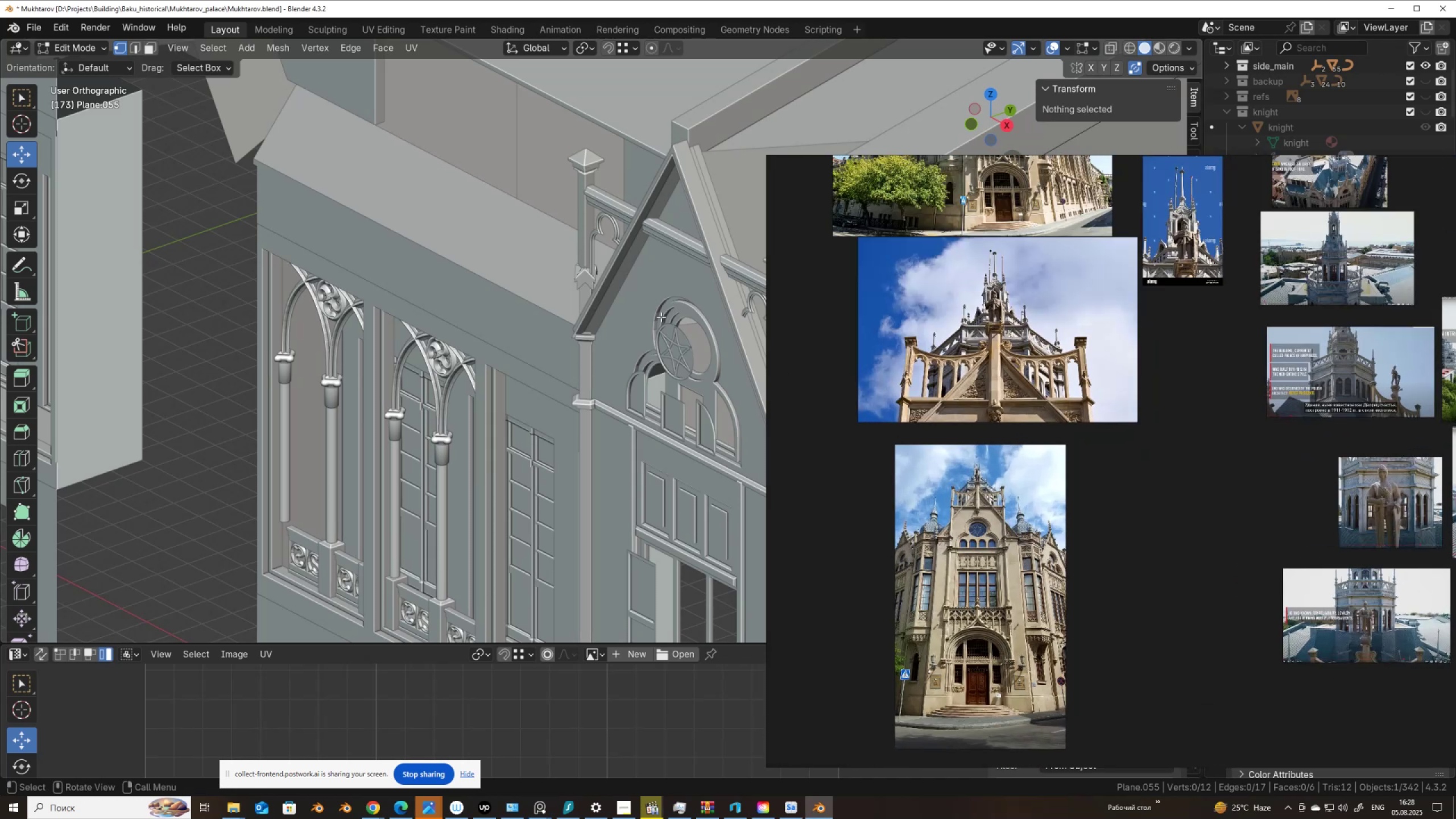 
key(Tab)
 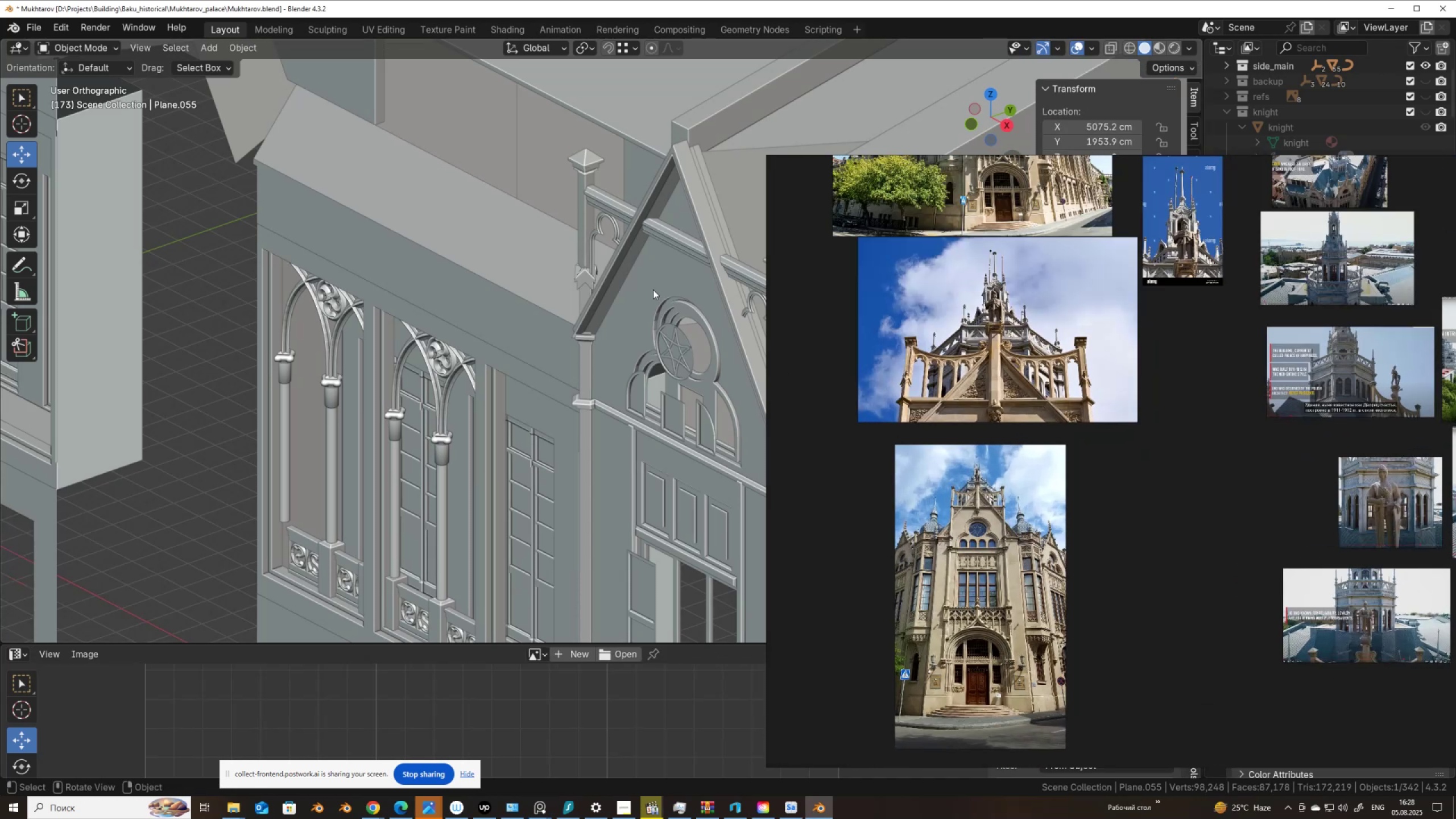 
left_click([653, 289])
 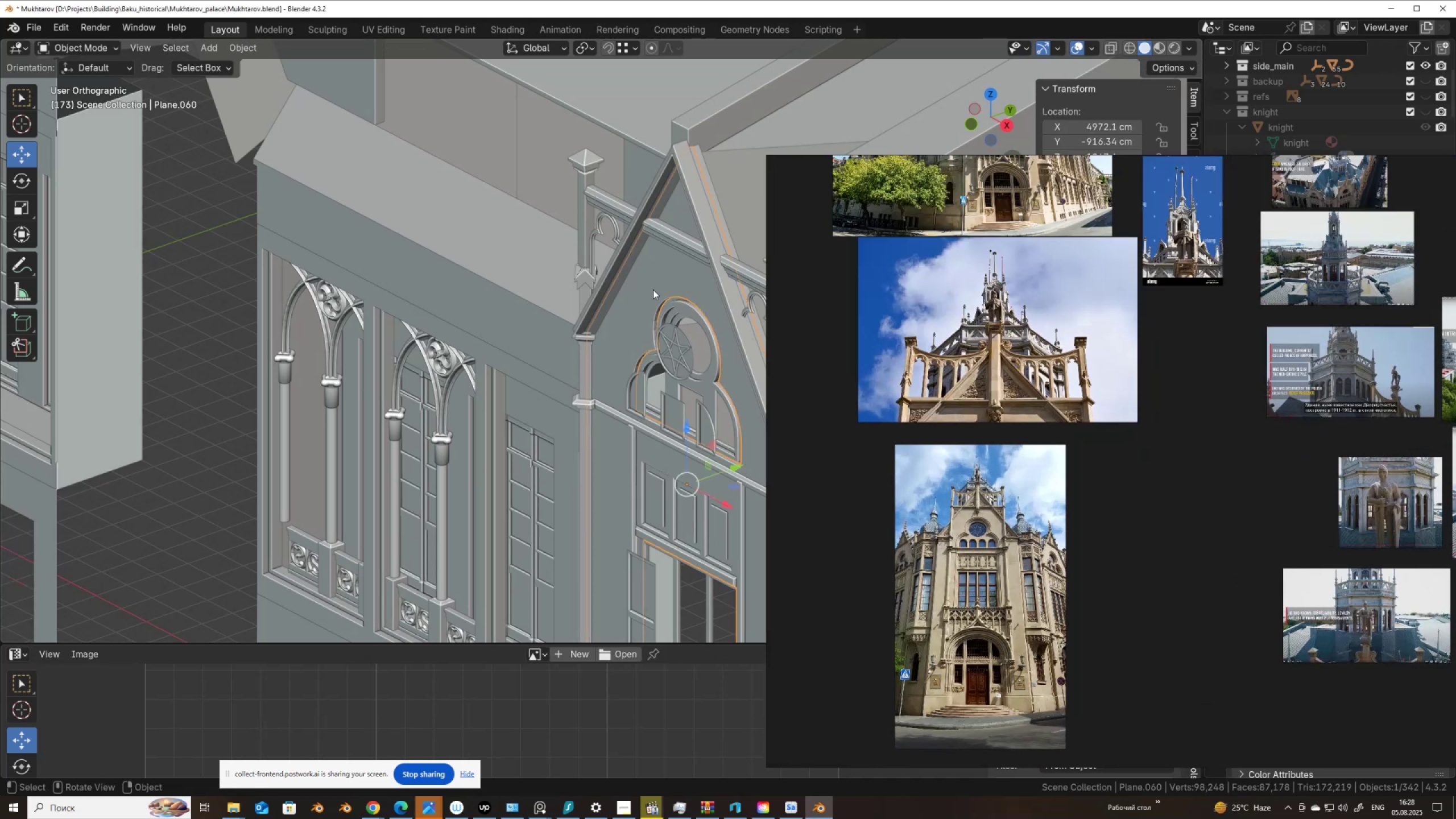 
right_click([653, 289])
 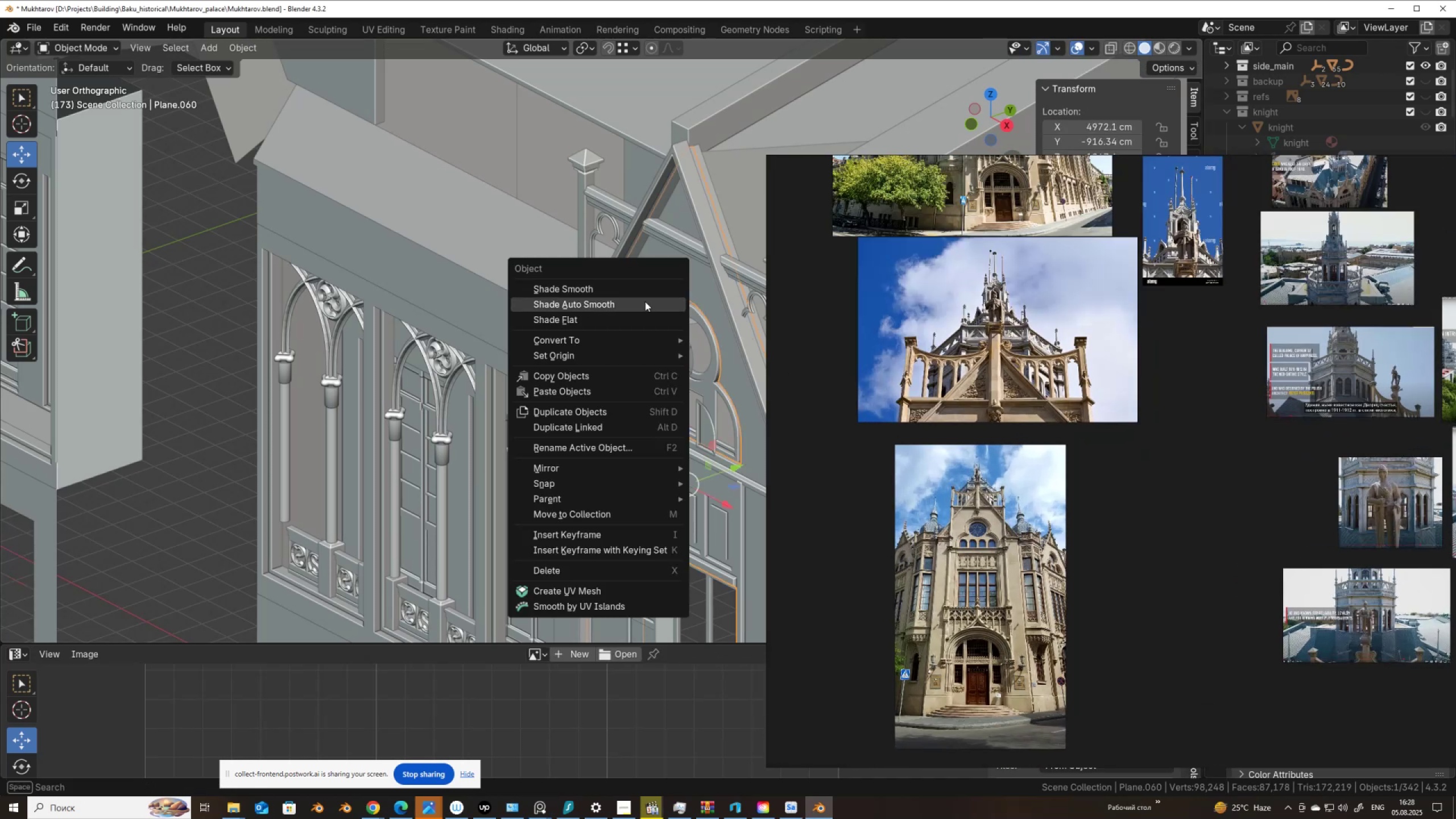 
left_click([645, 301])
 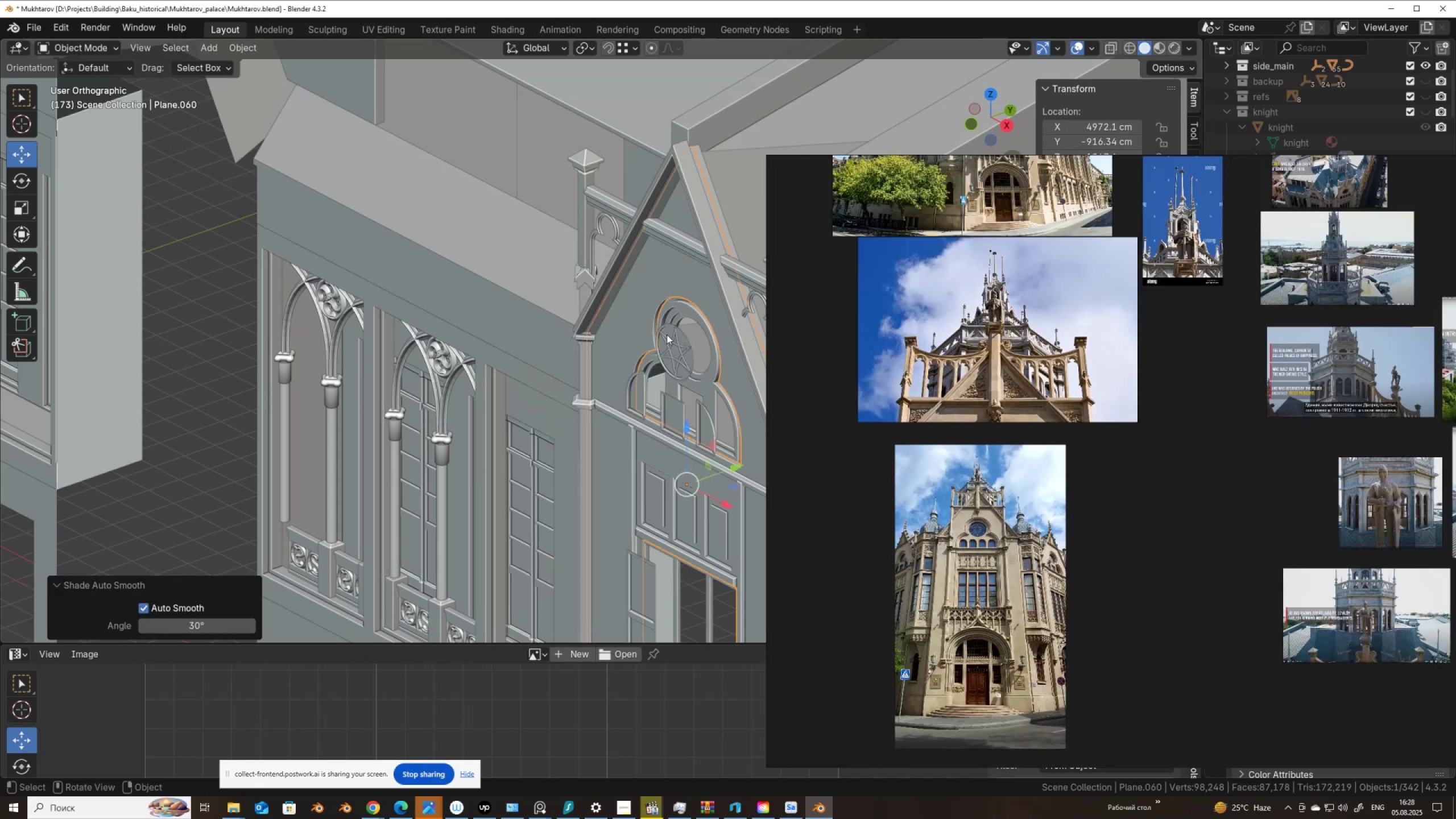 
scroll: coordinate [516, 318], scroll_direction: up, amount: 10.0
 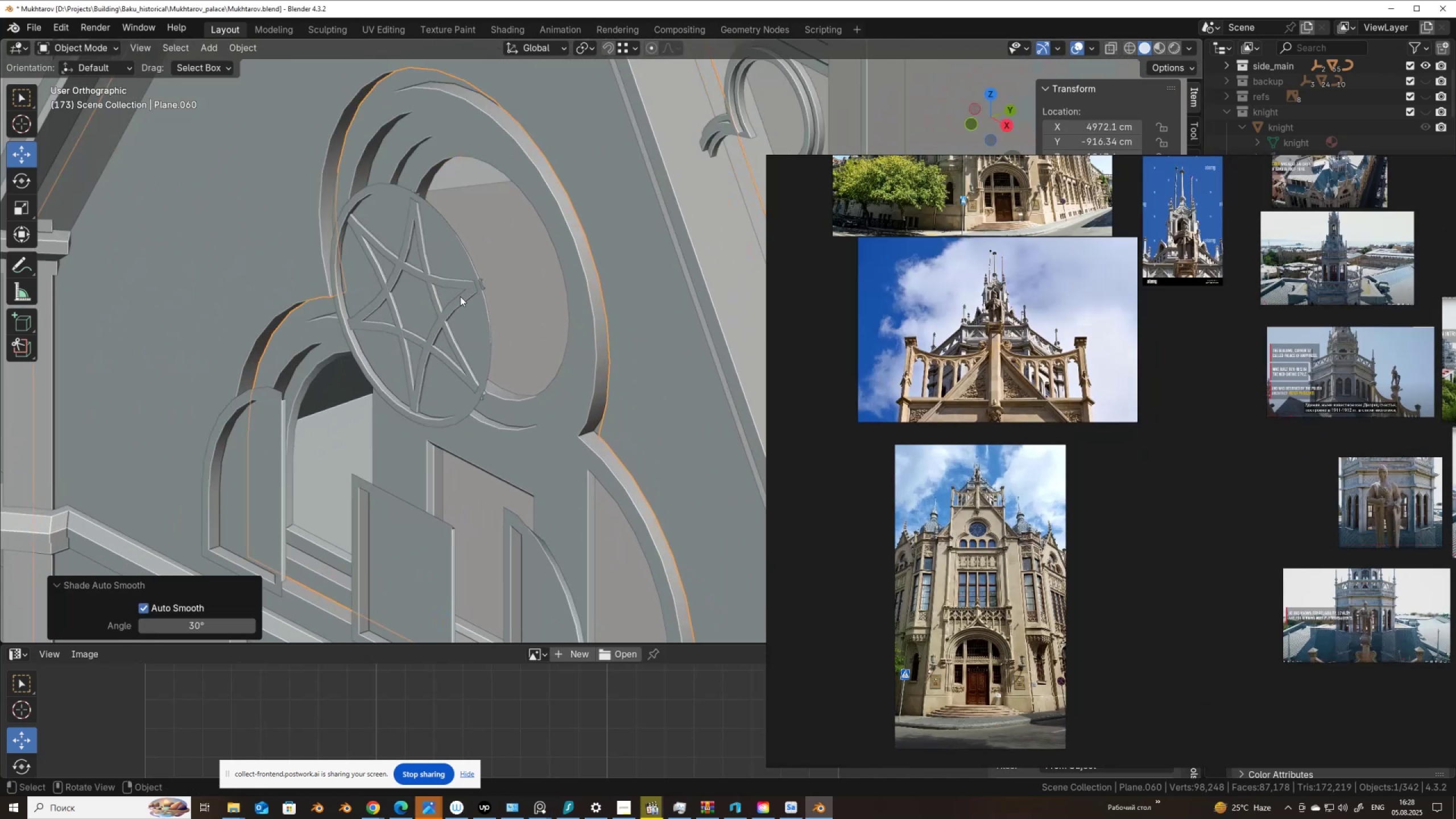 
hold_key(key=ShiftLeft, duration=0.37)
 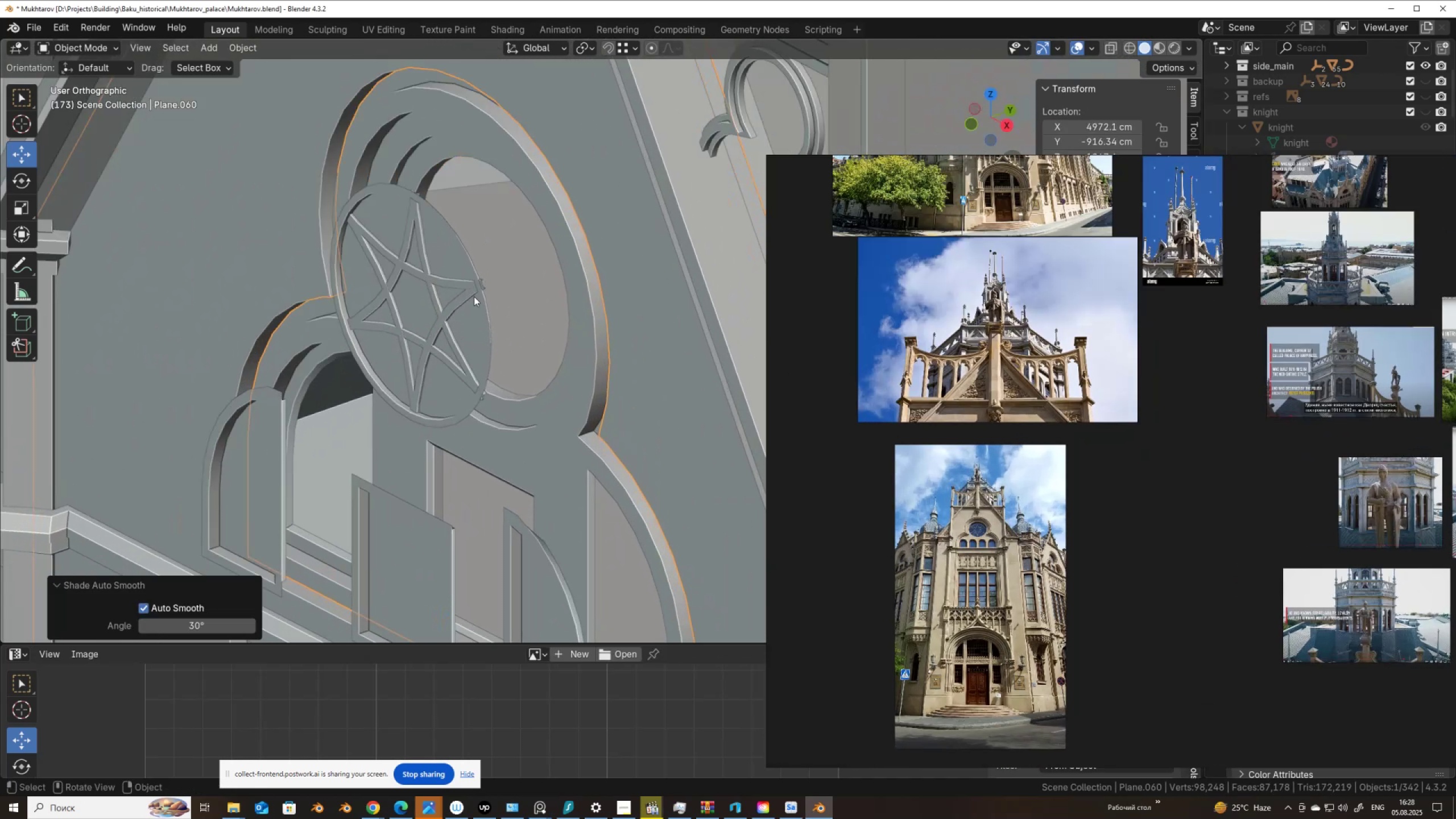 
left_click([460, 296])
 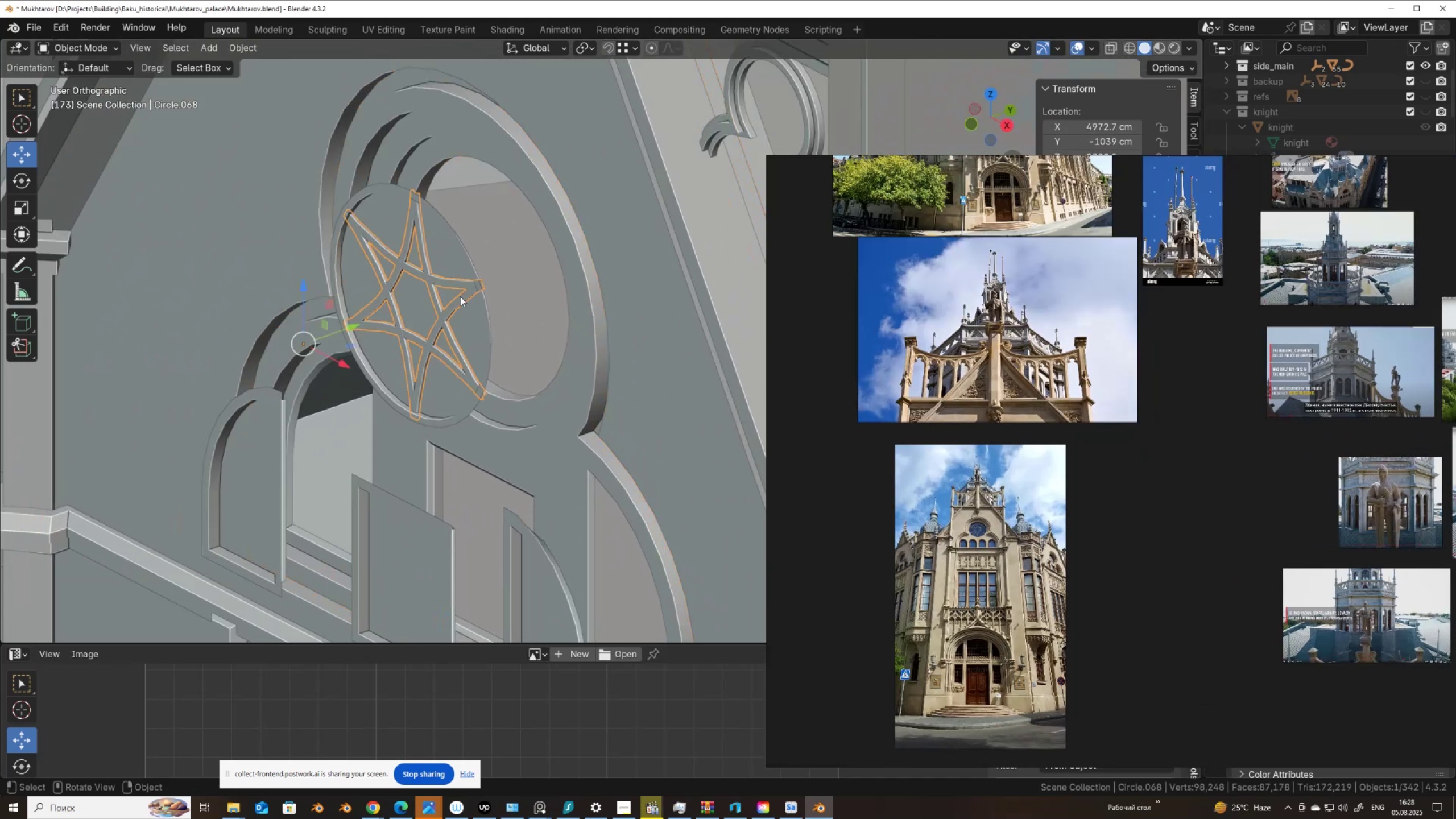 
hold_key(key=ShiftLeft, duration=0.38)
double_click([465, 255])
 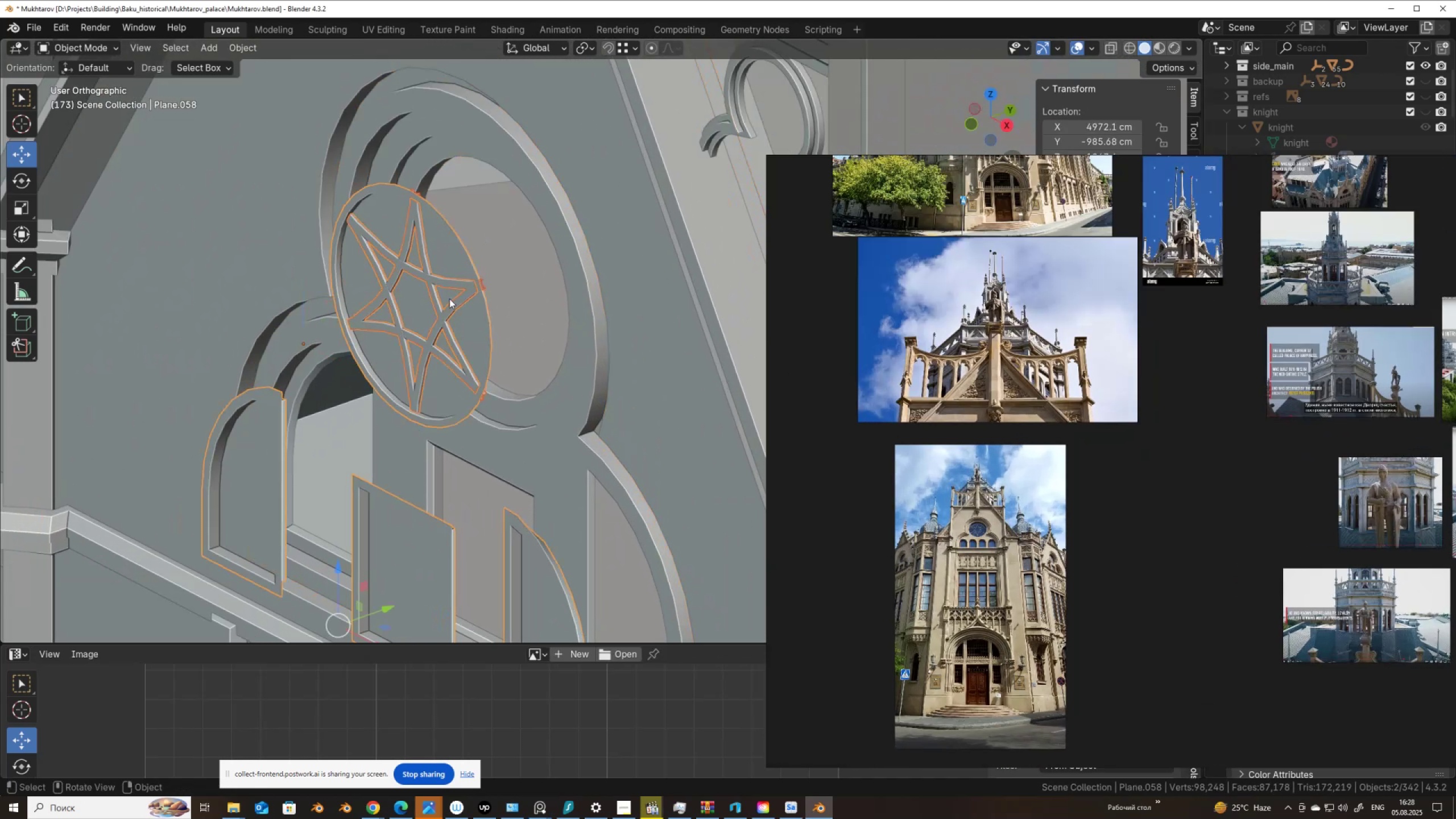 
scroll: coordinate [465, 313], scroll_direction: down, amount: 2.0
 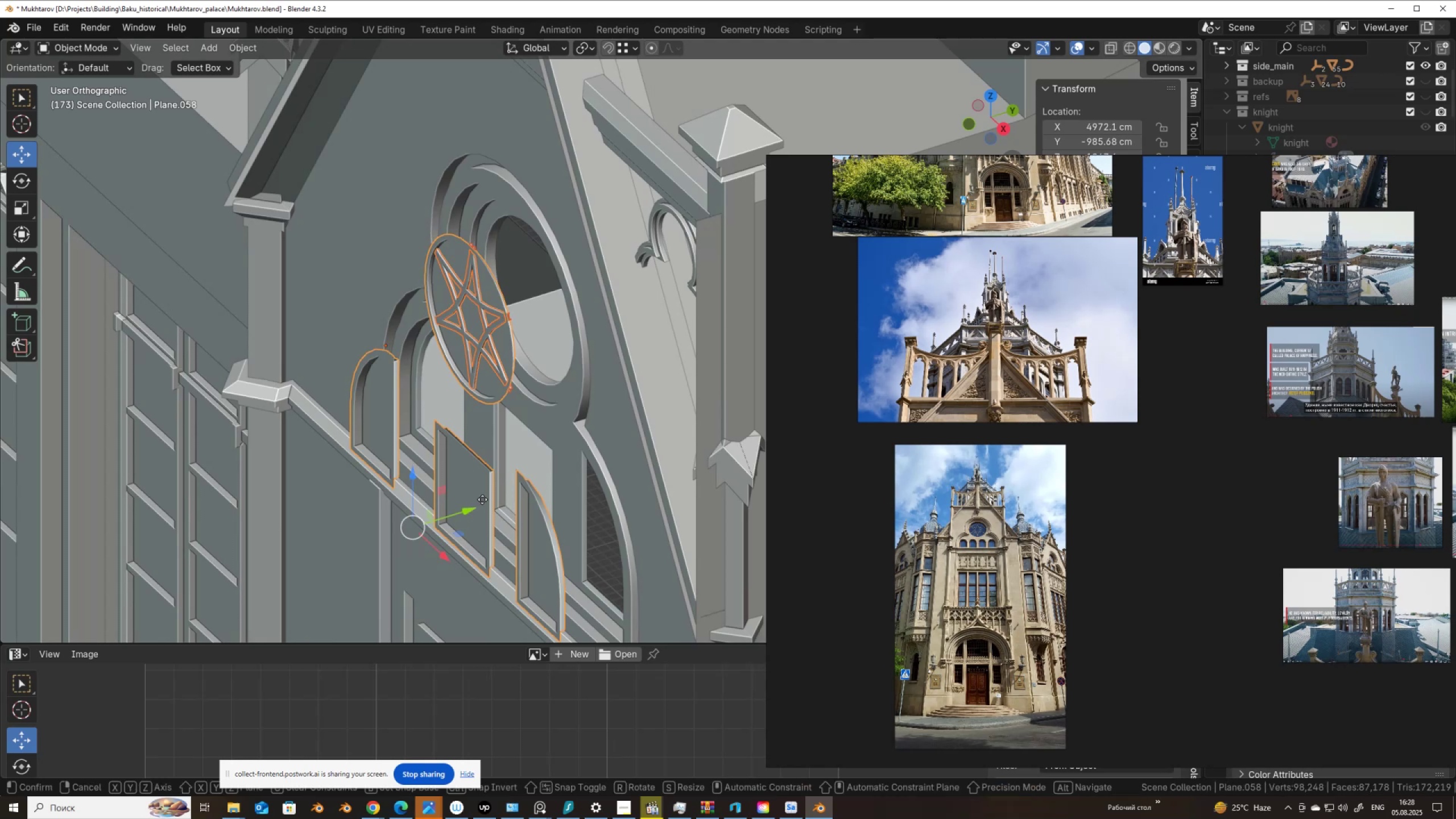 
hold_key(key=ControlLeft, duration=0.94)
 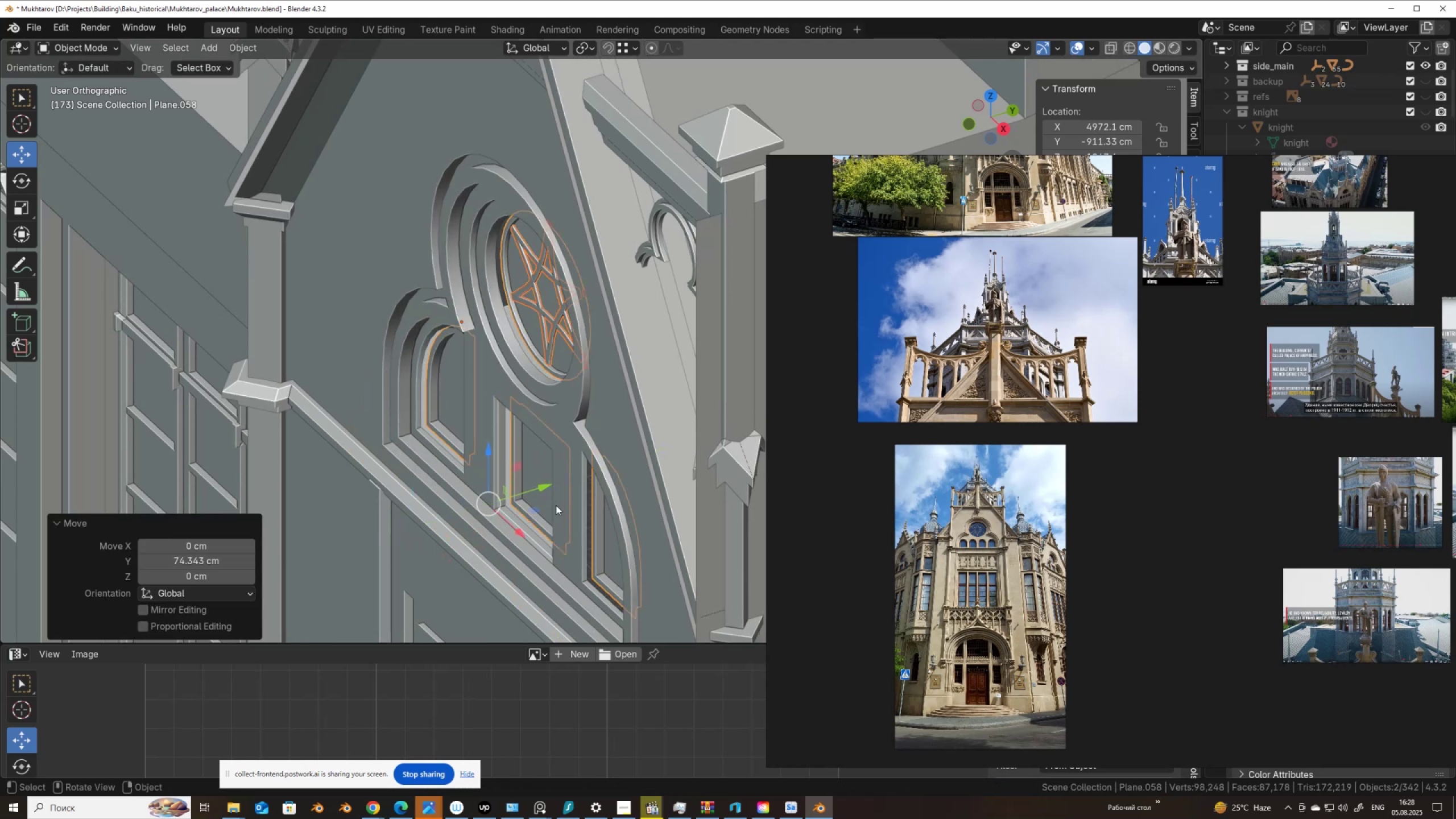 
hold_key(key=ControlLeft, duration=0.9)
 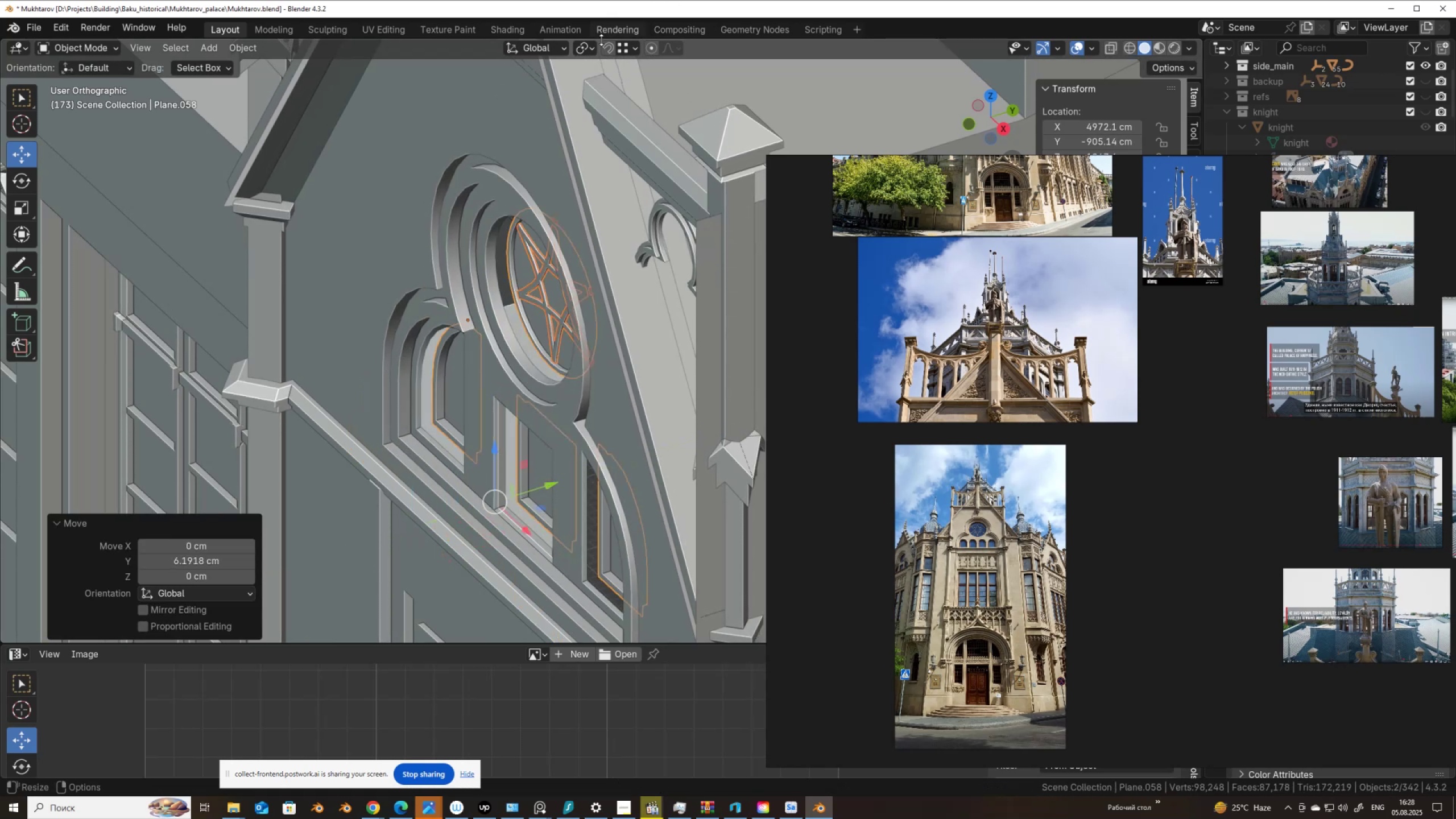 
left_click([634, 49])
 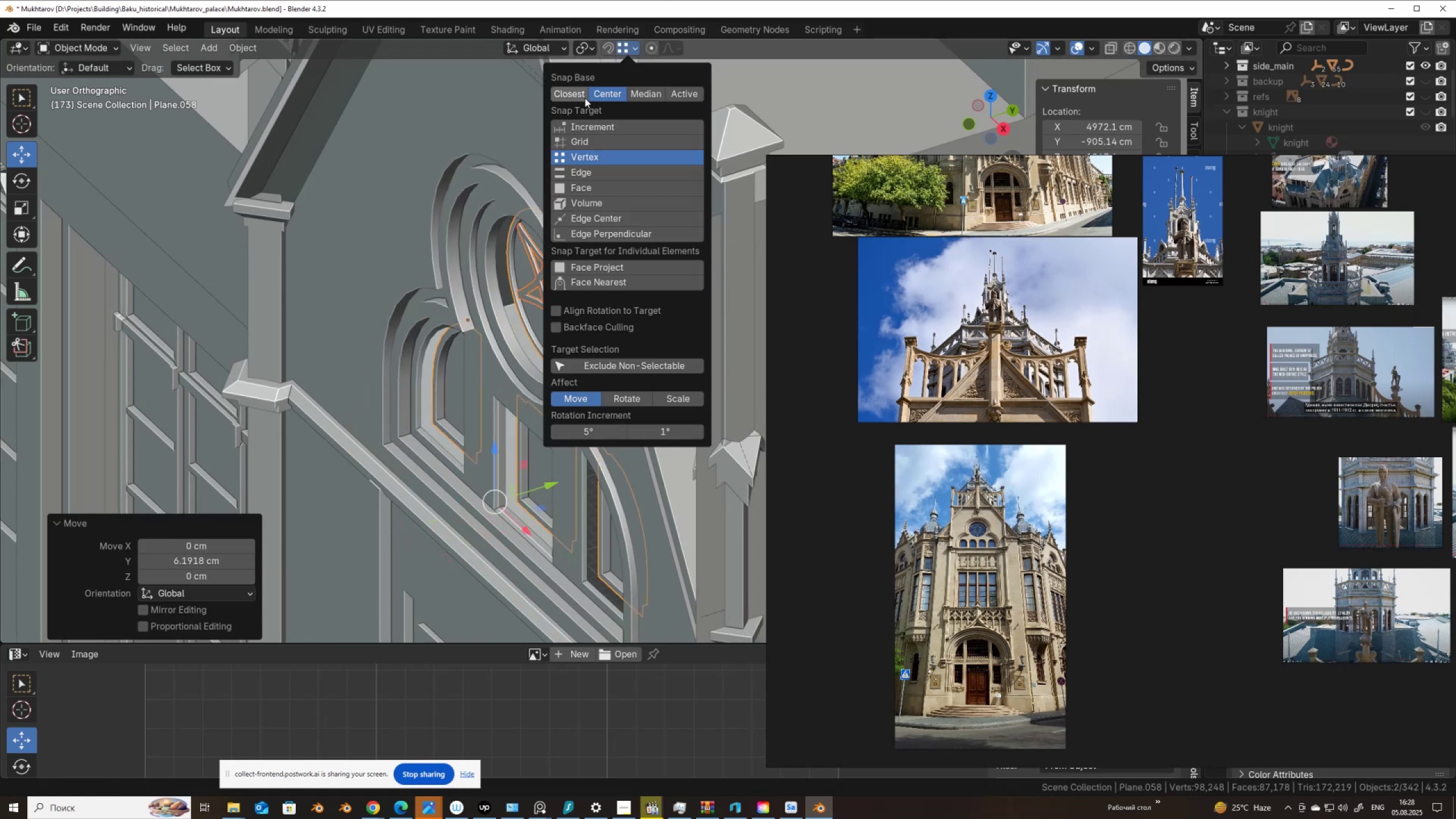 
left_click([585, 96])
 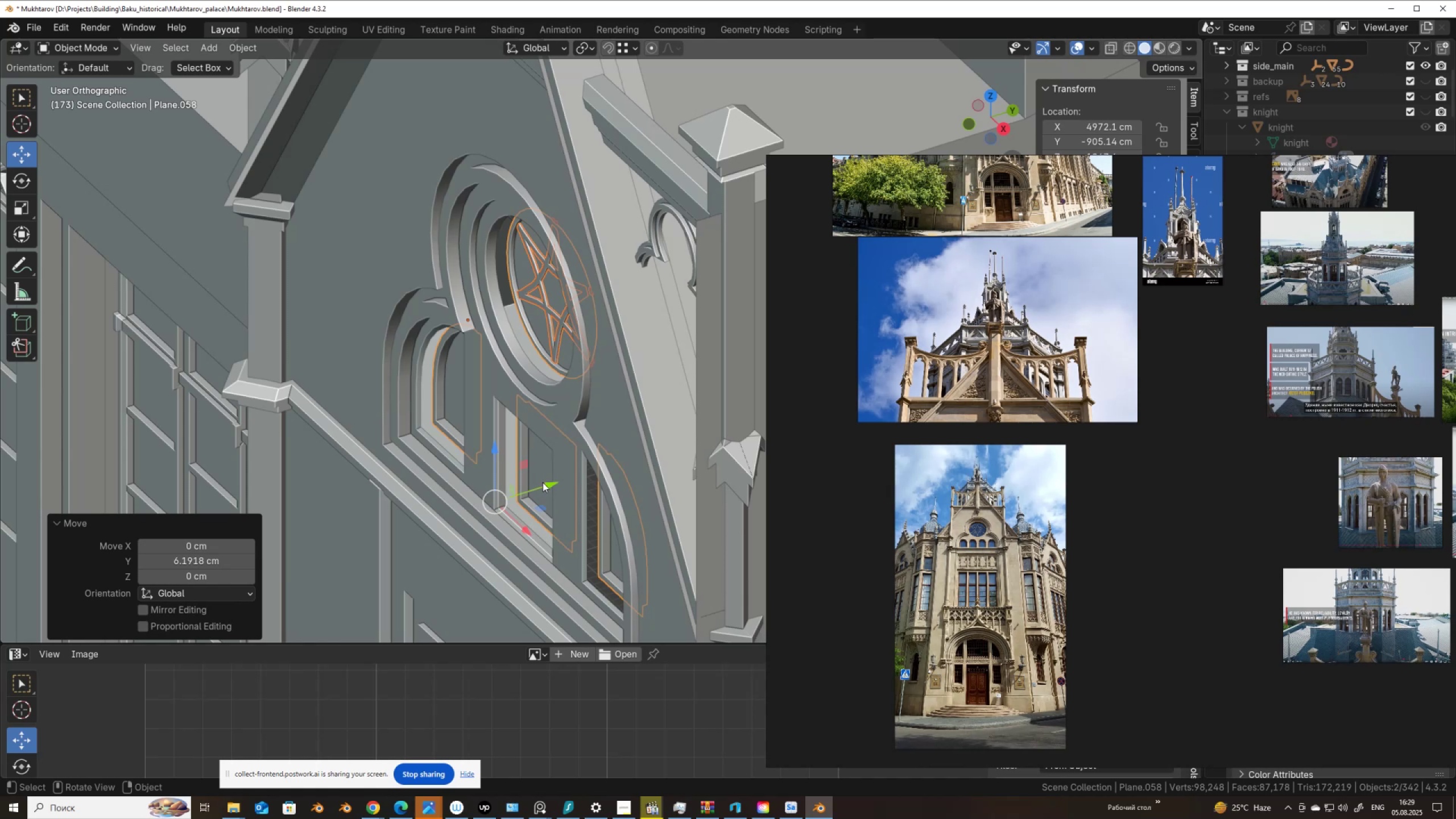 
hold_key(key=ControlLeft, duration=1.53)
 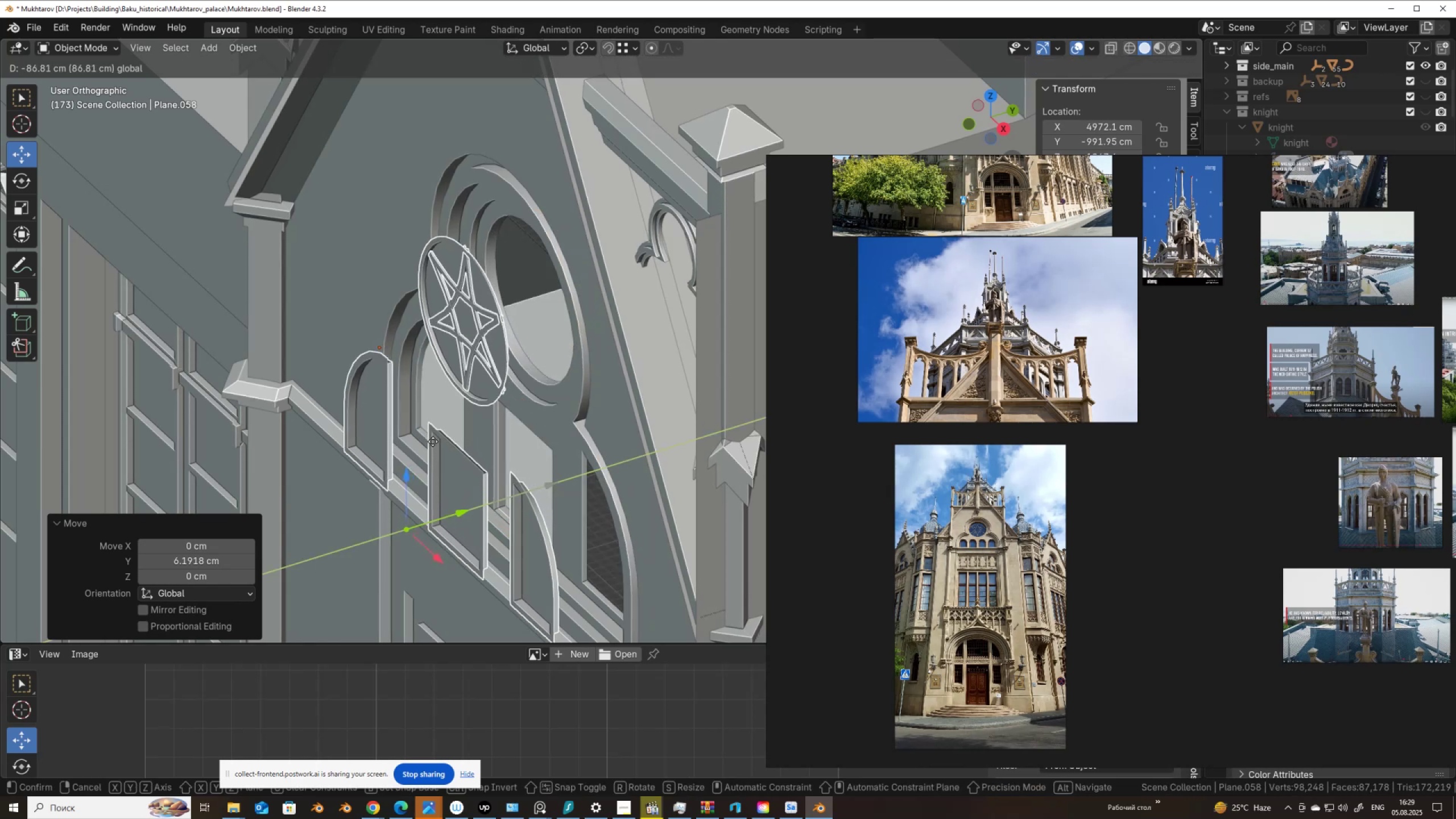 
hold_key(key=ControlLeft, duration=0.47)
 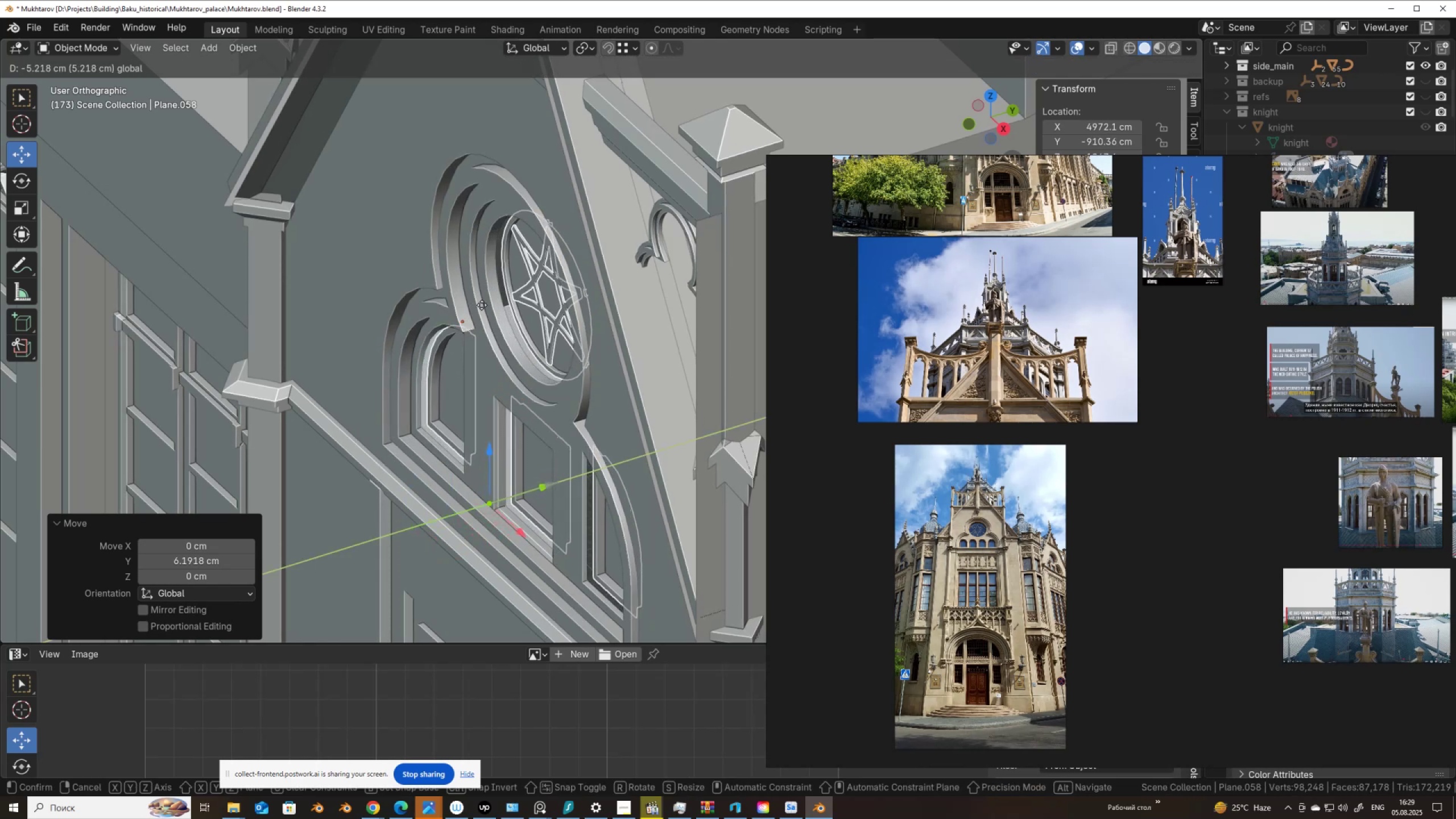 
hold_key(key=ControlLeft, duration=0.74)
 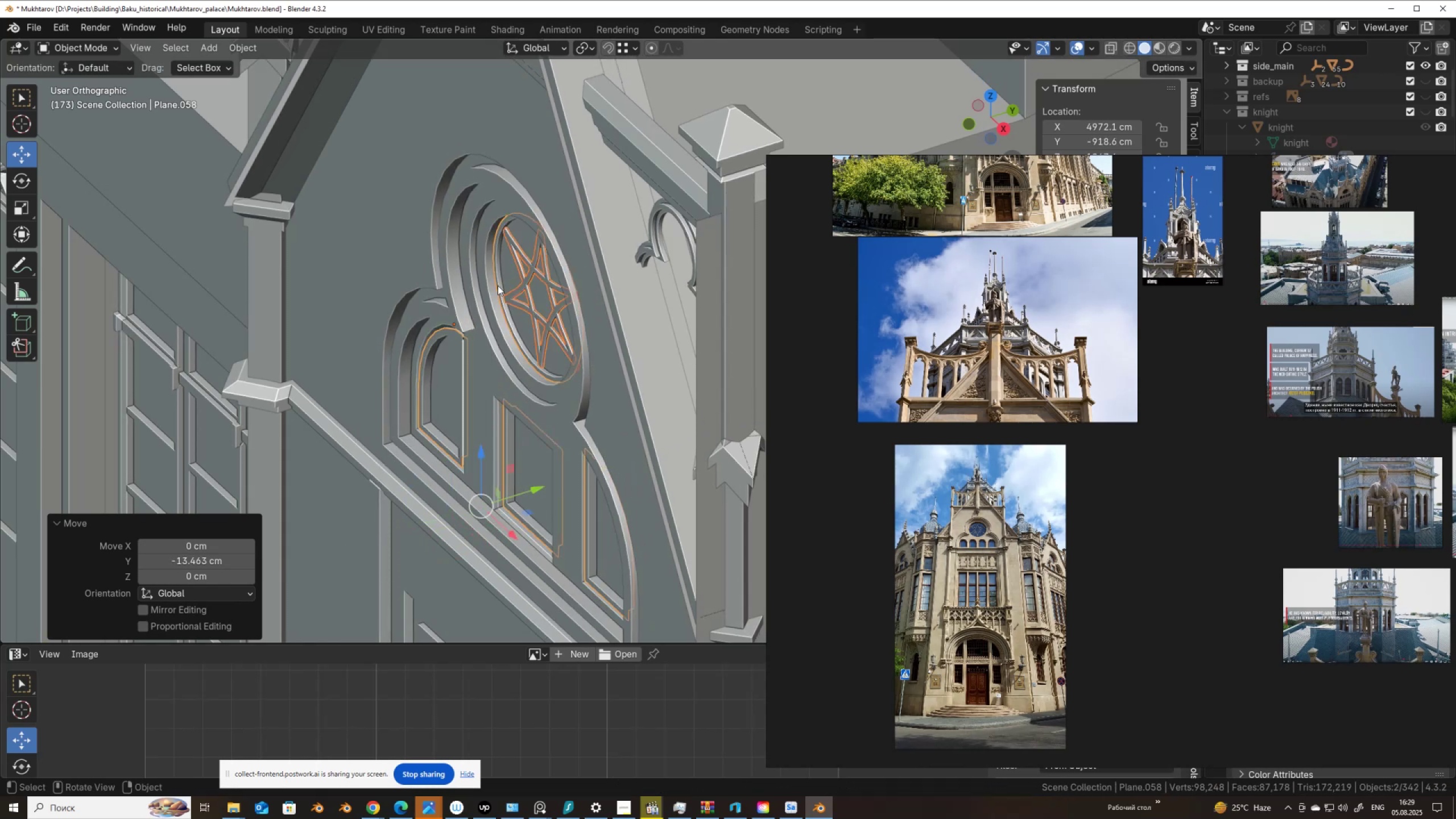 
scroll: coordinate [491, 300], scroll_direction: down, amount: 6.0
 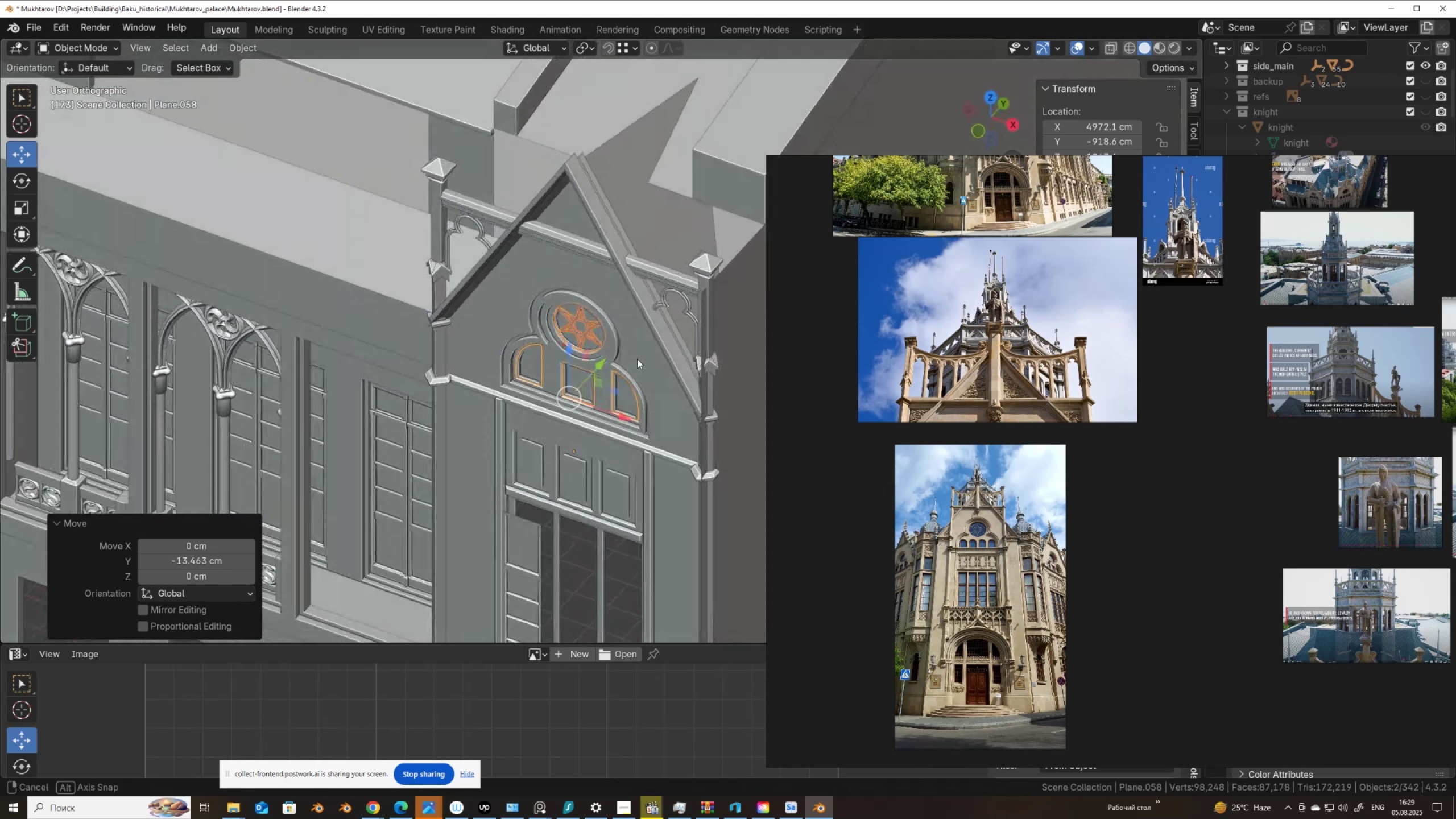 
hold_key(key=ShiftLeft, duration=0.46)
 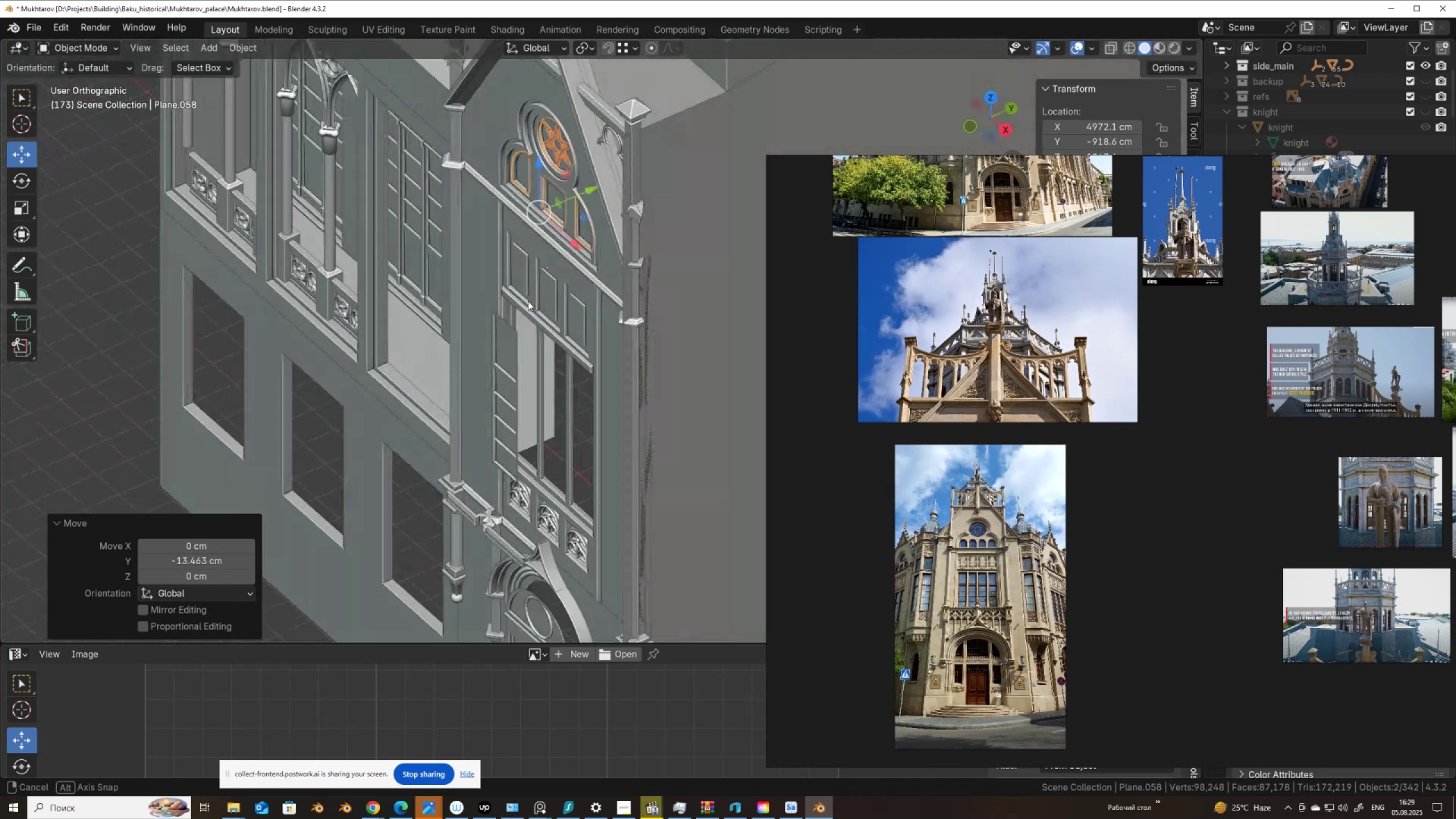 
scroll: coordinate [503, 386], scroll_direction: up, amount: 3.0
 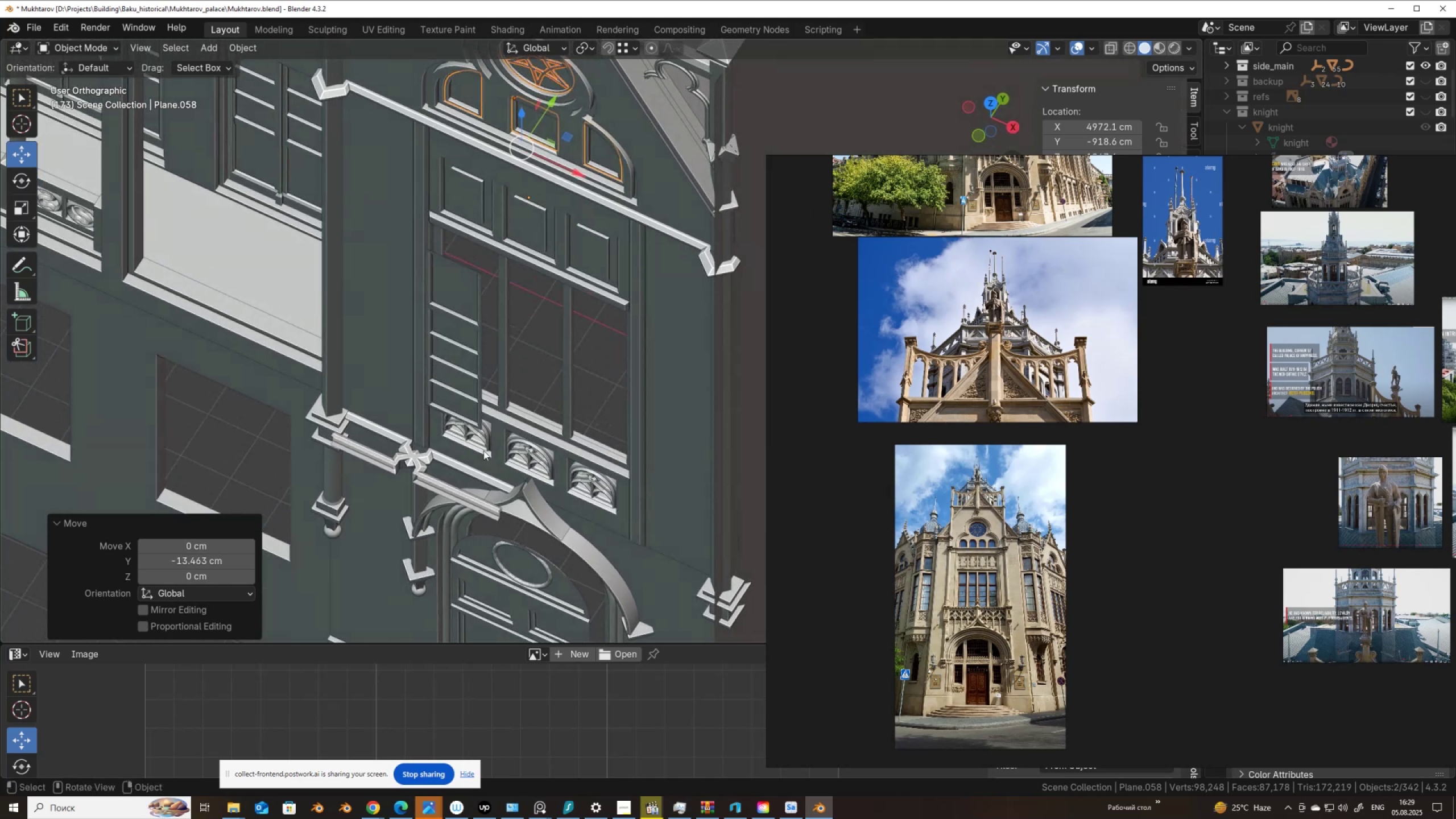 
left_click([406, 462])
 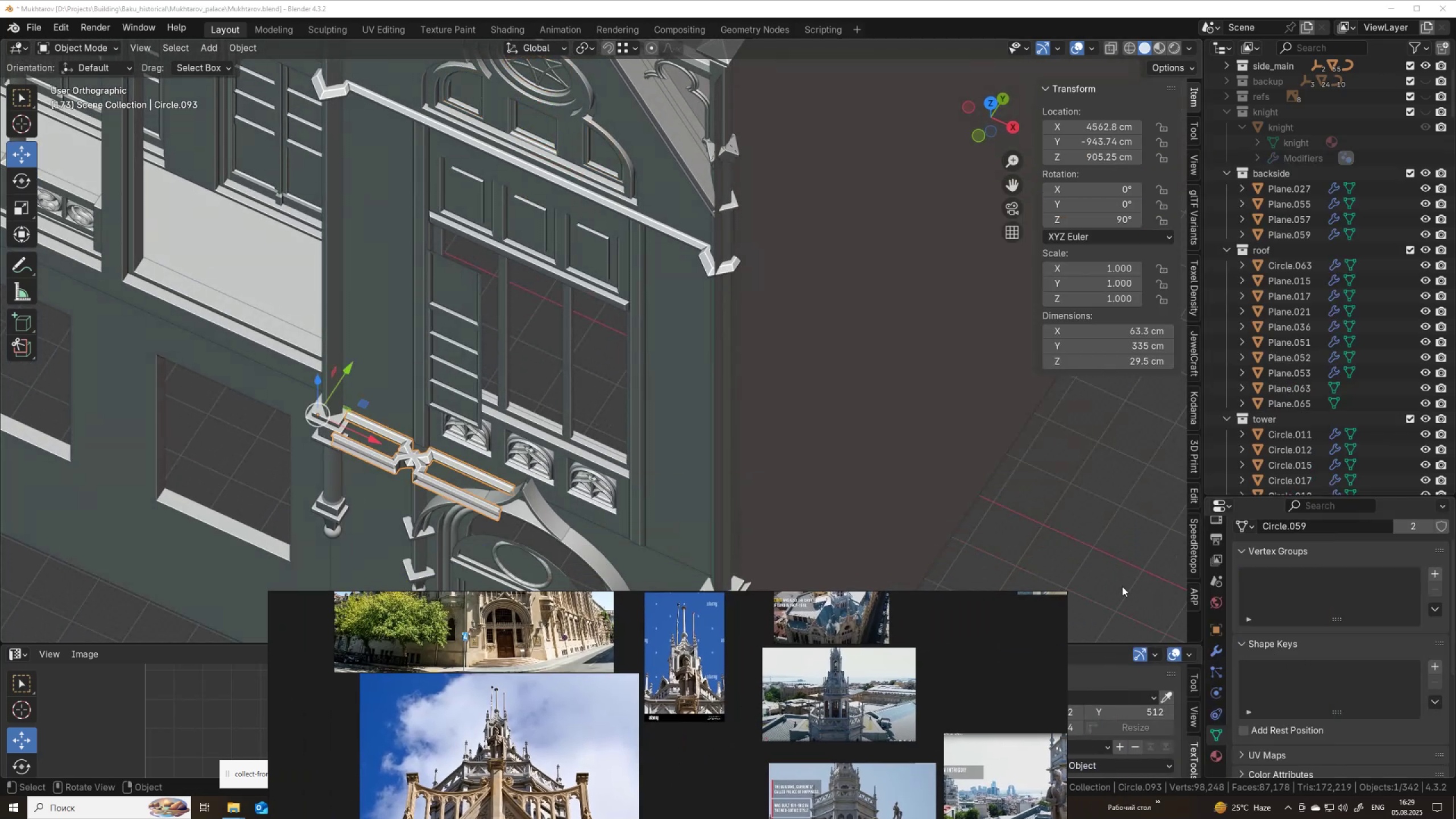 
key(Control+ControlLeft)
 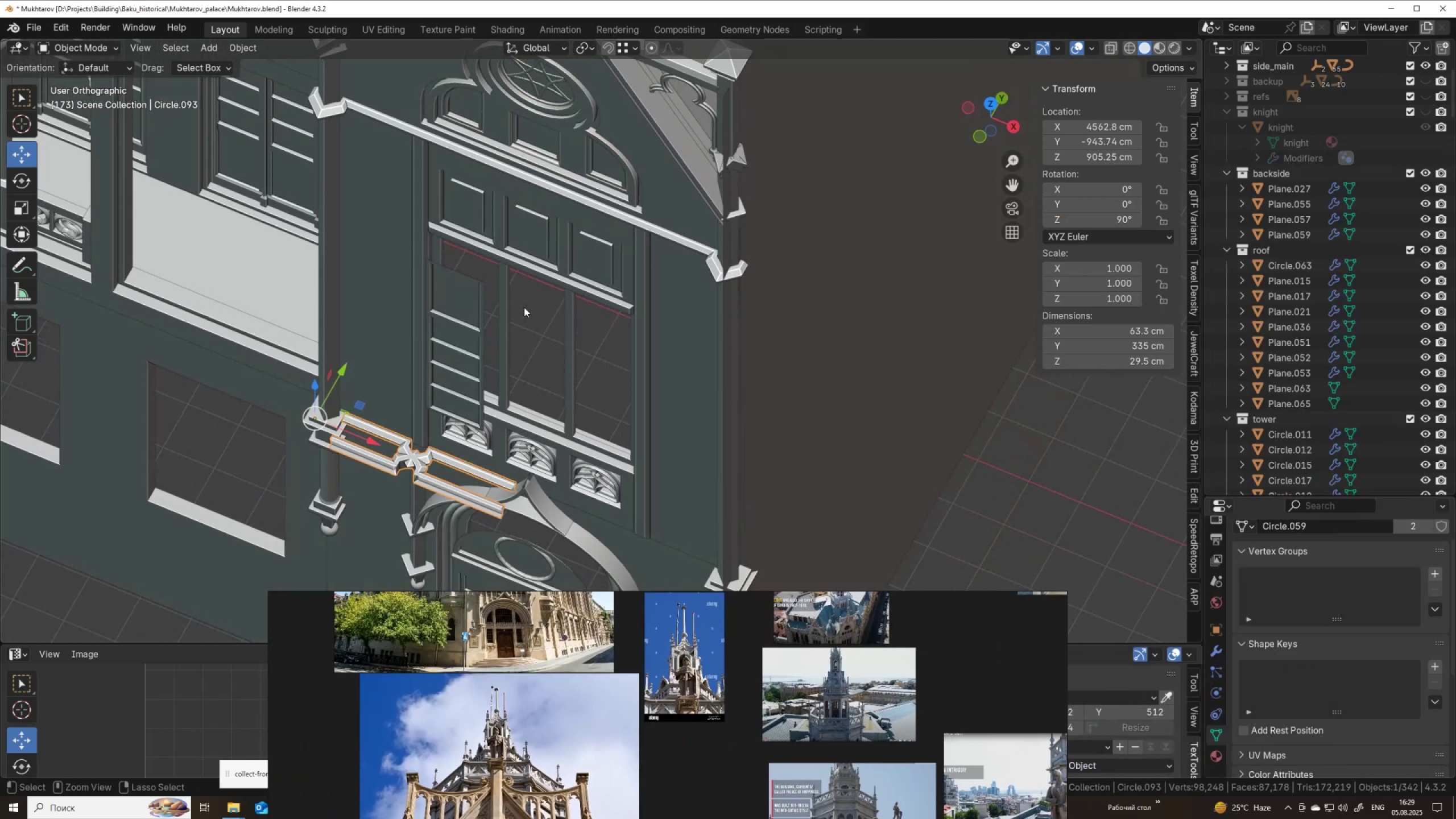 
key(Control+A)
 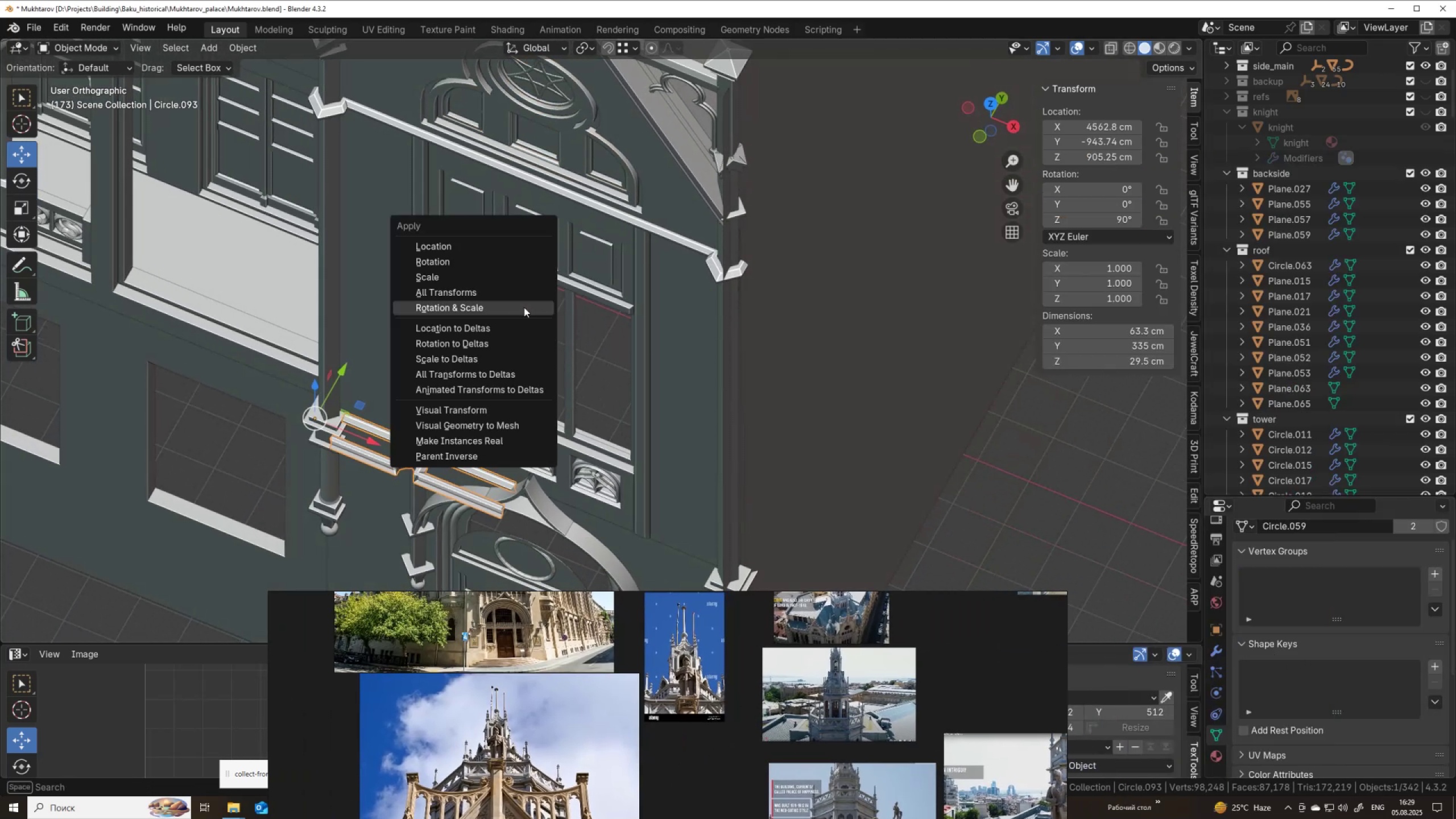 
left_click([524, 307])
 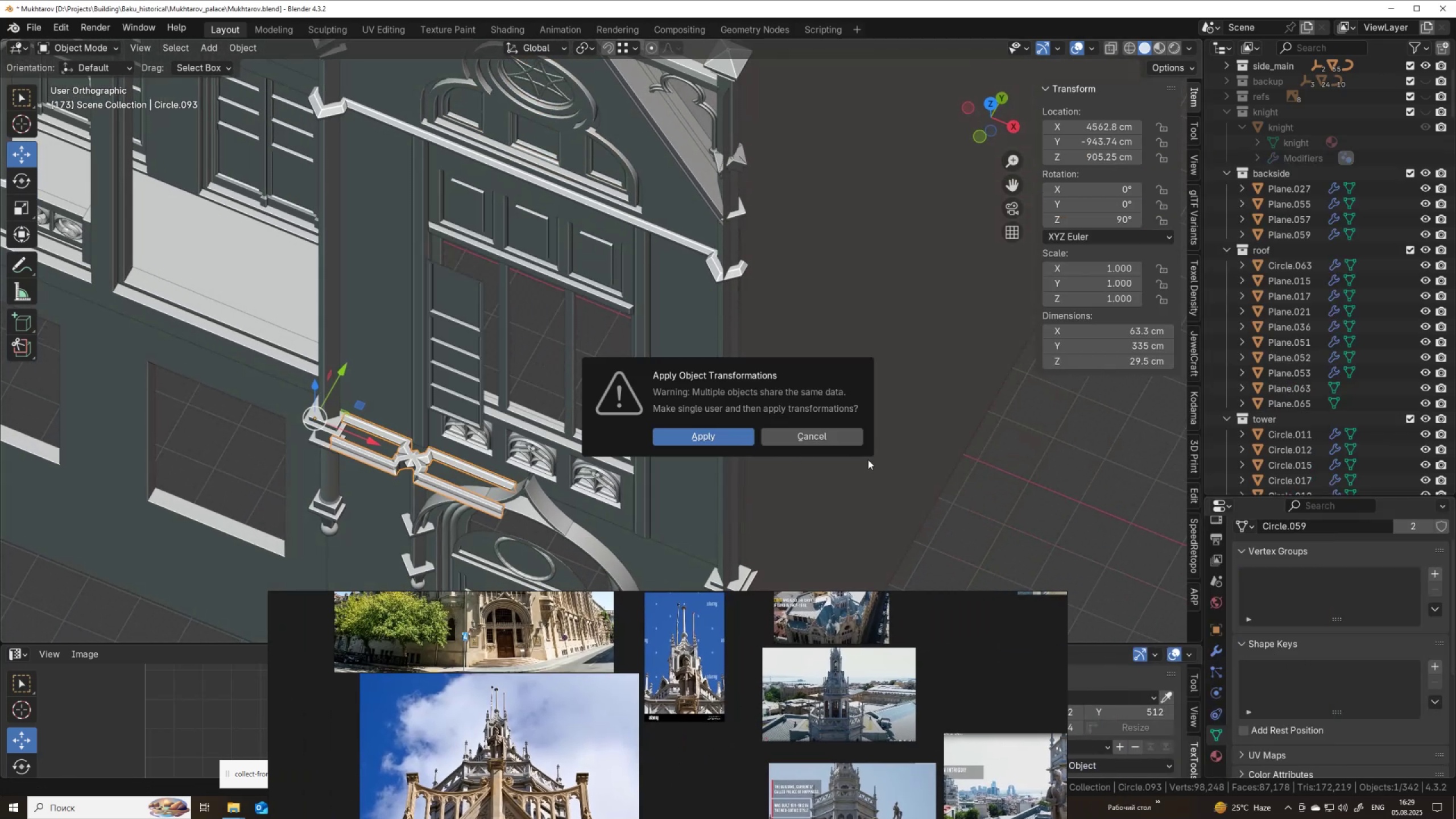 
left_click([834, 439])
 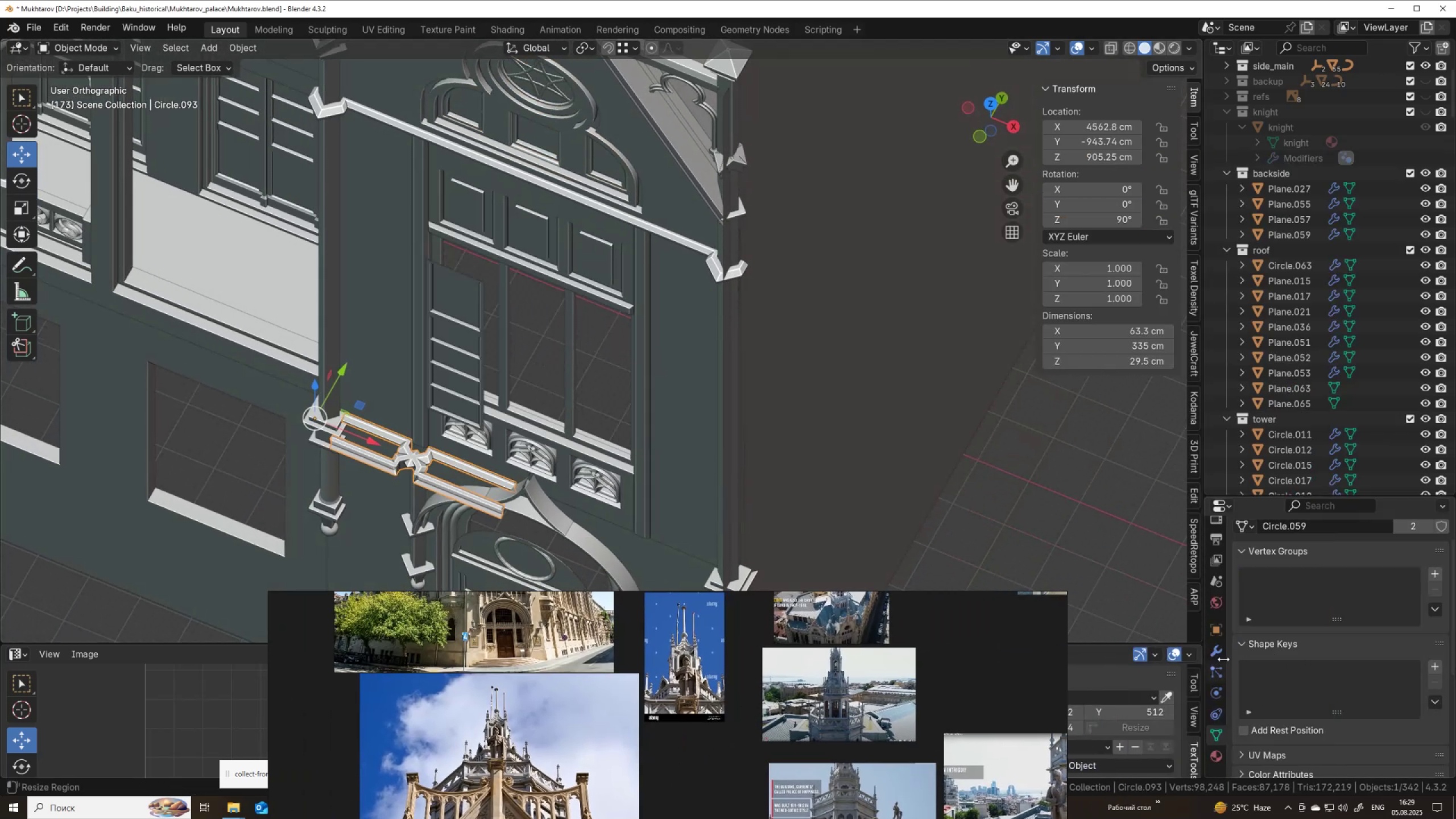 
left_click([1215, 655])
 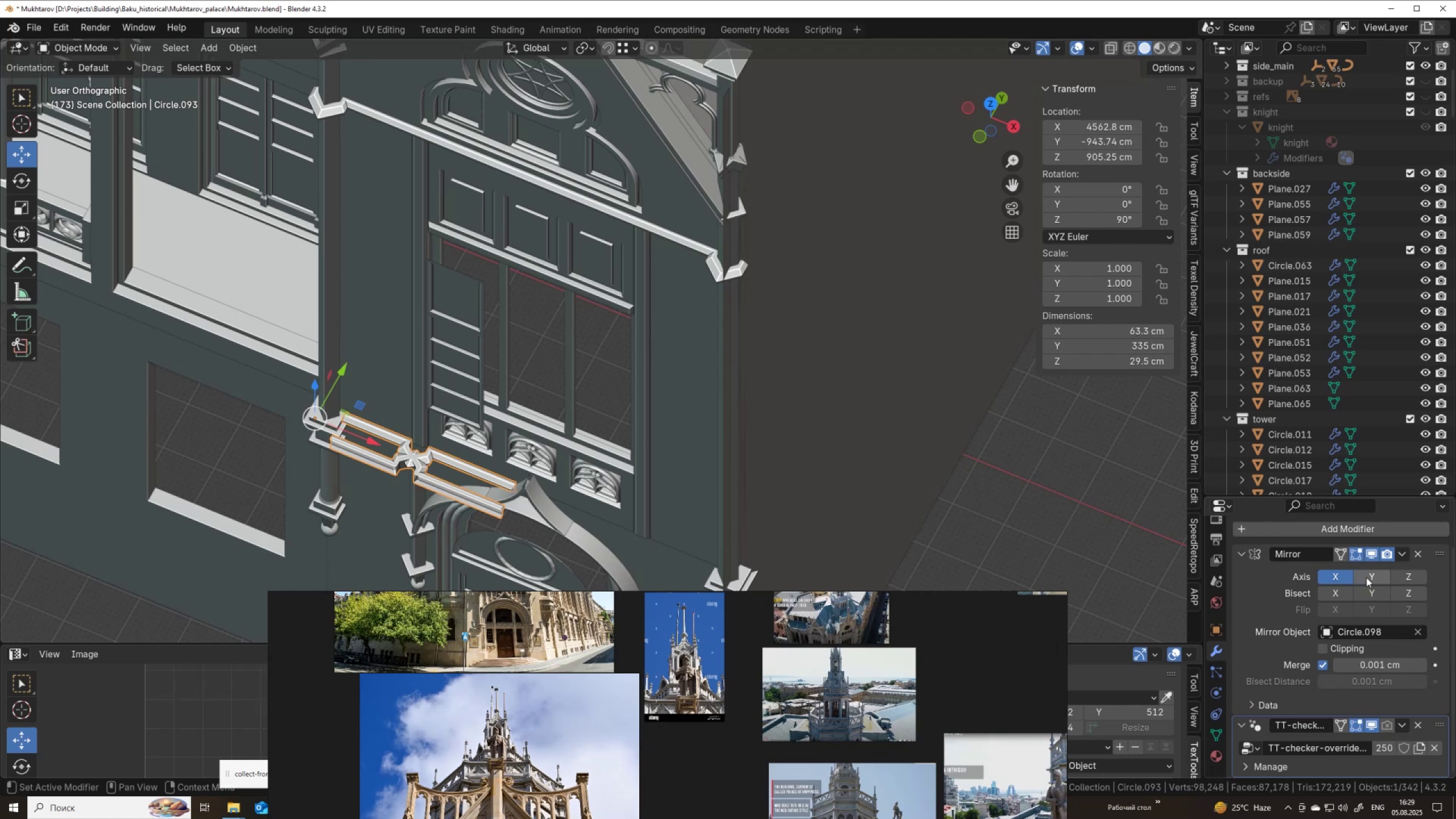 
left_click([1367, 575])
 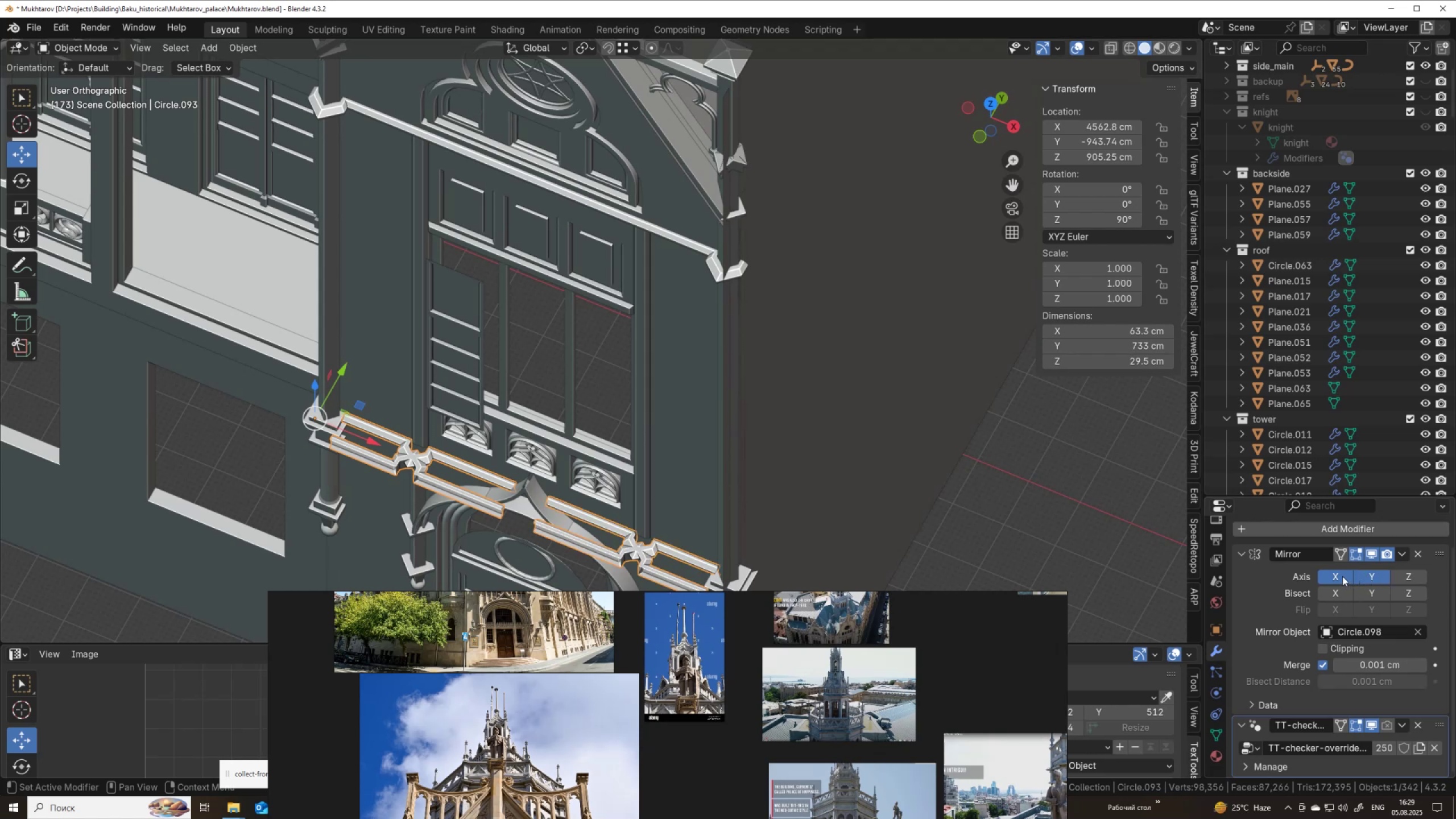 
left_click([1342, 576])
 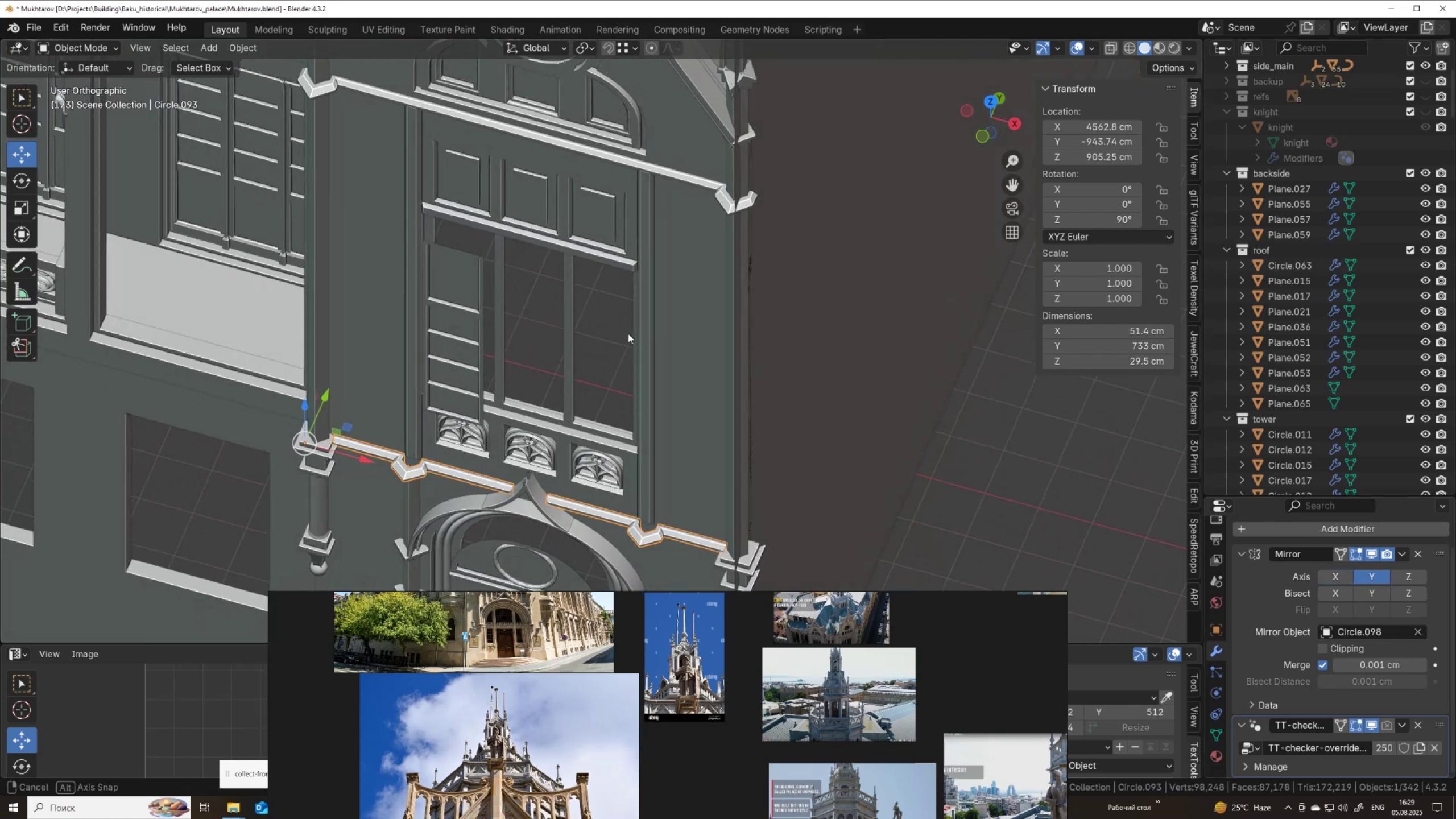 
scroll: coordinate [614, 386], scroll_direction: down, amount: 1.0
 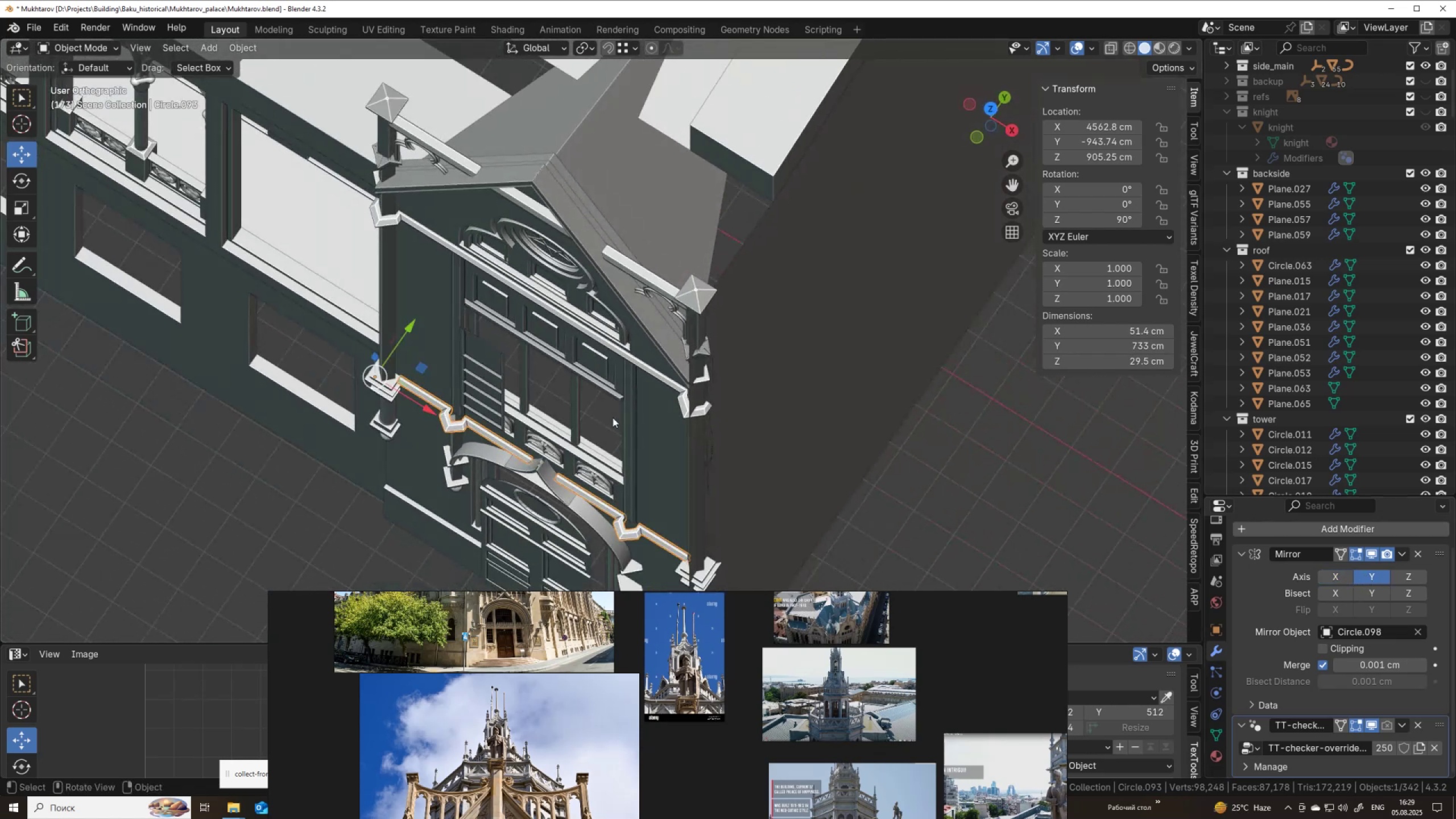 
hold_key(key=ShiftLeft, duration=0.3)
 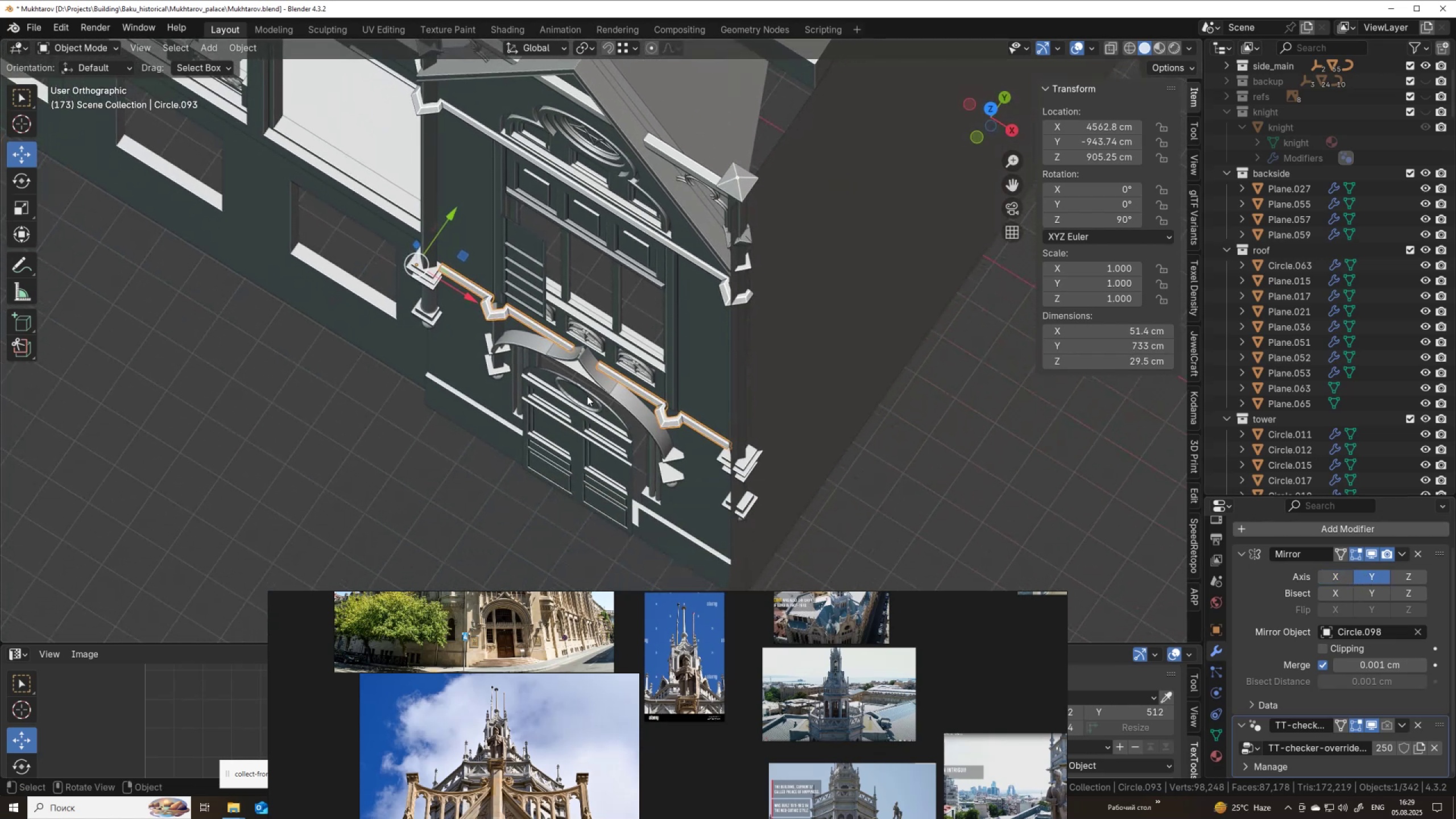 
left_click([587, 396])
 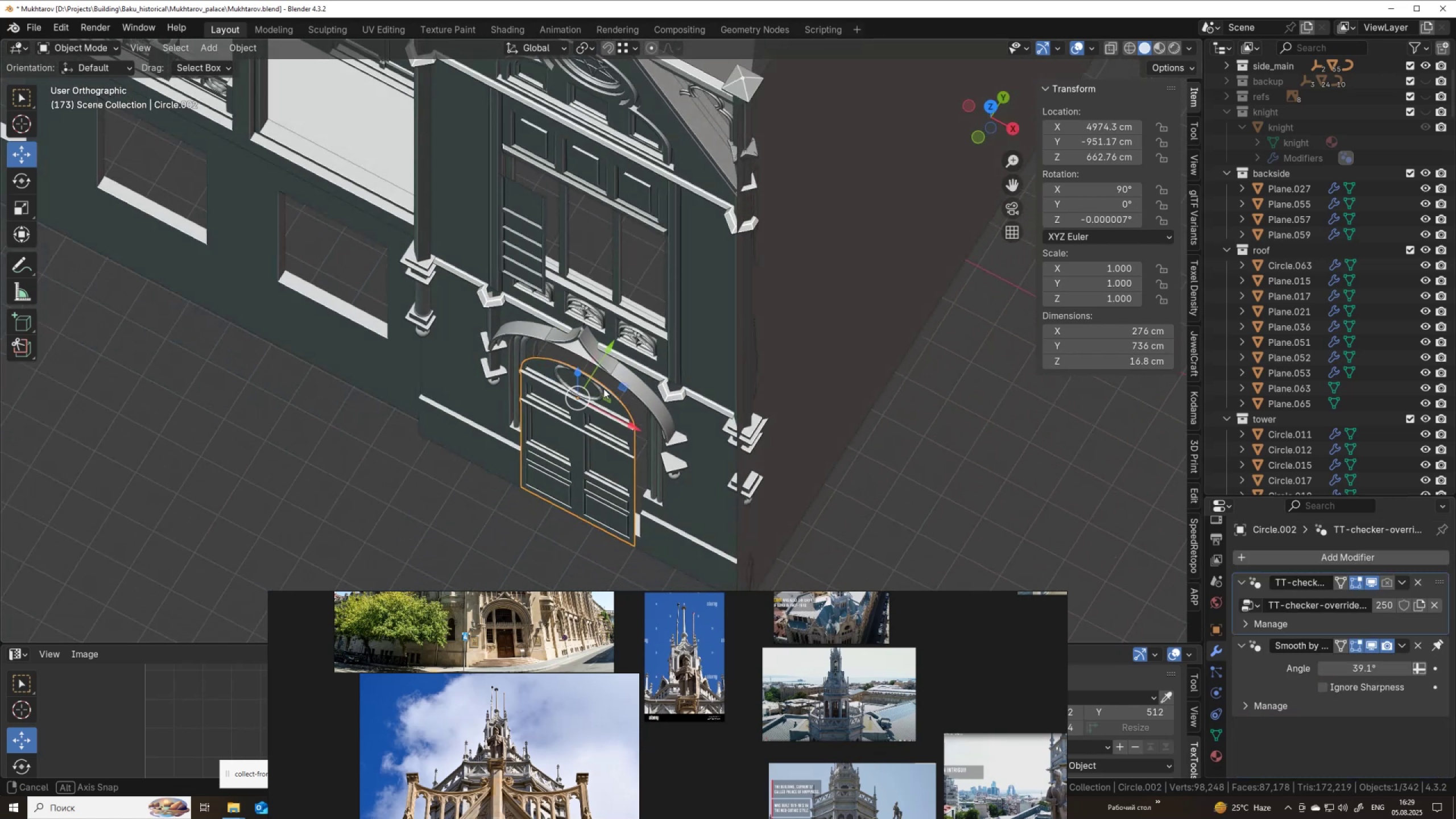 
scroll: coordinate [602, 389], scroll_direction: up, amount: 2.0
 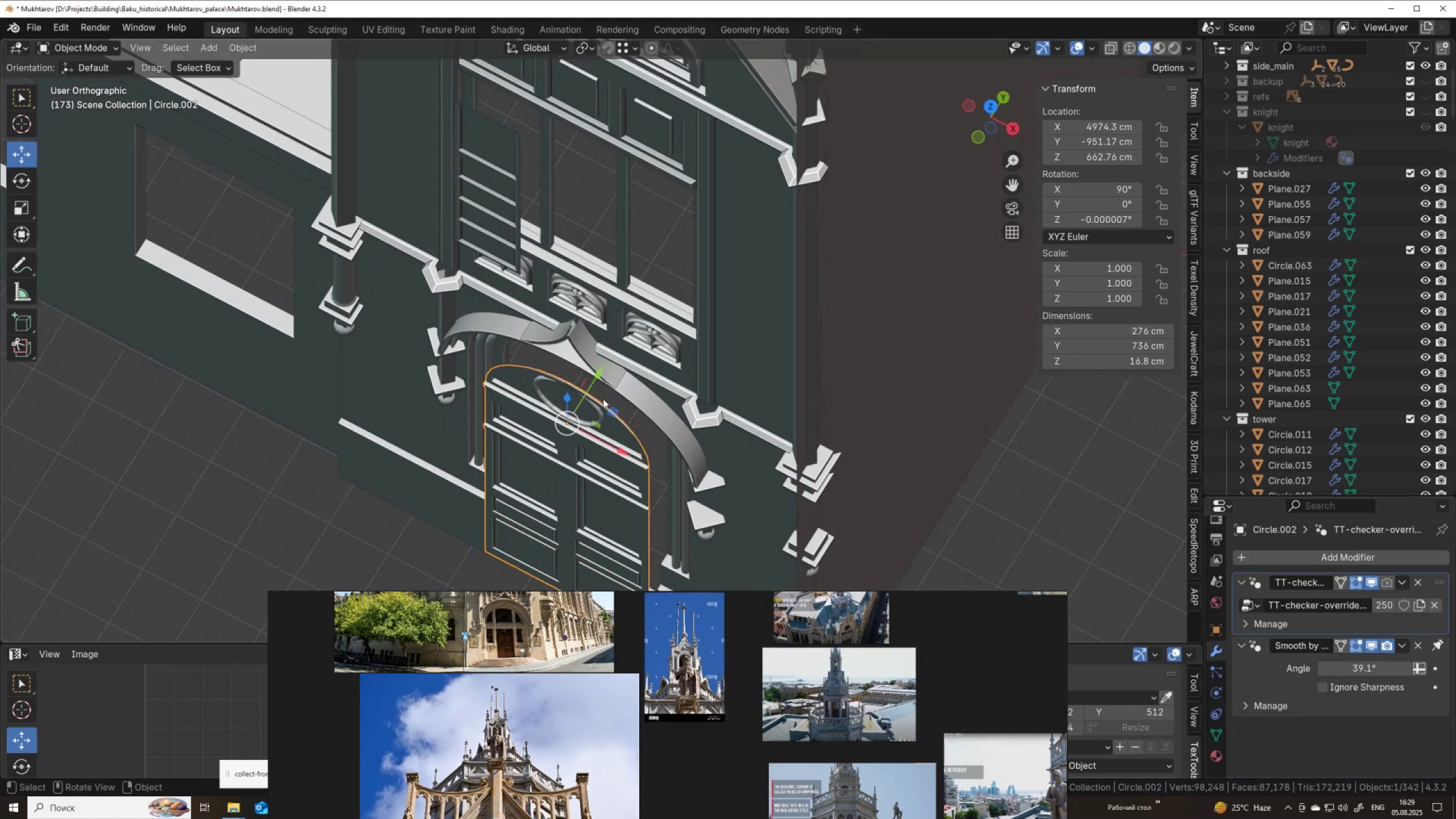 
key(G)
 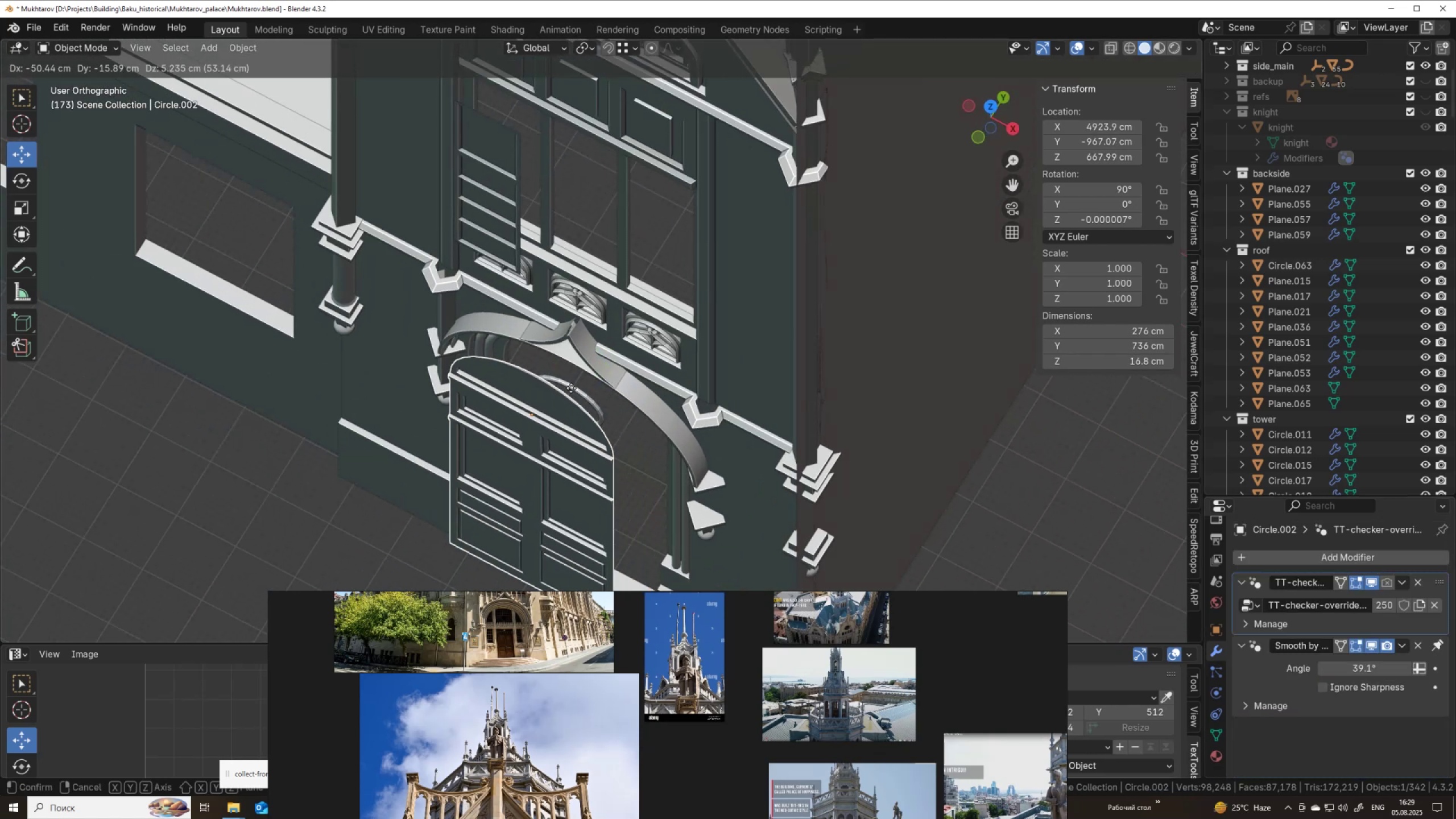 
right_click([571, 388])
 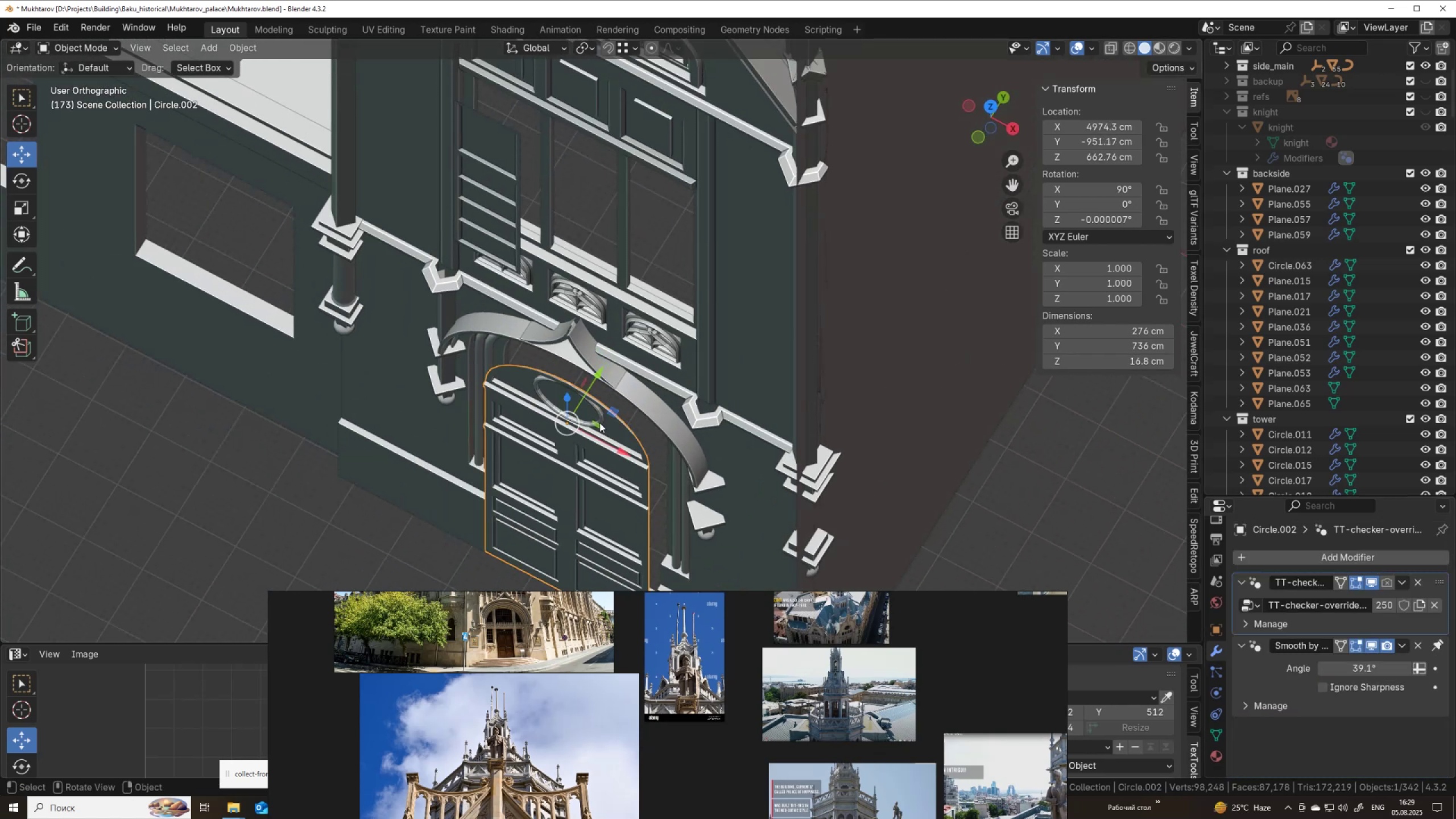 
left_click([601, 417])
 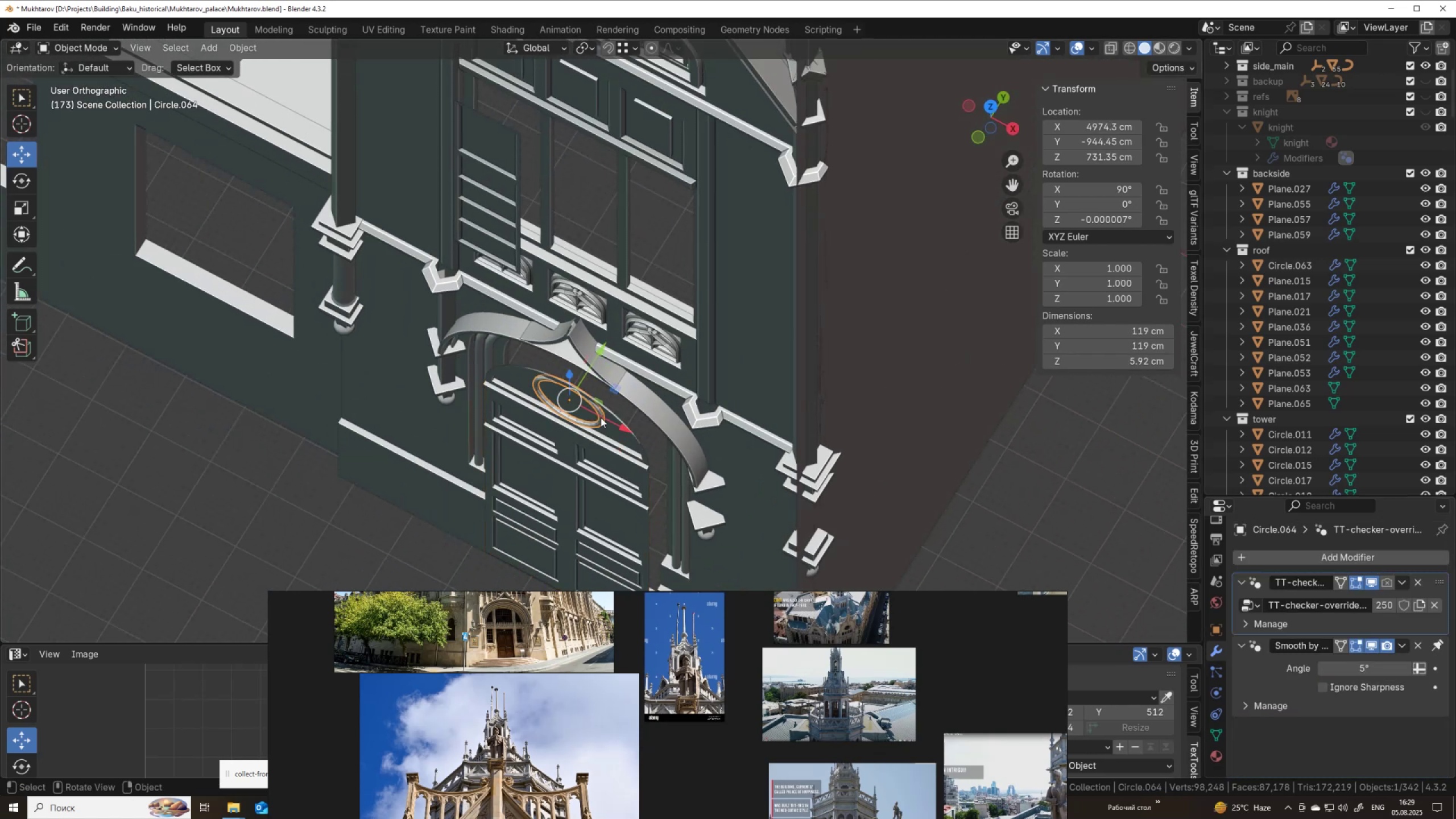 
right_click([601, 417])
 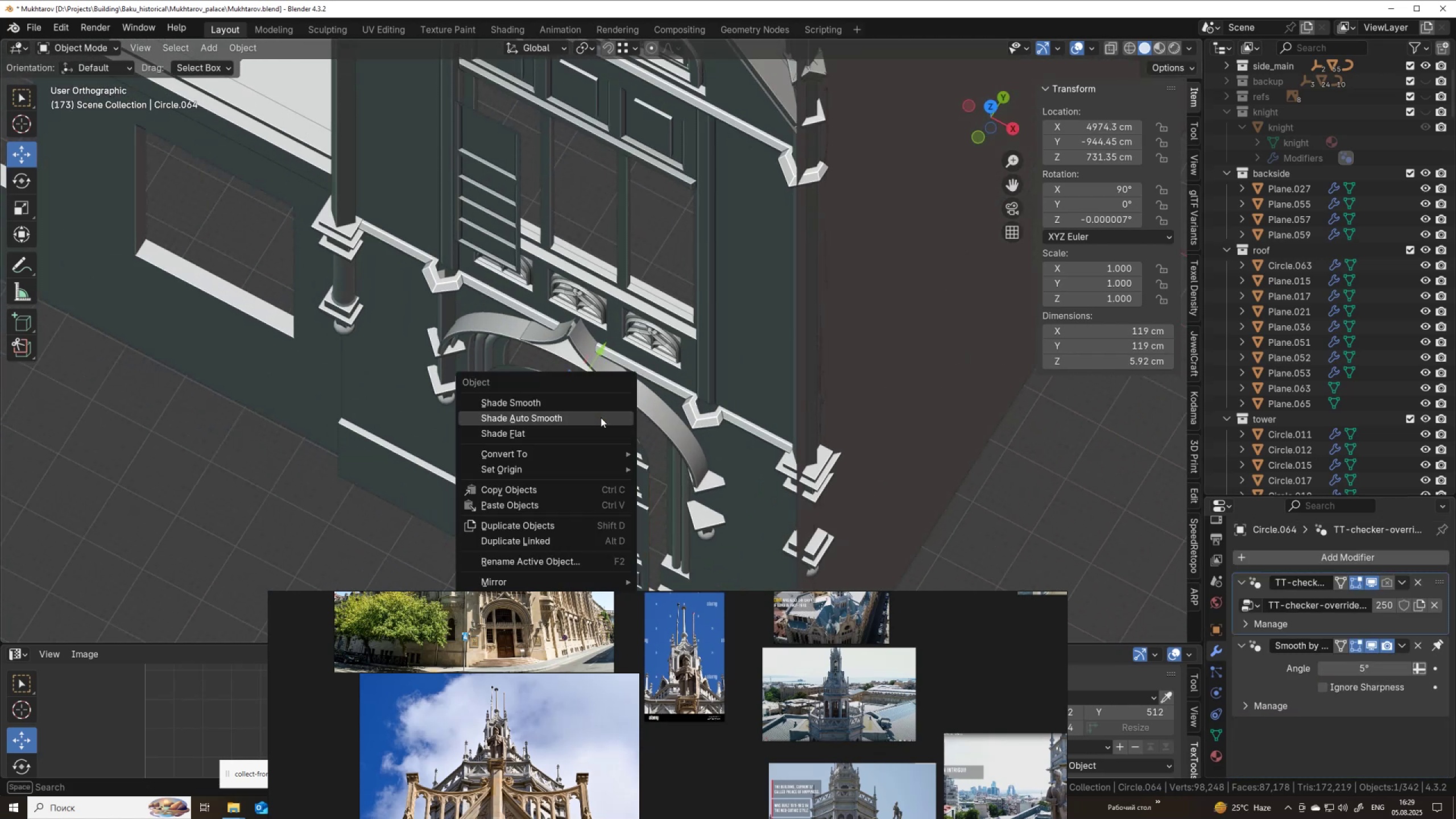 
left_click([601, 417])
 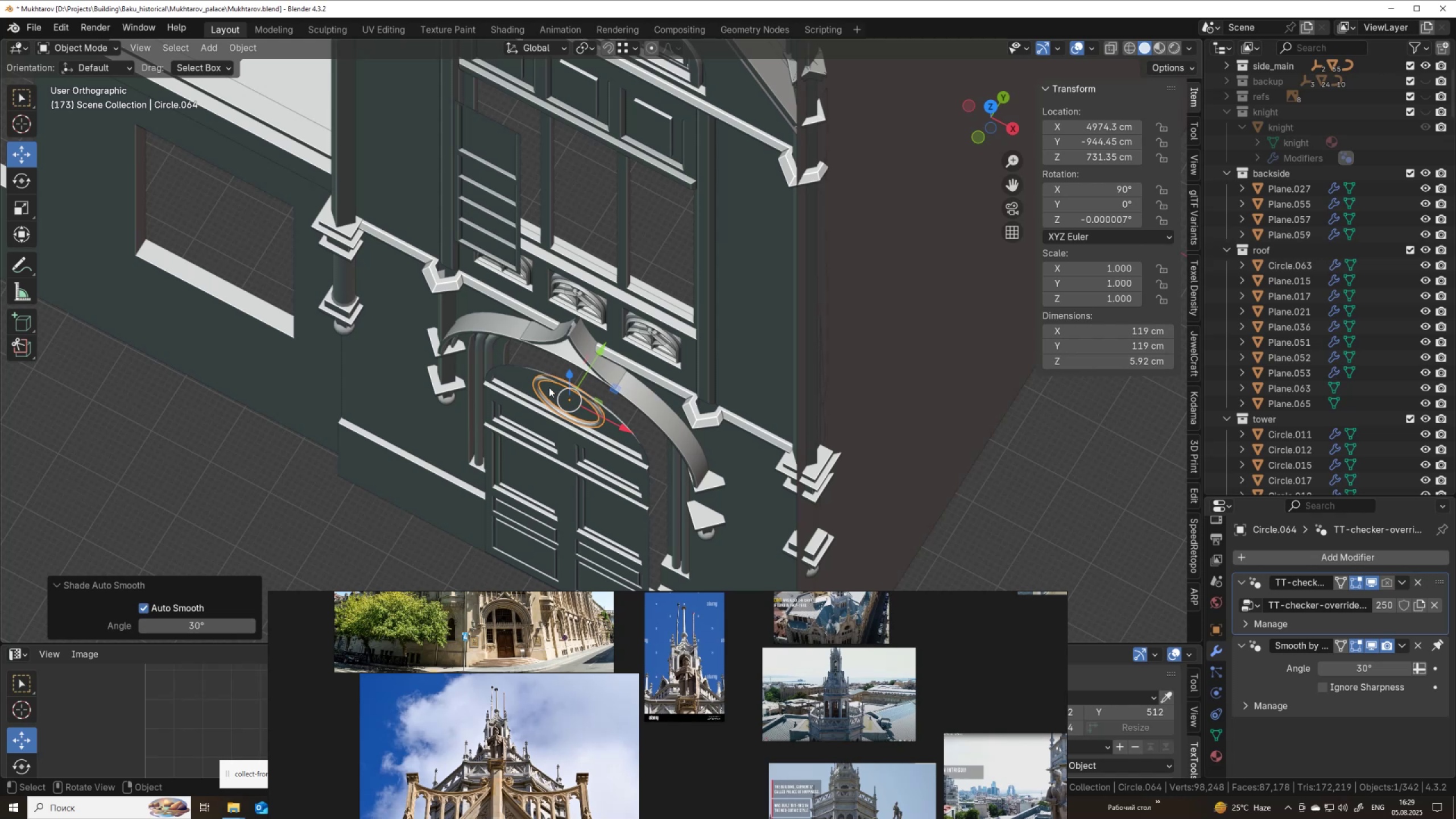 
hold_key(key=ShiftLeft, duration=0.5)
left_click([519, 401])
 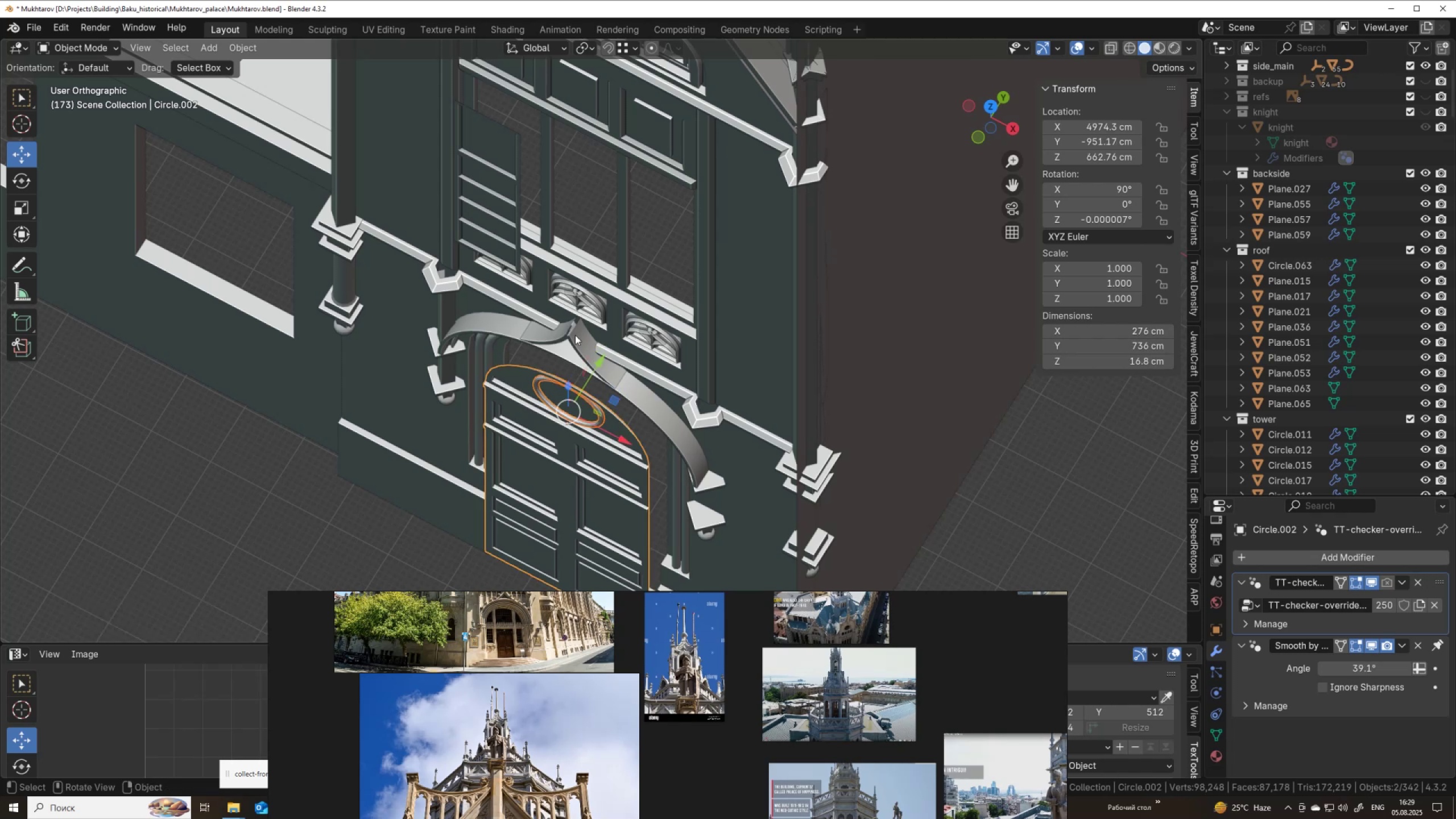 
hold_key(key=ShiftLeft, duration=0.79)
 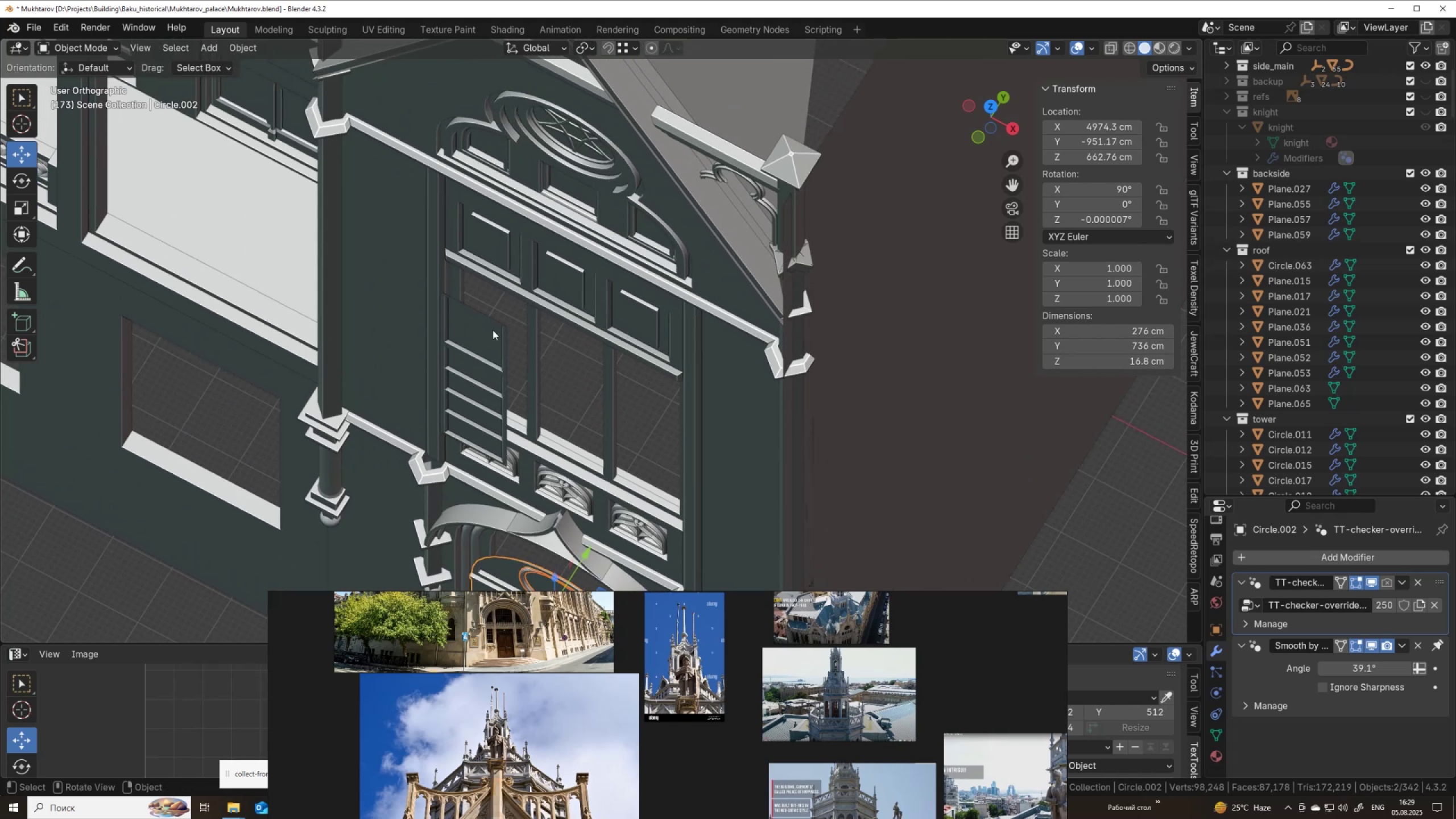 
hold_key(key=ShiftLeft, duration=1.06)
left_click([503, 349])
 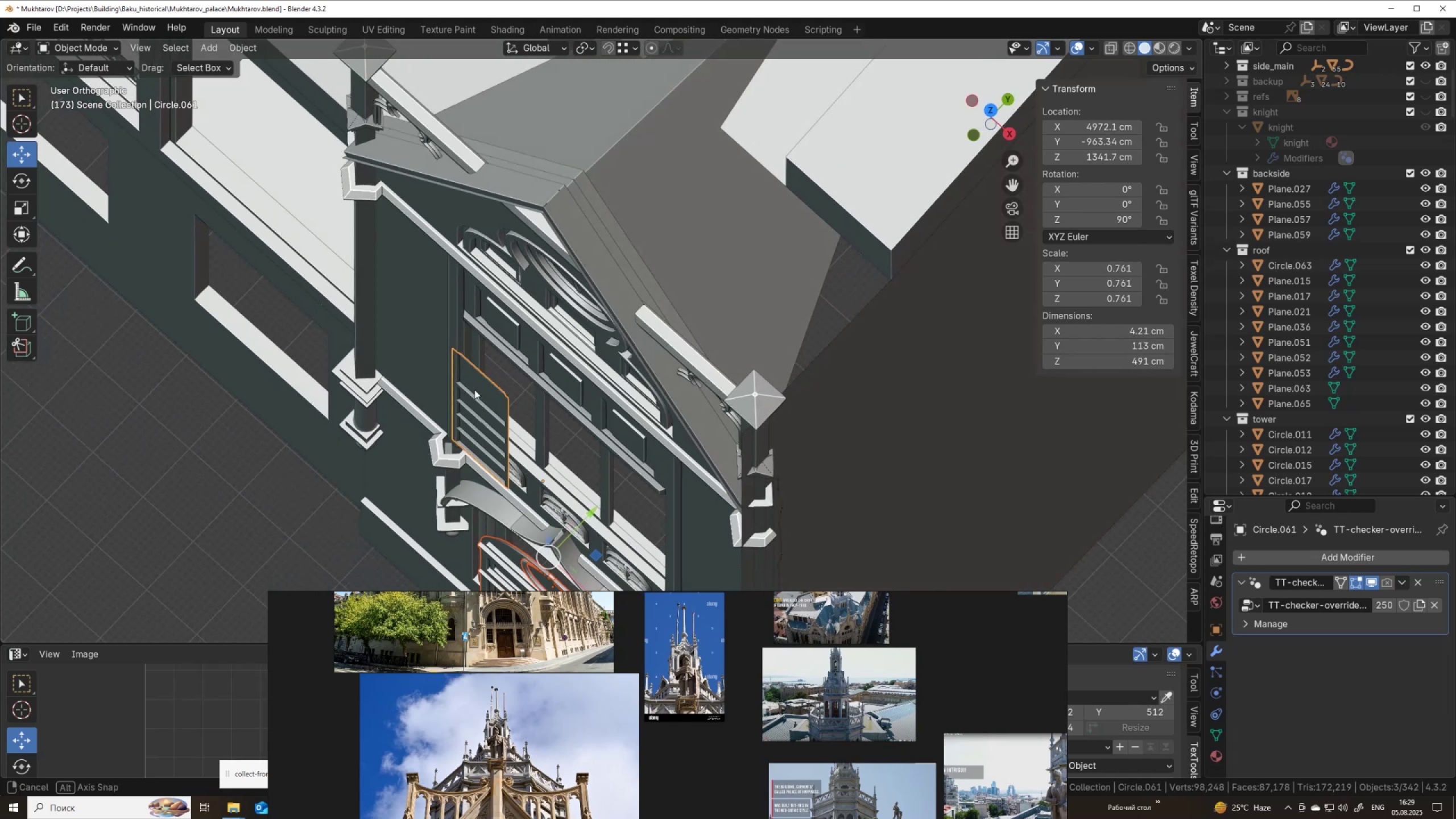 
hold_key(key=ShiftLeft, duration=0.37)
 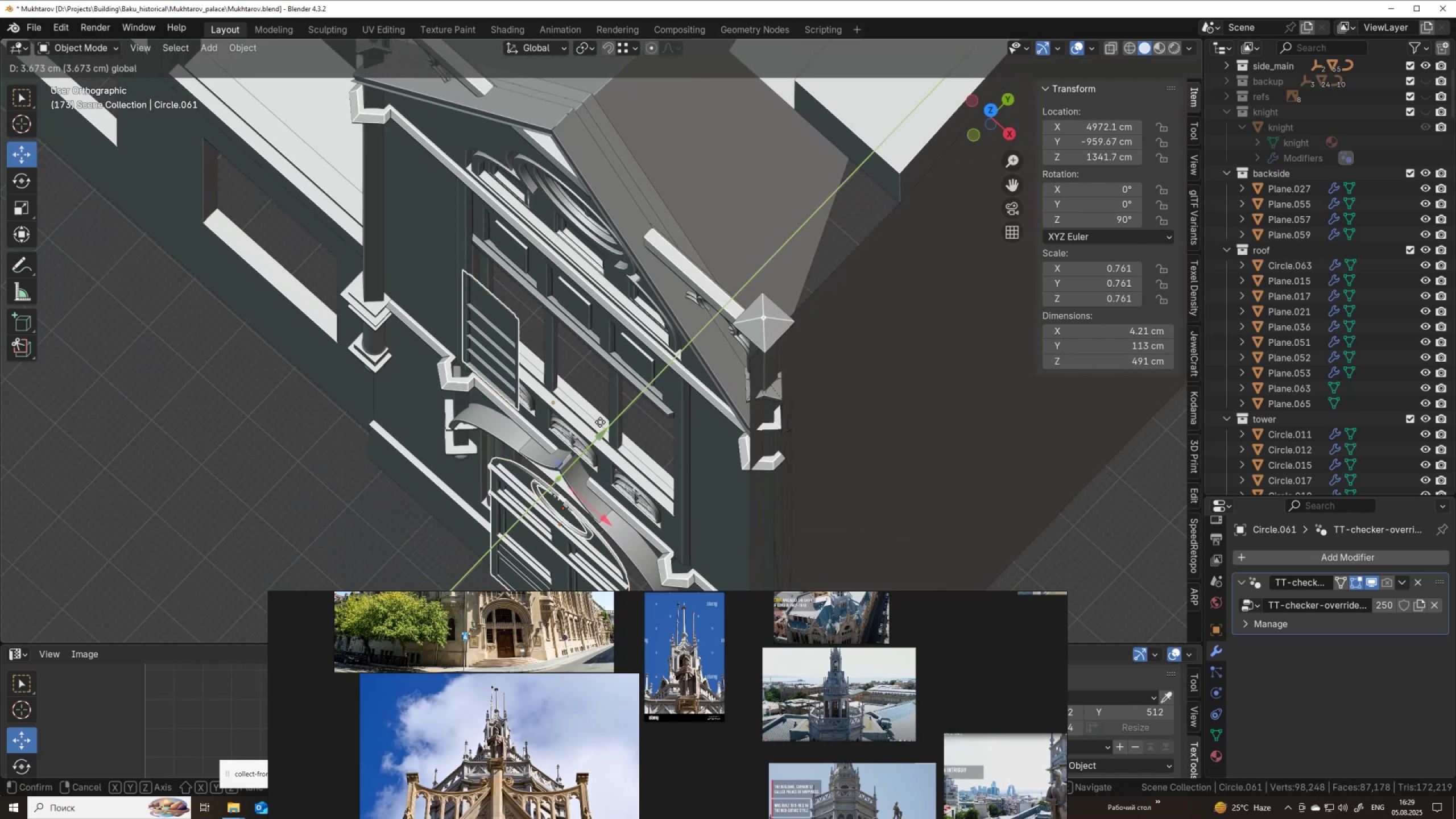 
hold_key(key=ControlLeft, duration=1.0)
 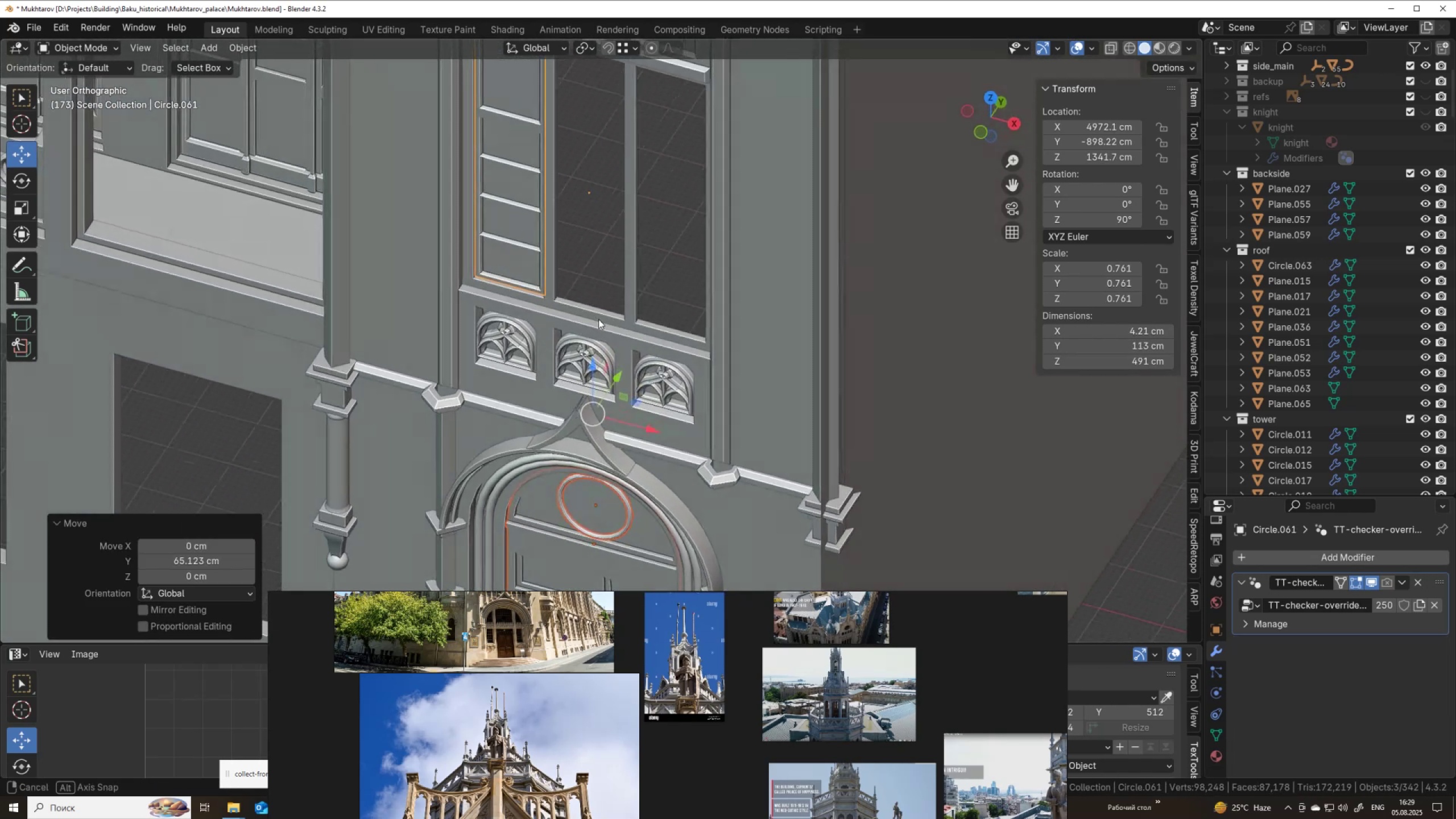 
scroll: coordinate [644, 313], scroll_direction: down, amount: 4.0
 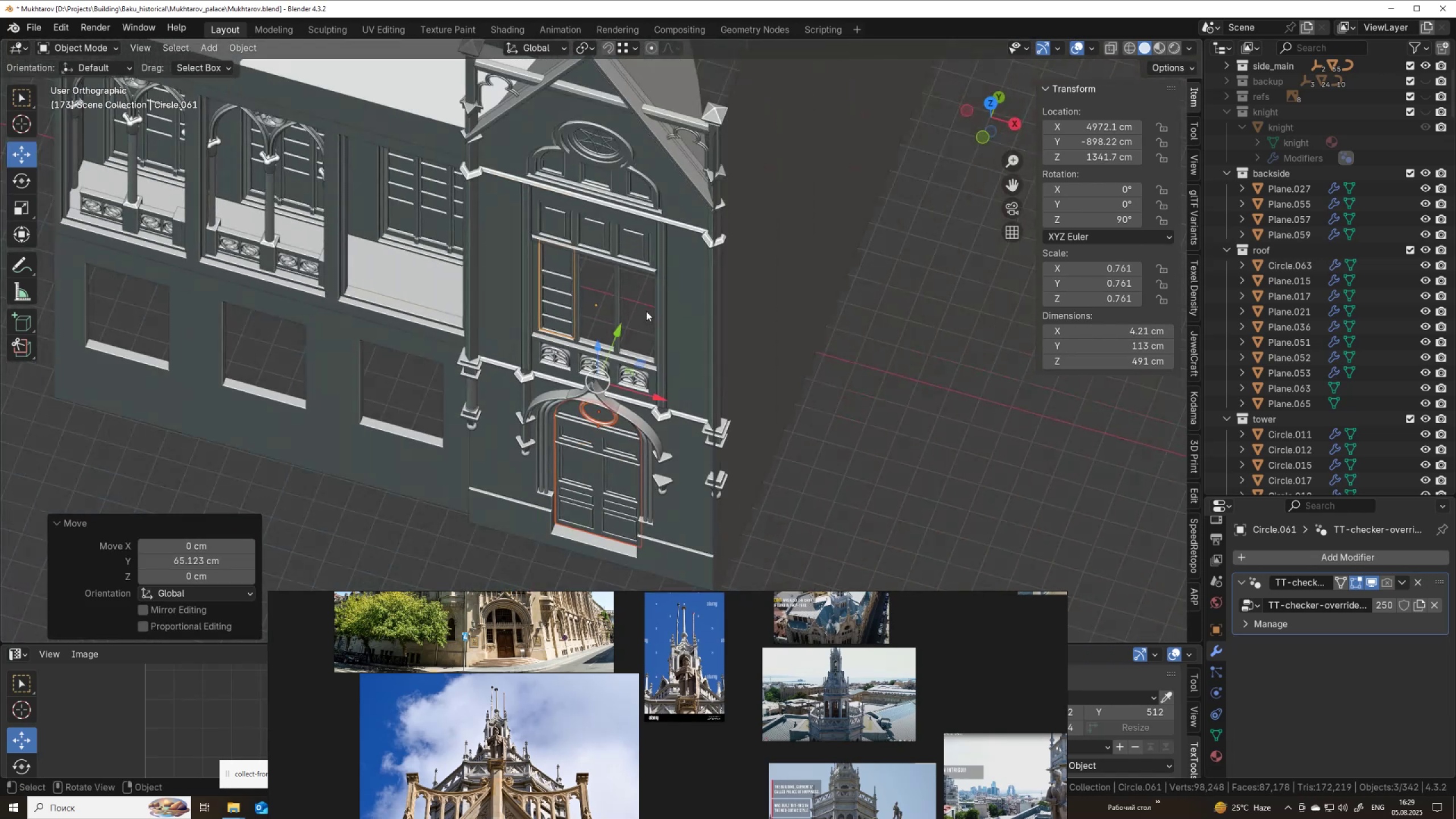 
hold_key(key=ShiftLeft, duration=0.78)
 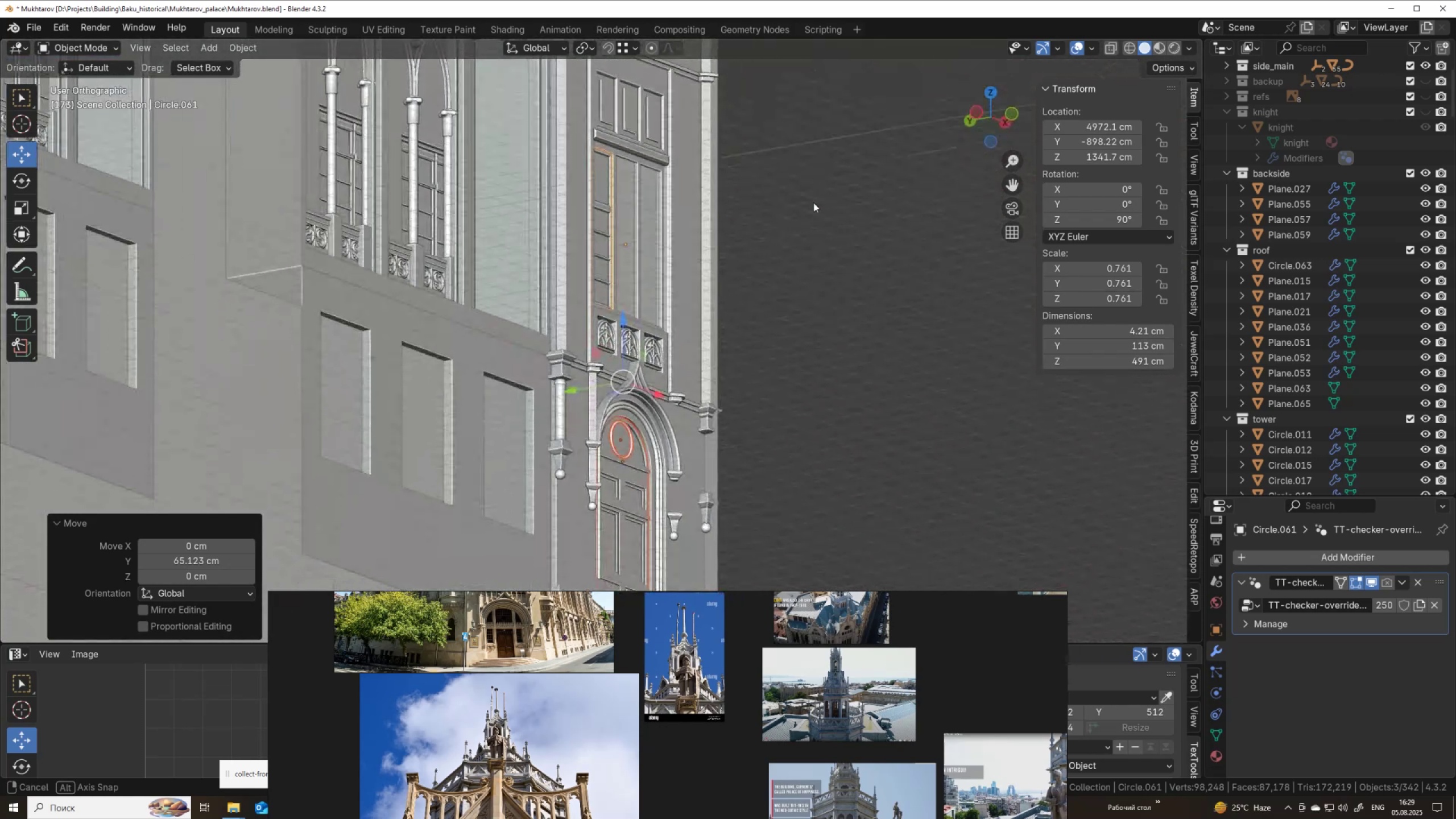 
wait(6.55)
 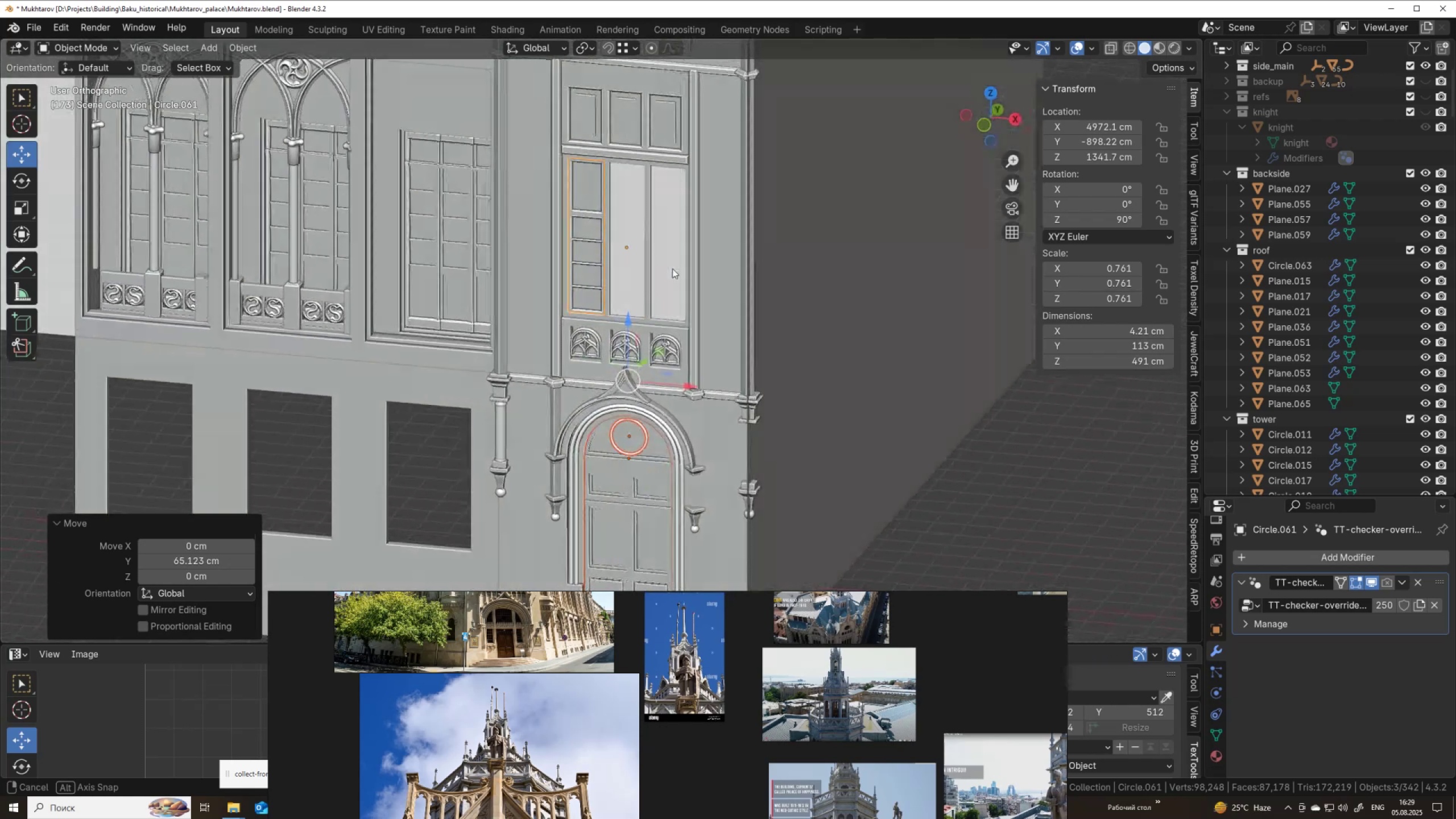 
left_click([728, 183])
 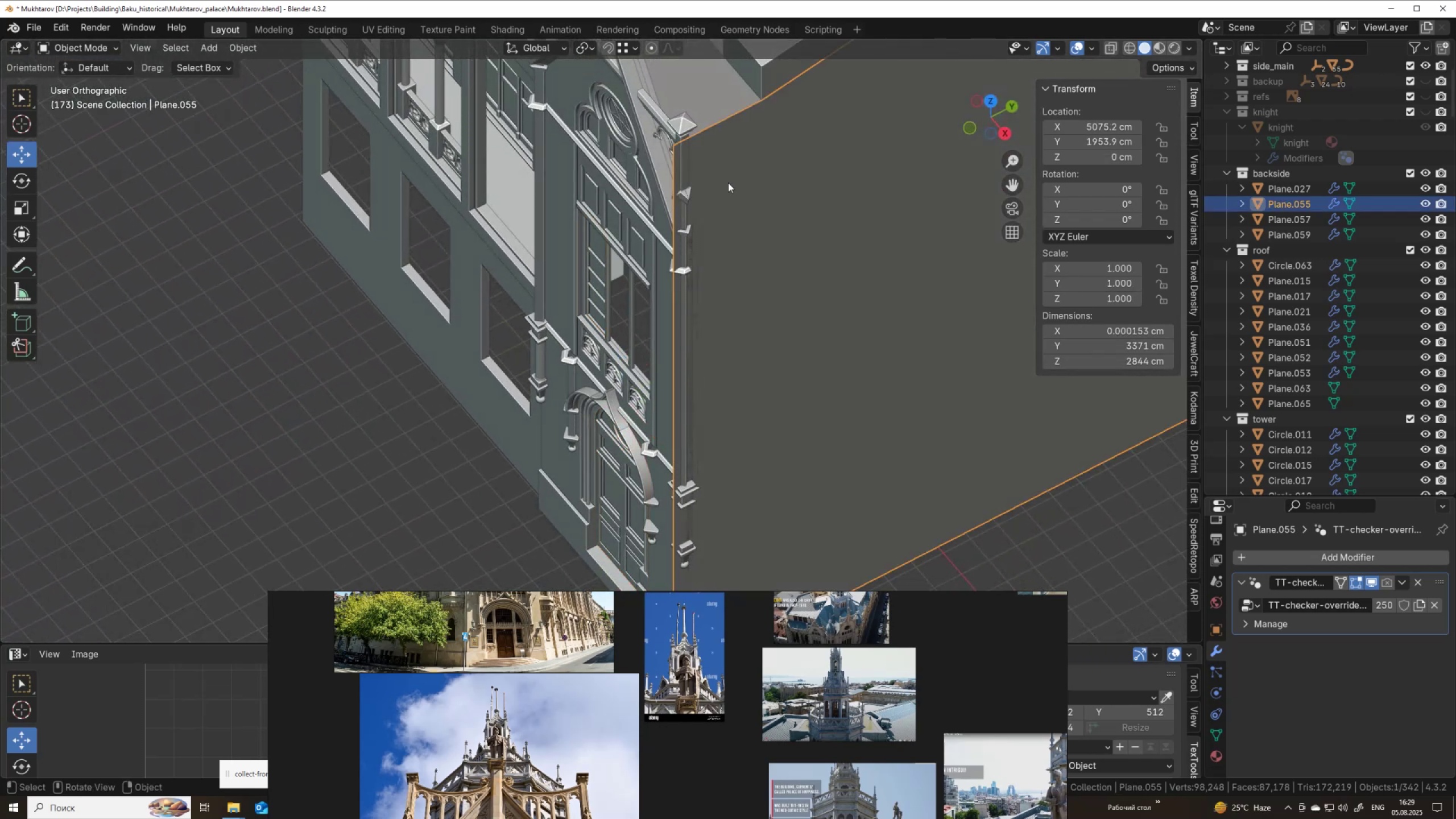 
scroll: coordinate [736, 249], scroll_direction: down, amount: 1.0
 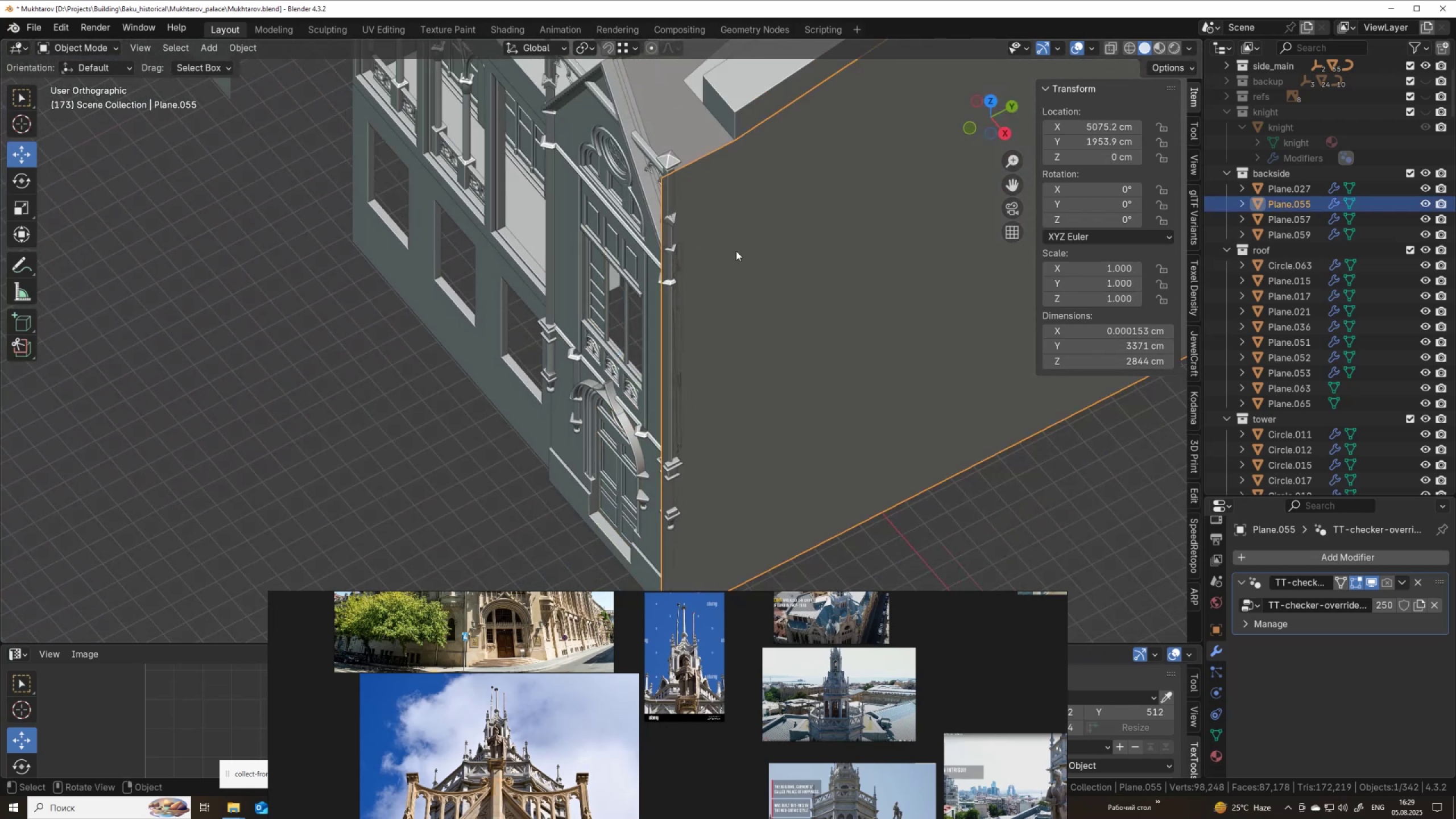 
key(Tab)
 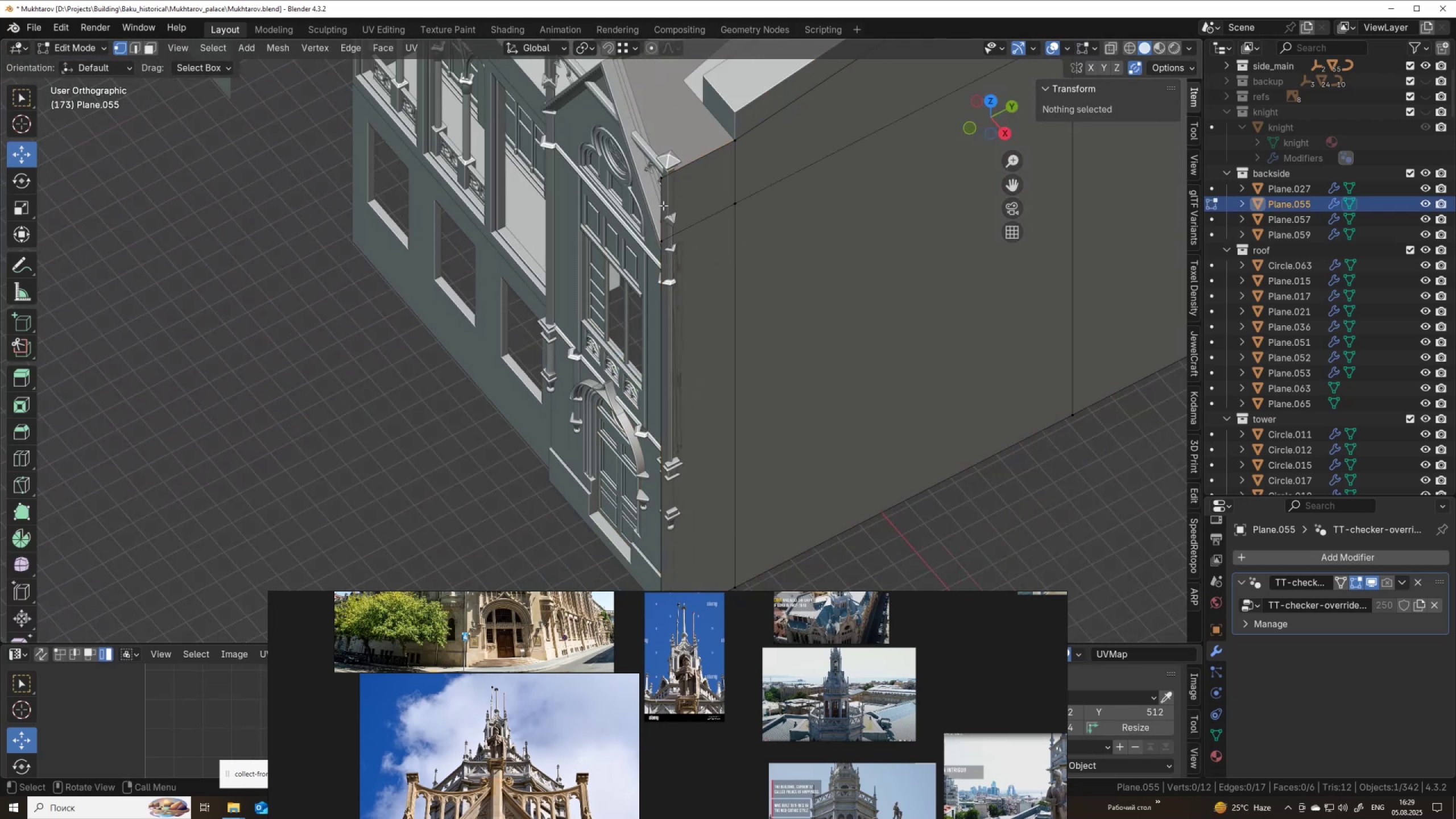 
key(2)
 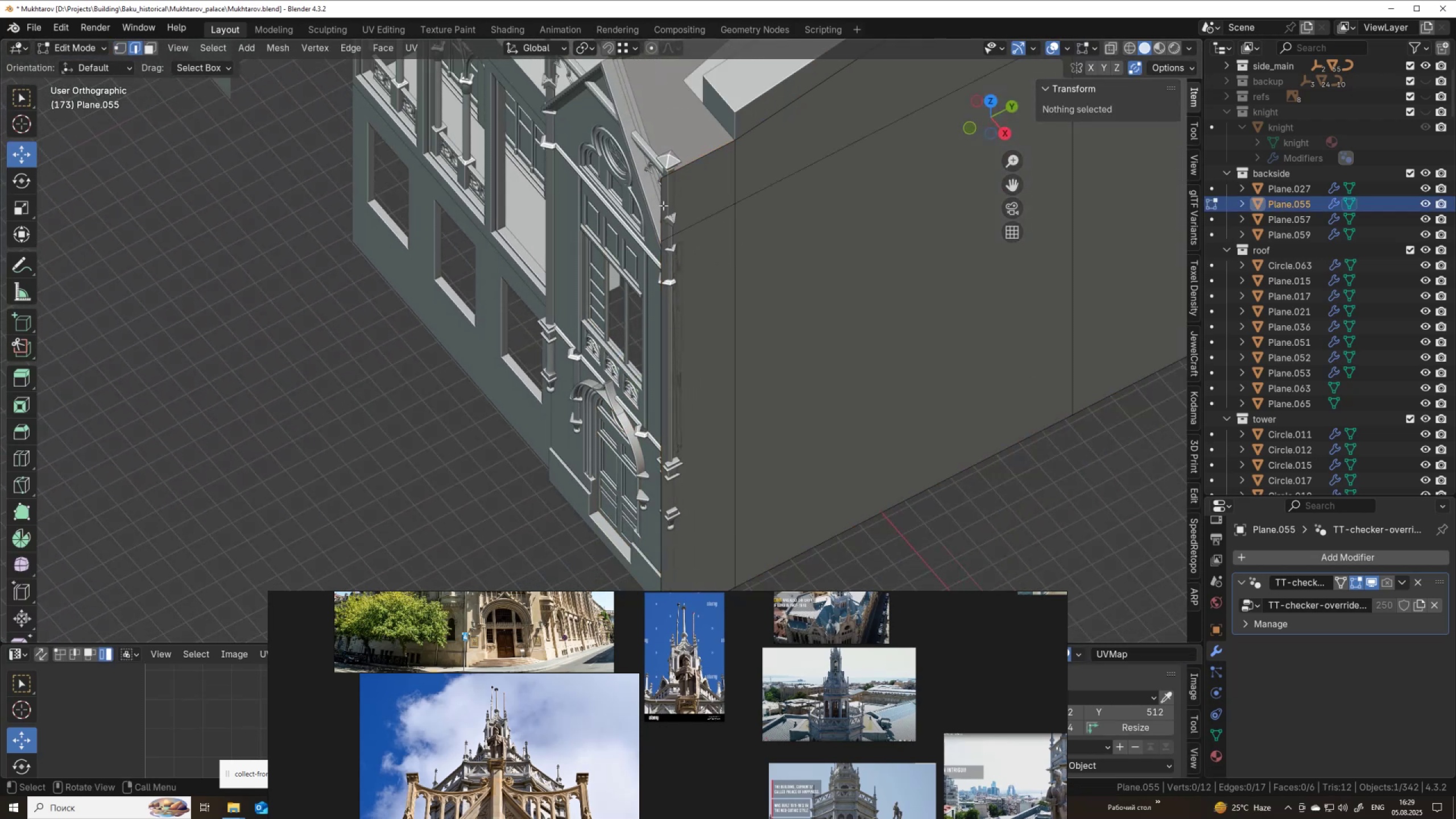 
left_click([663, 205])
 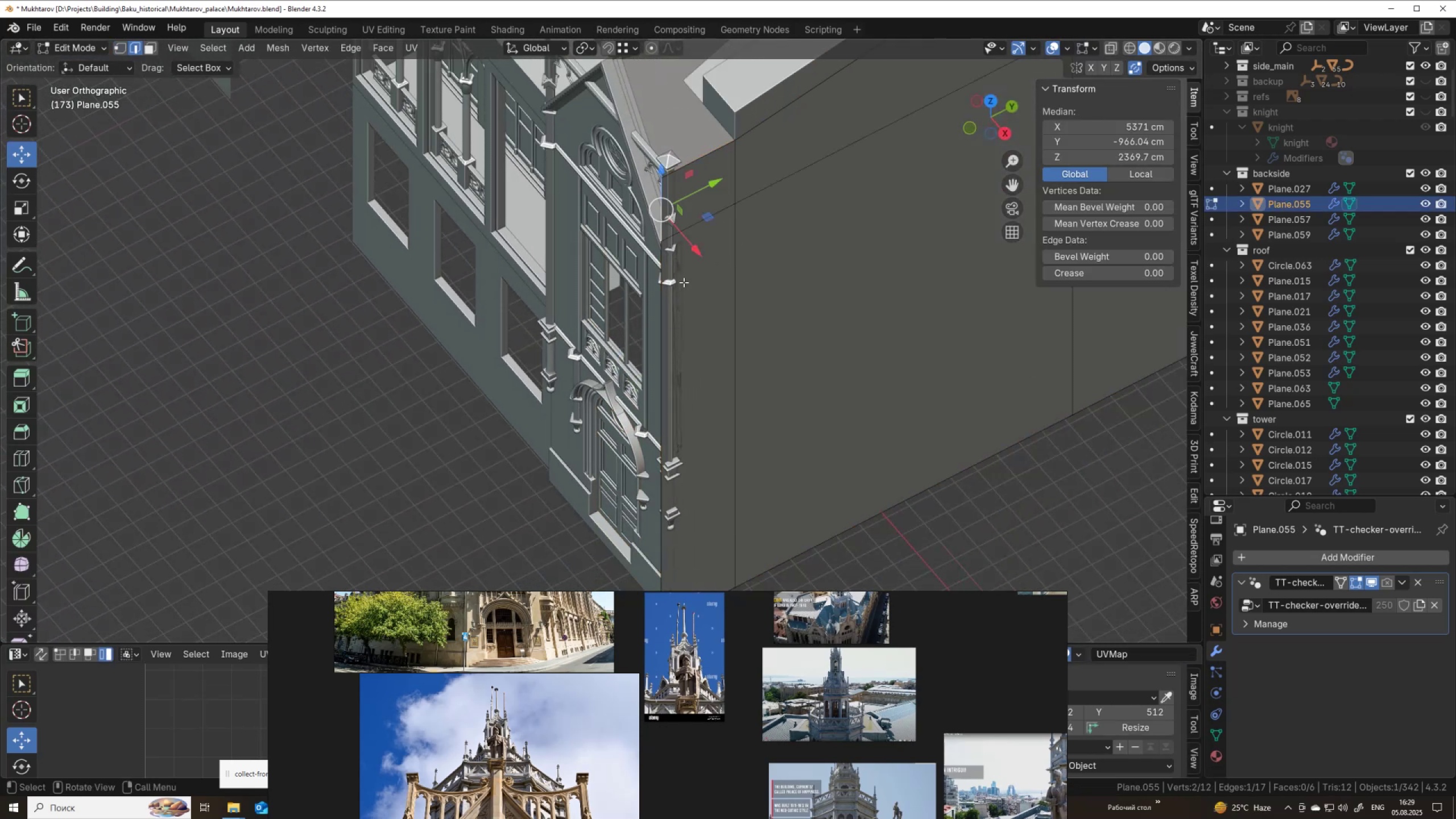 
hold_key(key=AltLeft, duration=0.56)
left_click([663, 222])
 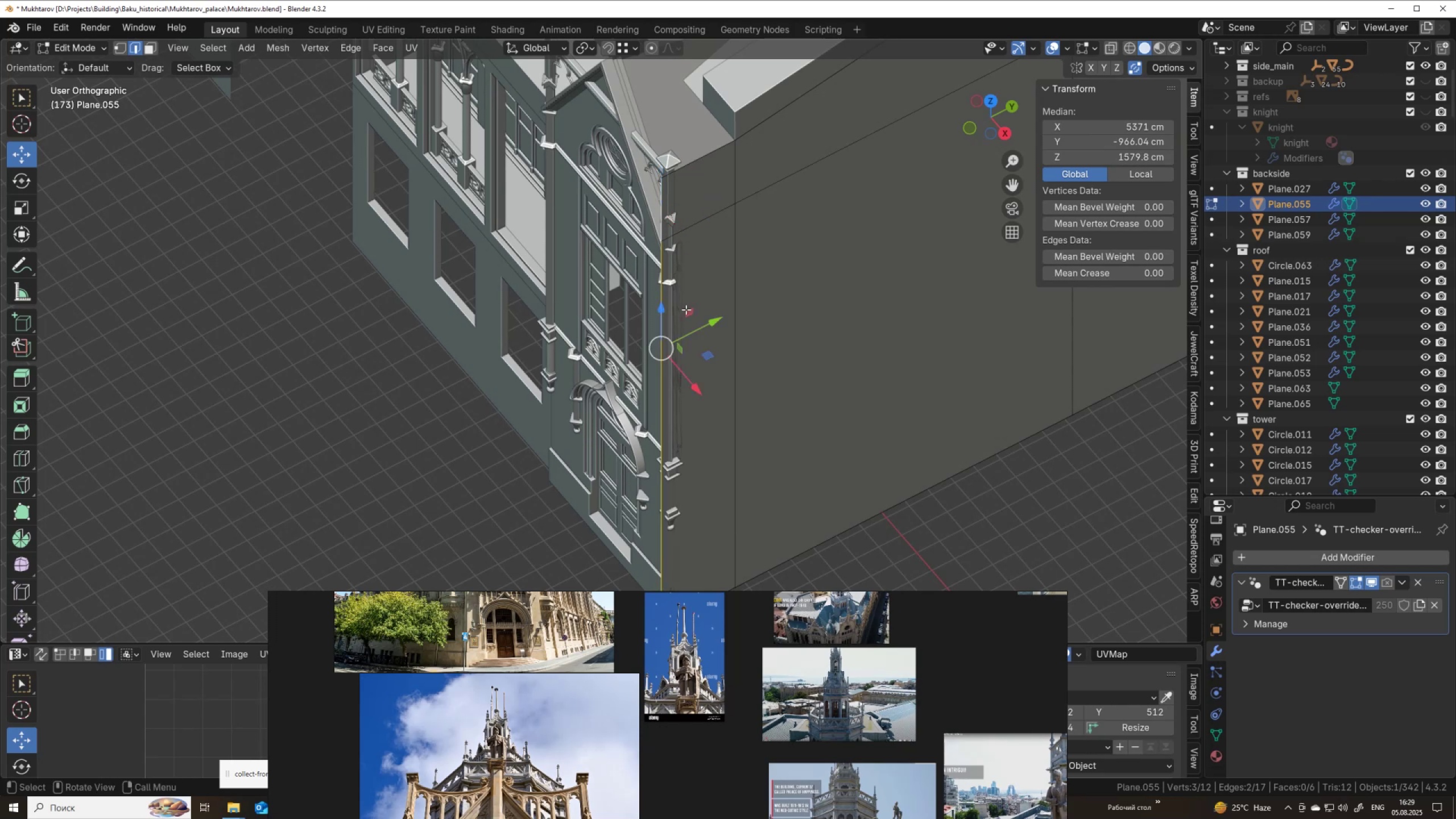 
hold_key(key=ShiftLeft, duration=0.35)
 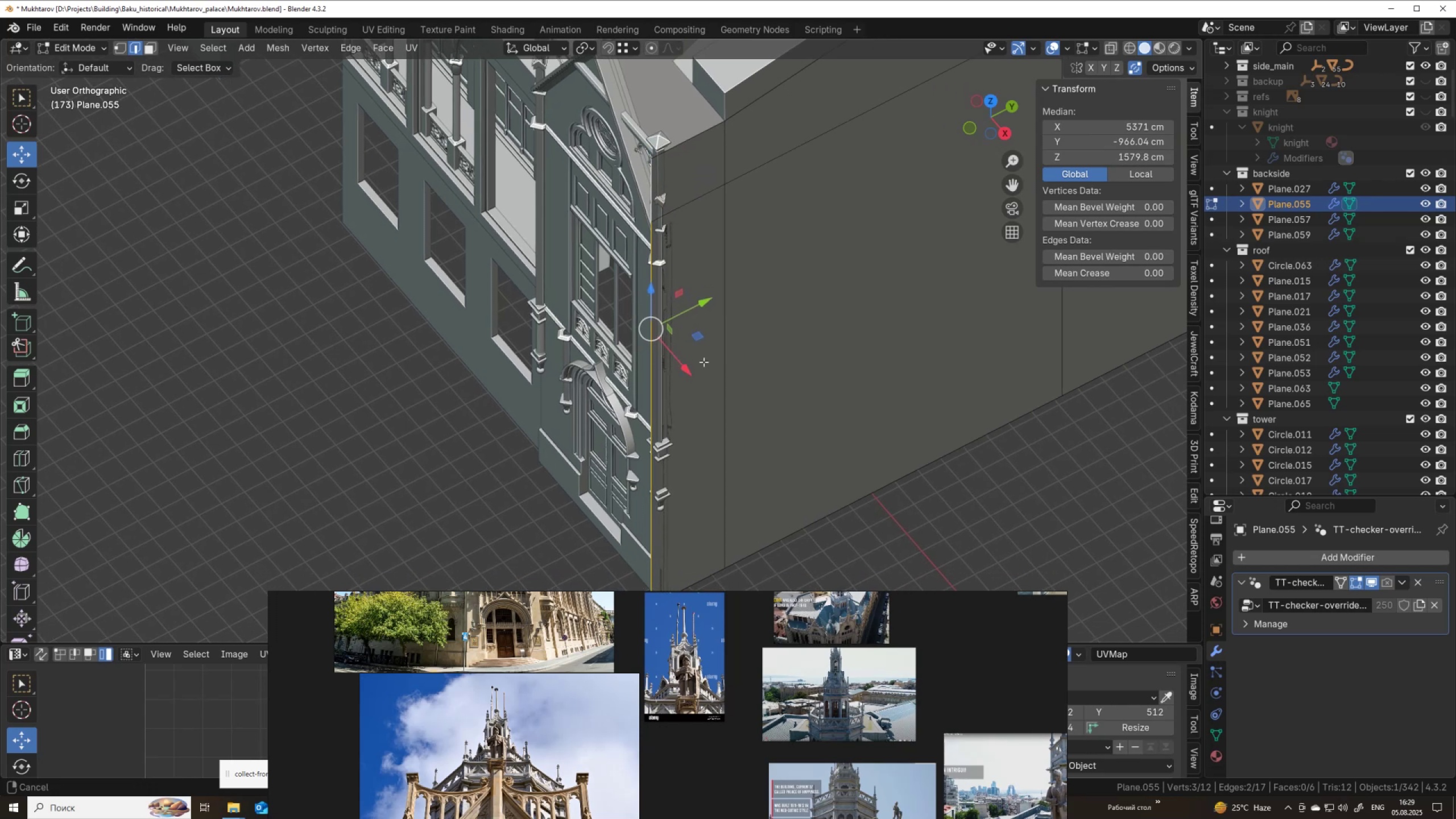 
scroll: coordinate [704, 362], scroll_direction: up, amount: 2.0
 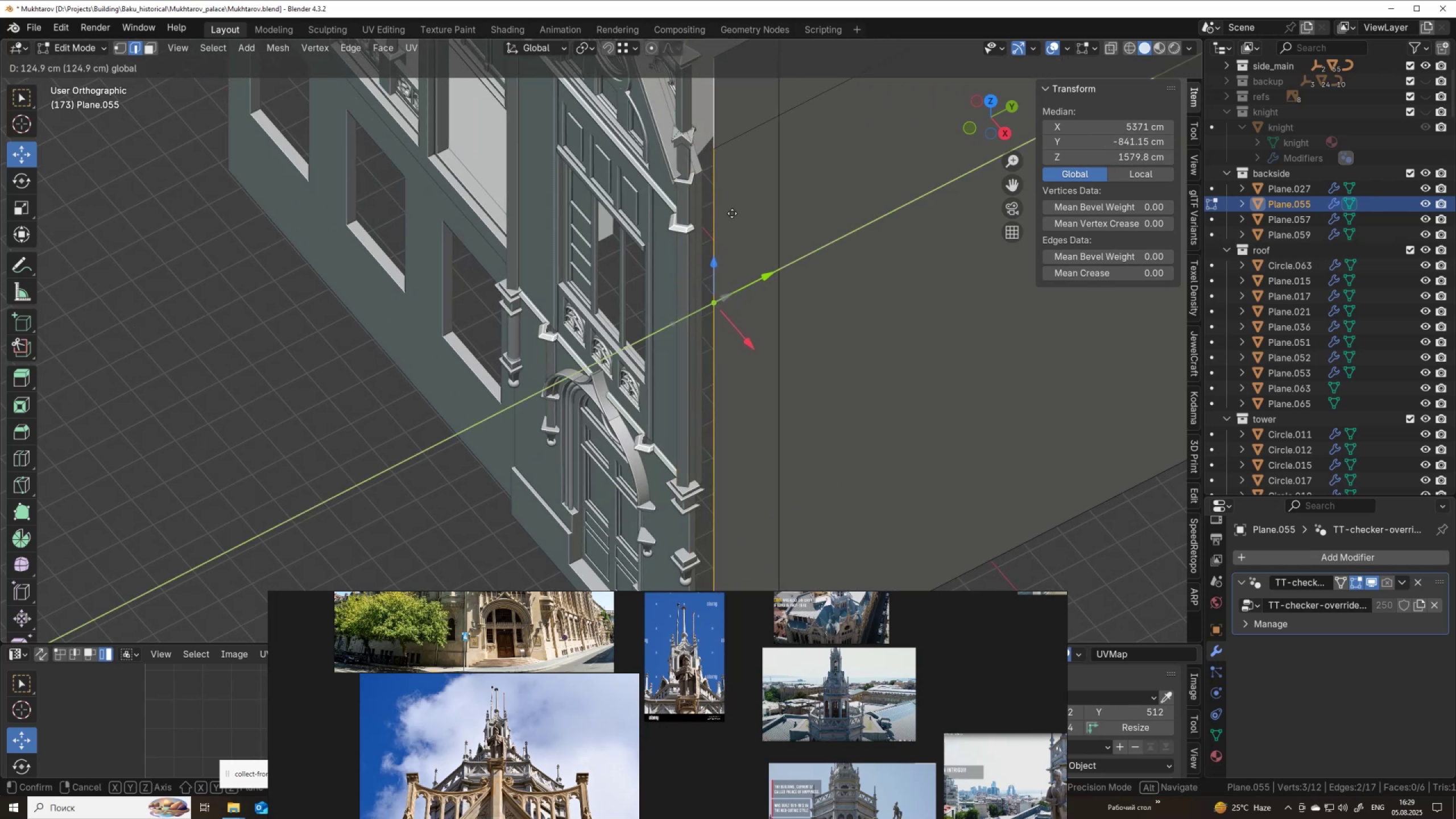 
hold_key(key=ControlLeft, duration=0.49)
 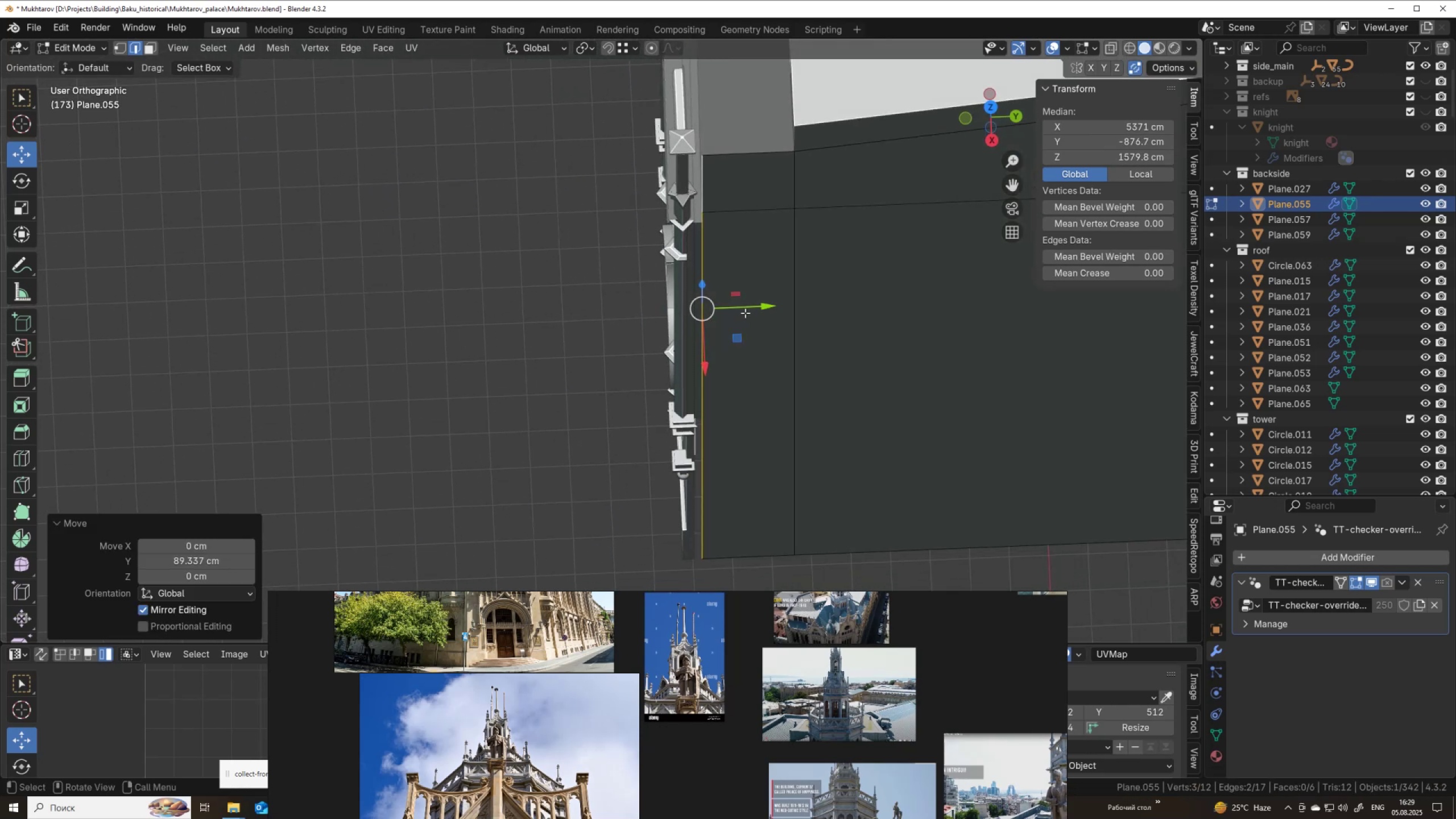 
hold_key(key=ControlLeft, duration=0.72)
 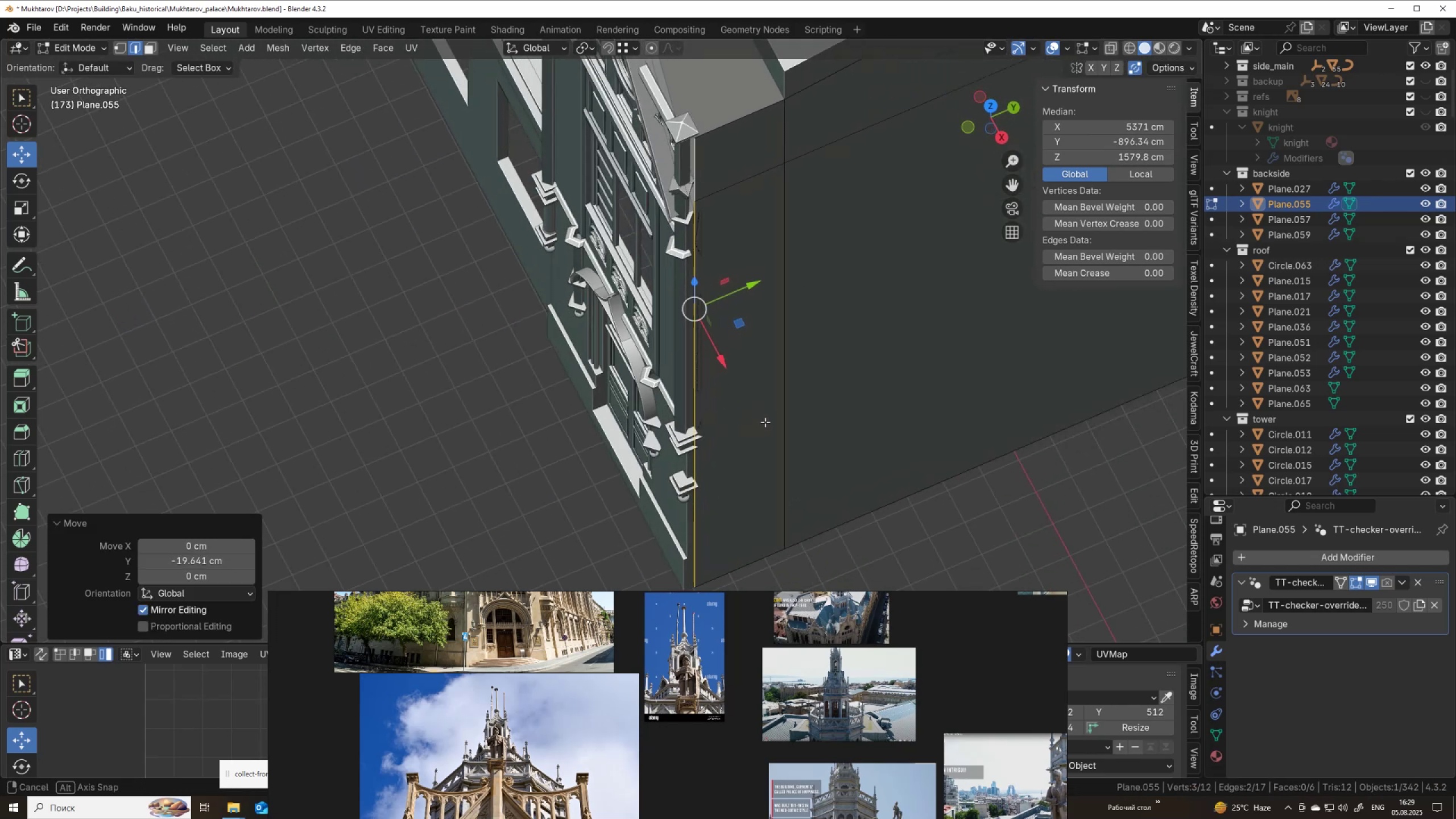 
hold_key(key=ShiftLeft, duration=0.43)
scroll: coordinate [672, 464], scroll_direction: up, amount: 4.0
 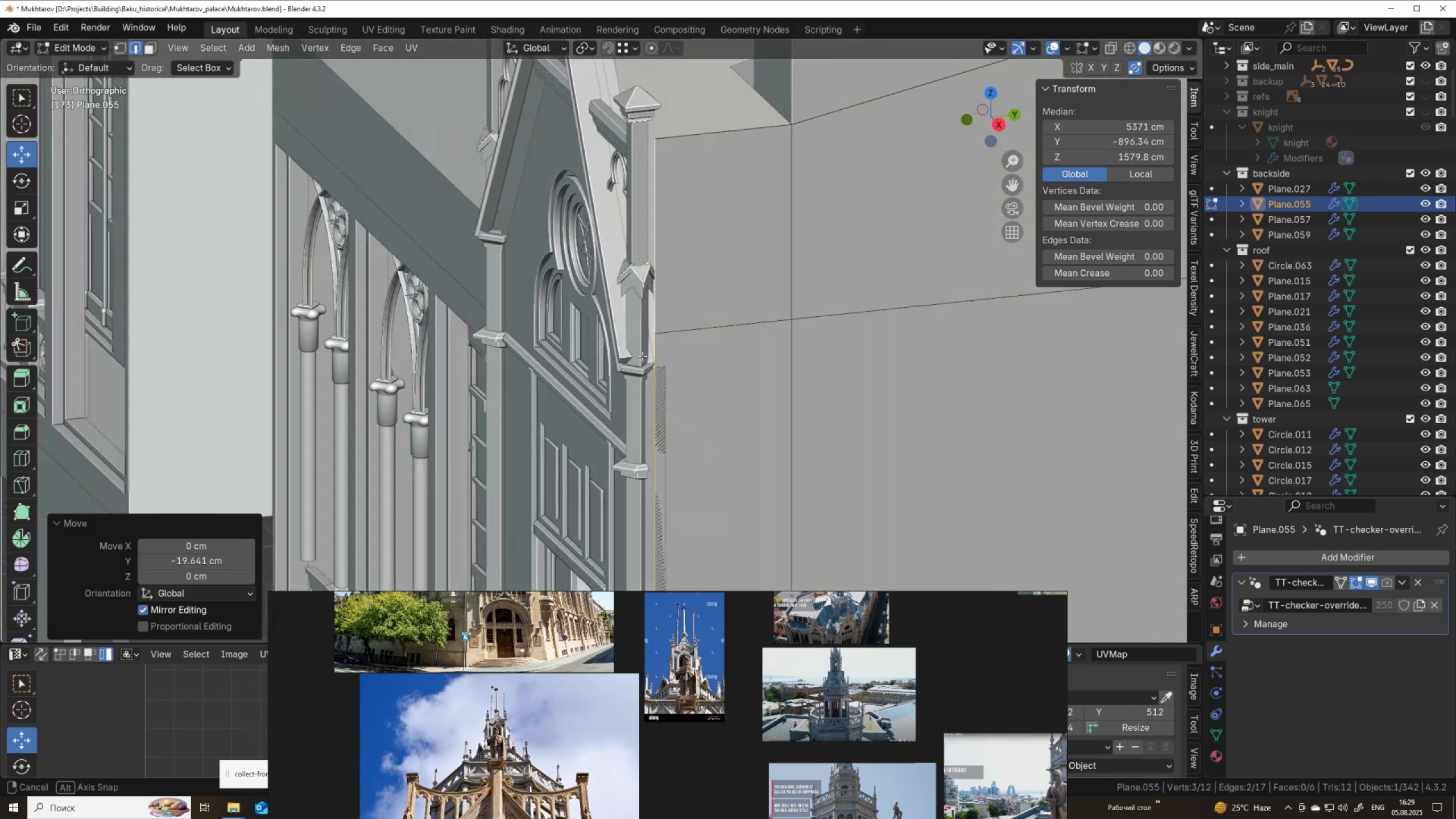 
hold_key(key=ShiftLeft, duration=0.35)
 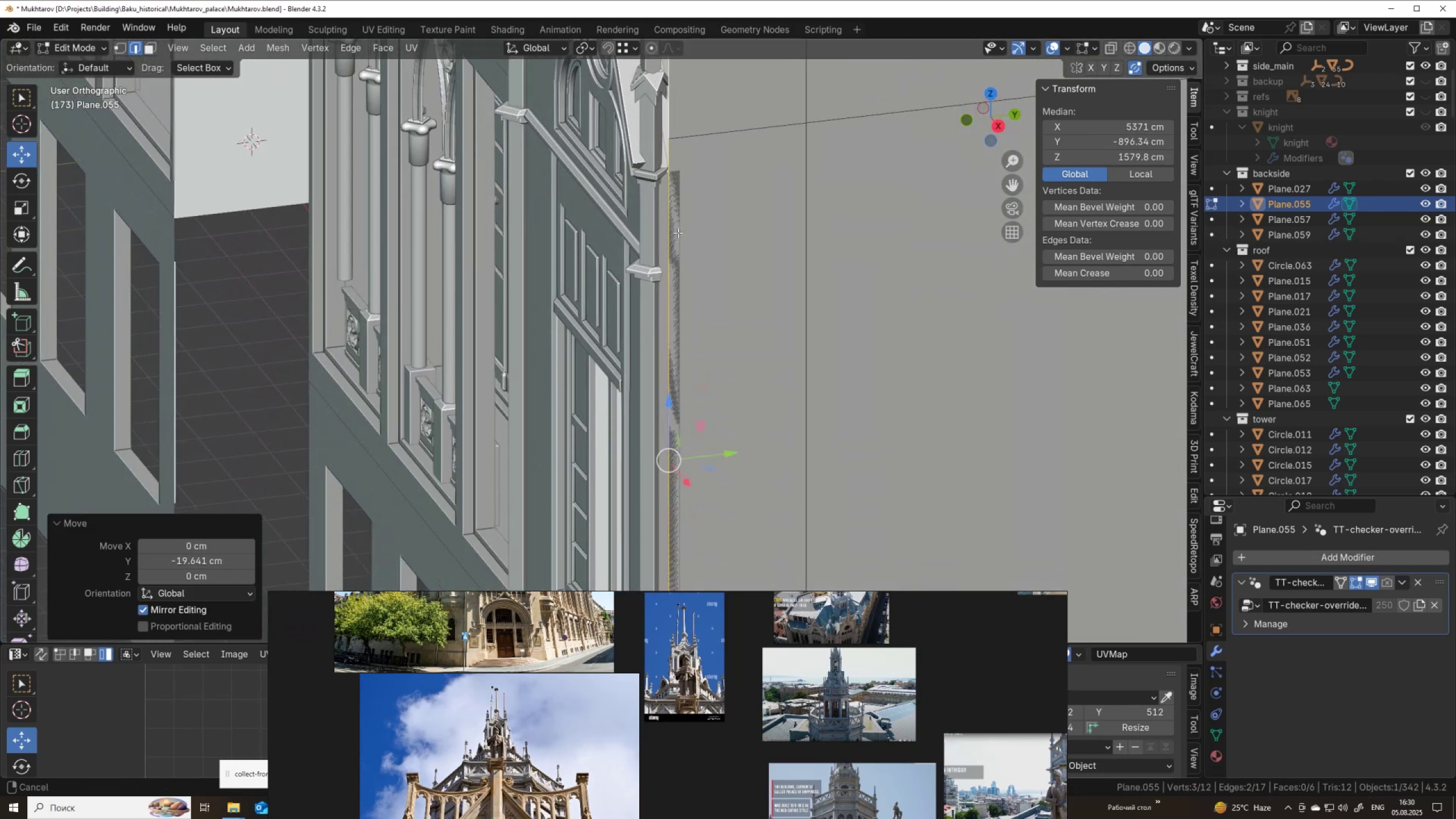 
scroll: coordinate [678, 233], scroll_direction: down, amount: 1.0
 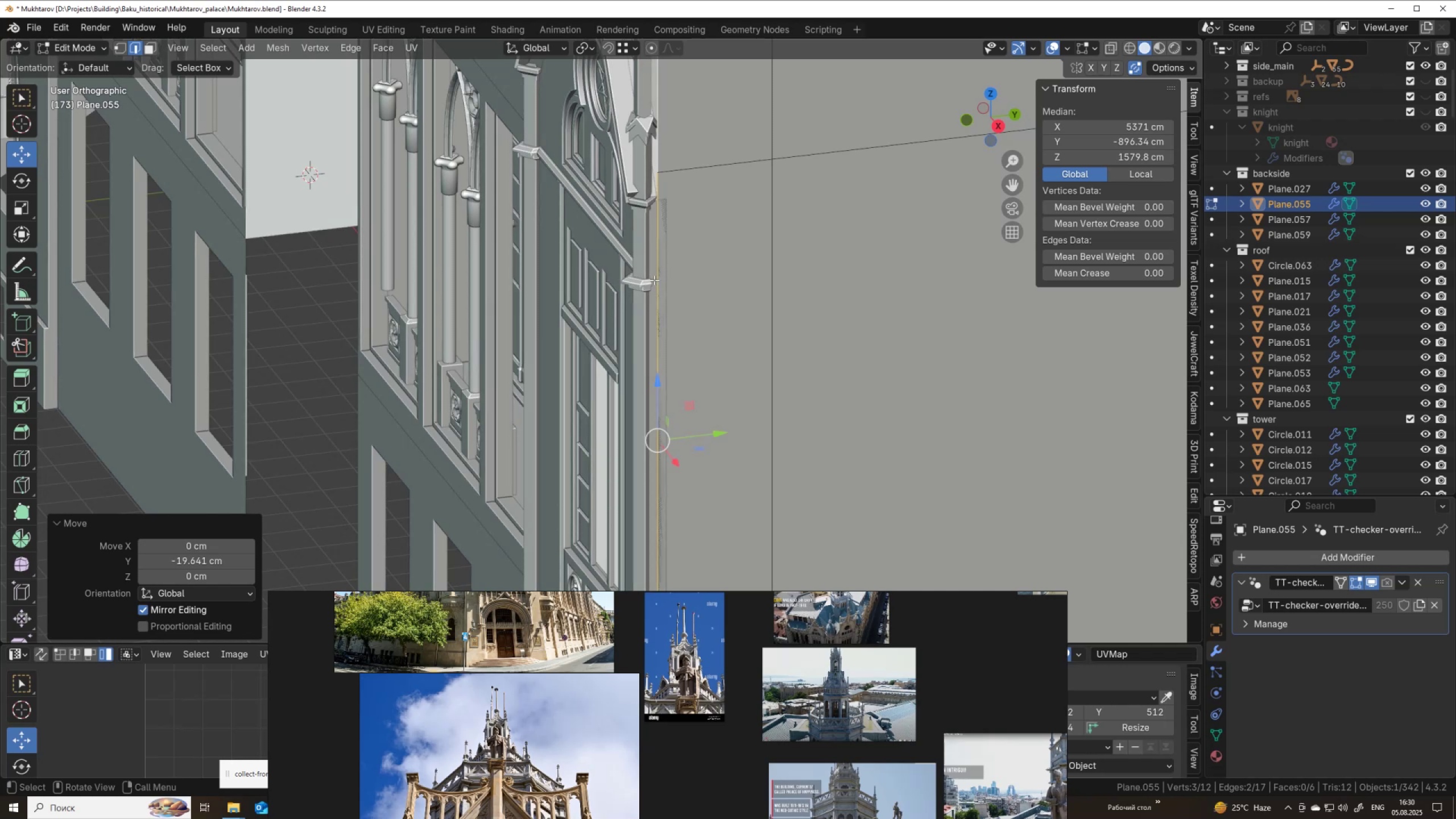 
key(Tab)
 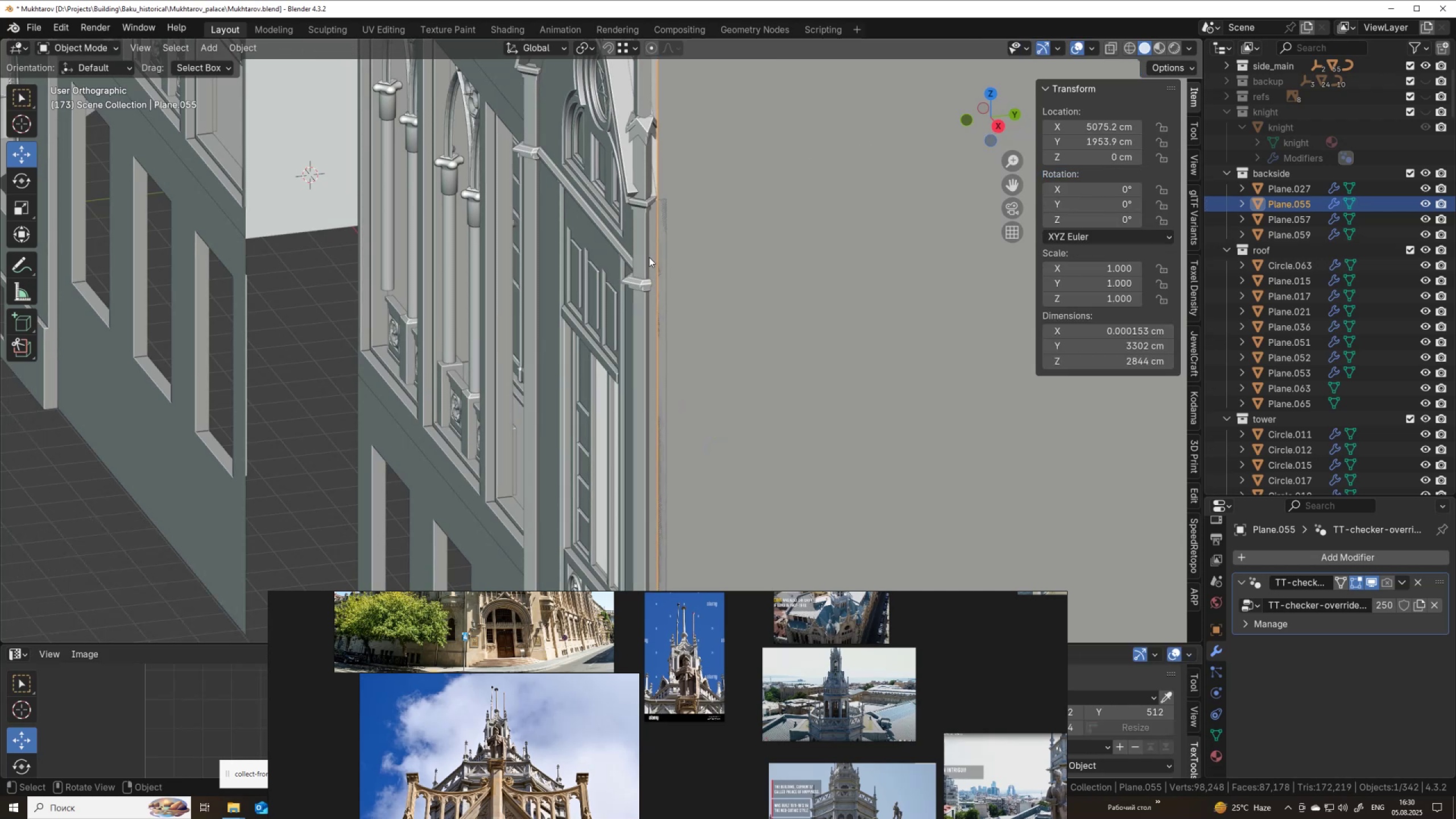 
left_click([649, 257])
 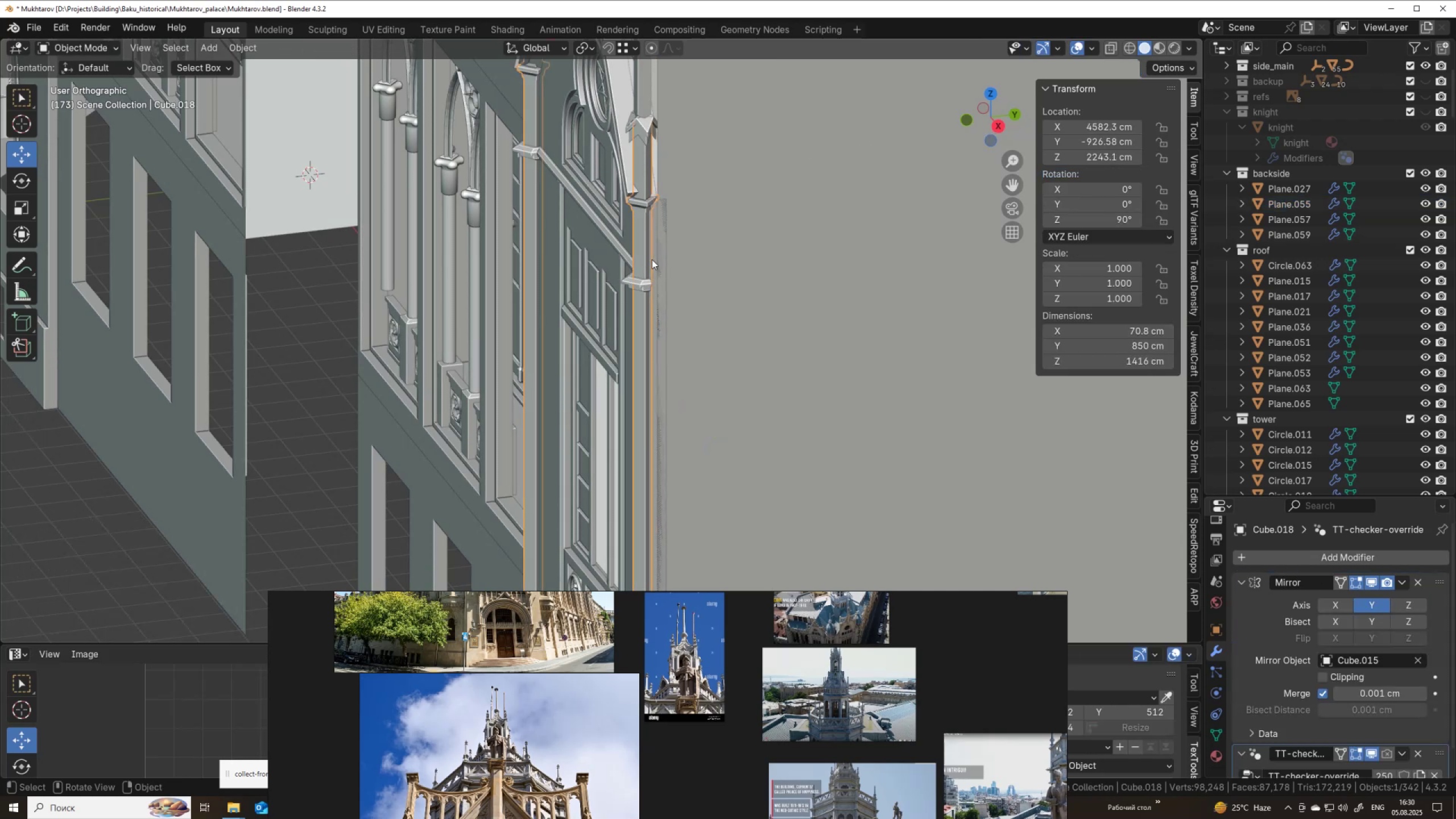 
left_click([653, 258])
 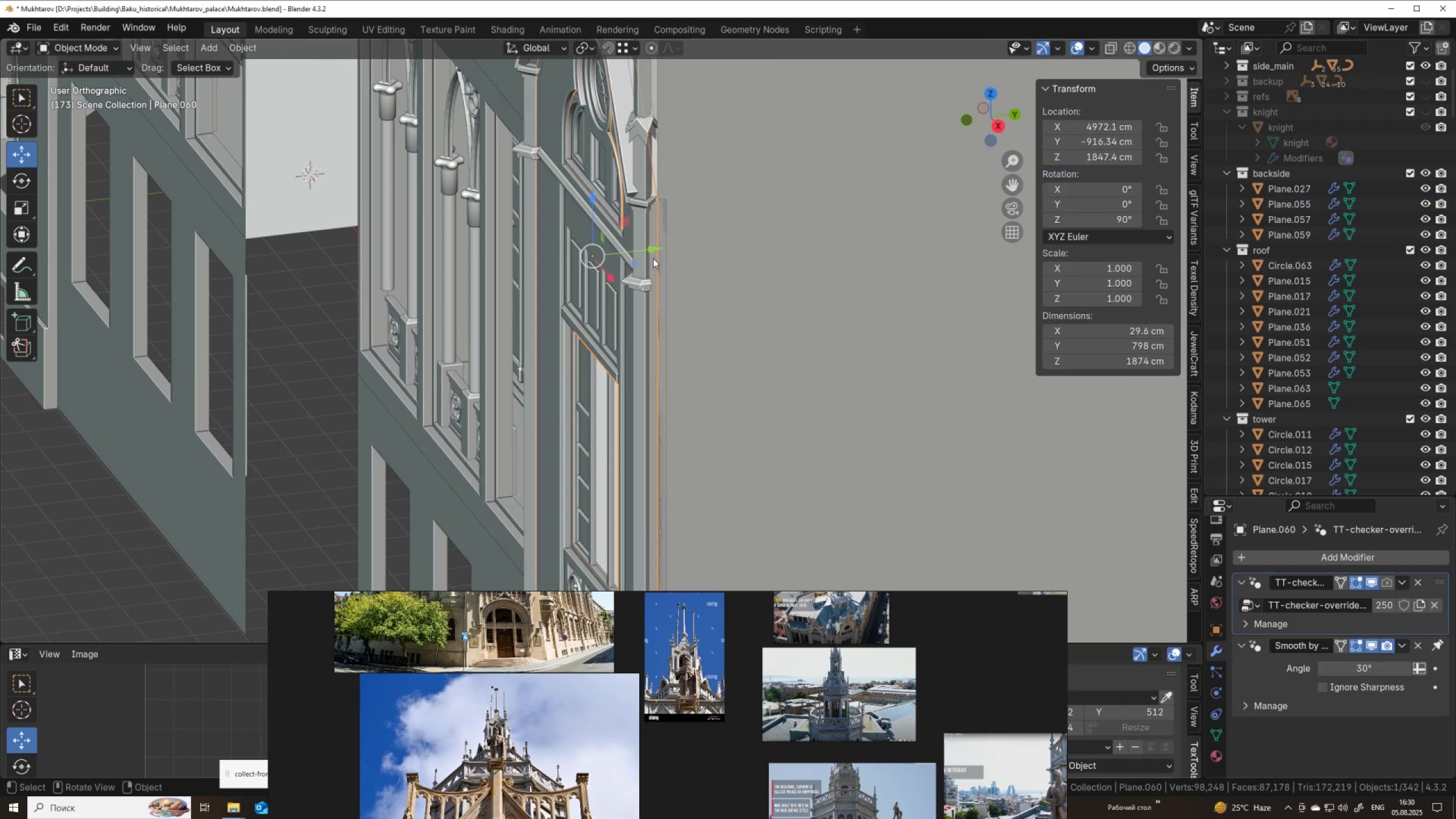 
key(Tab)
 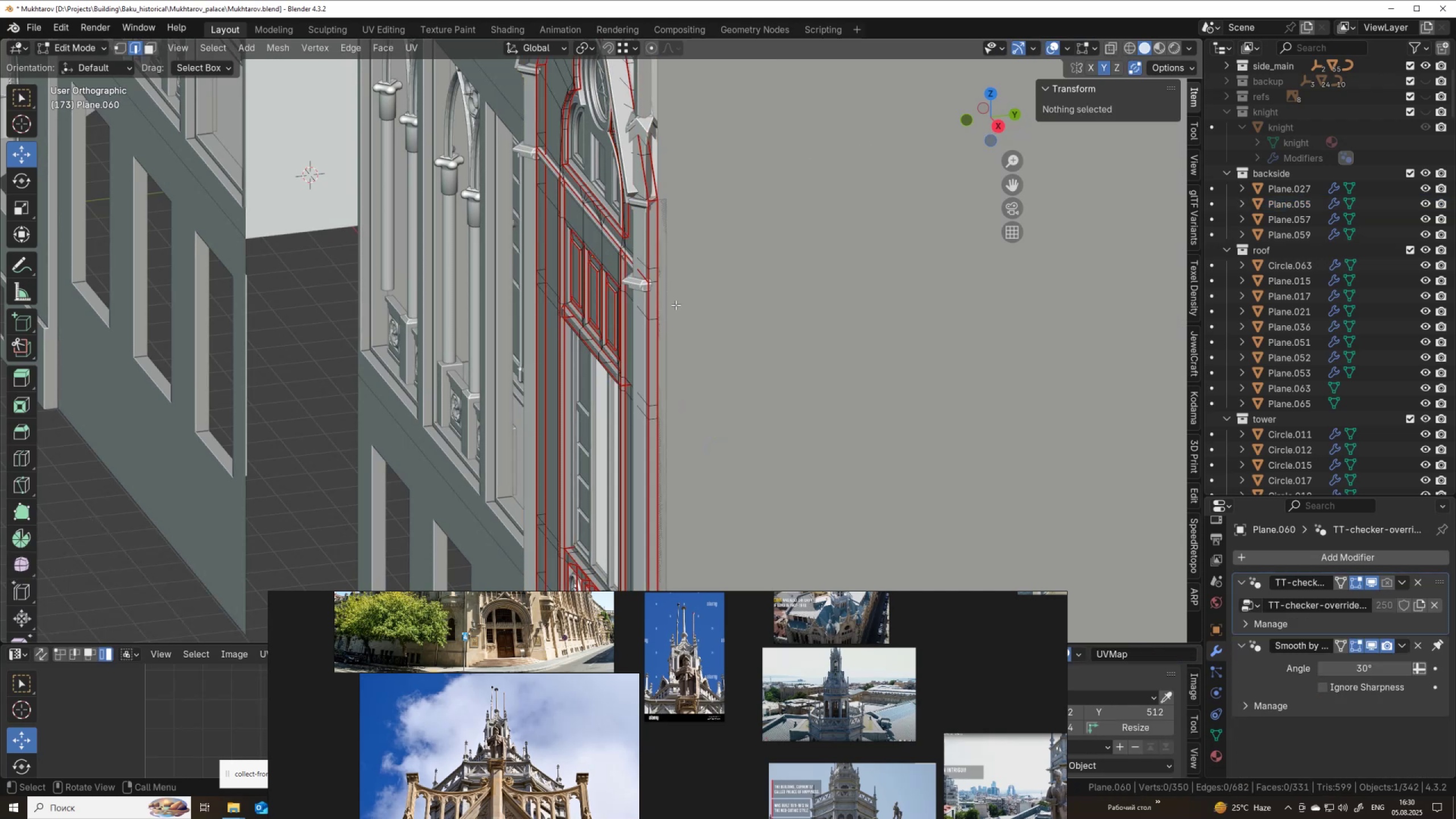 
key(Tab)
 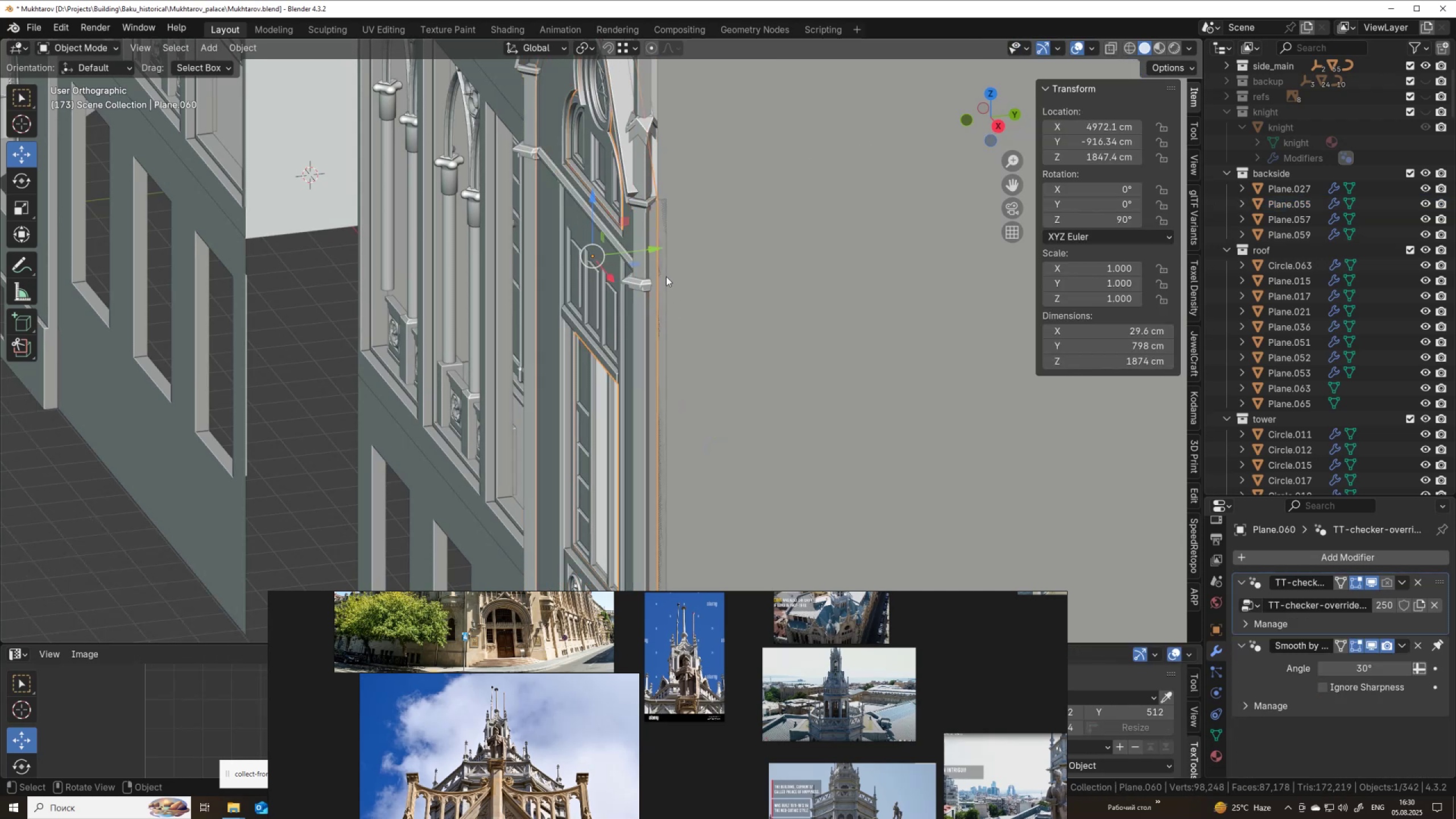 
left_click([665, 276])
 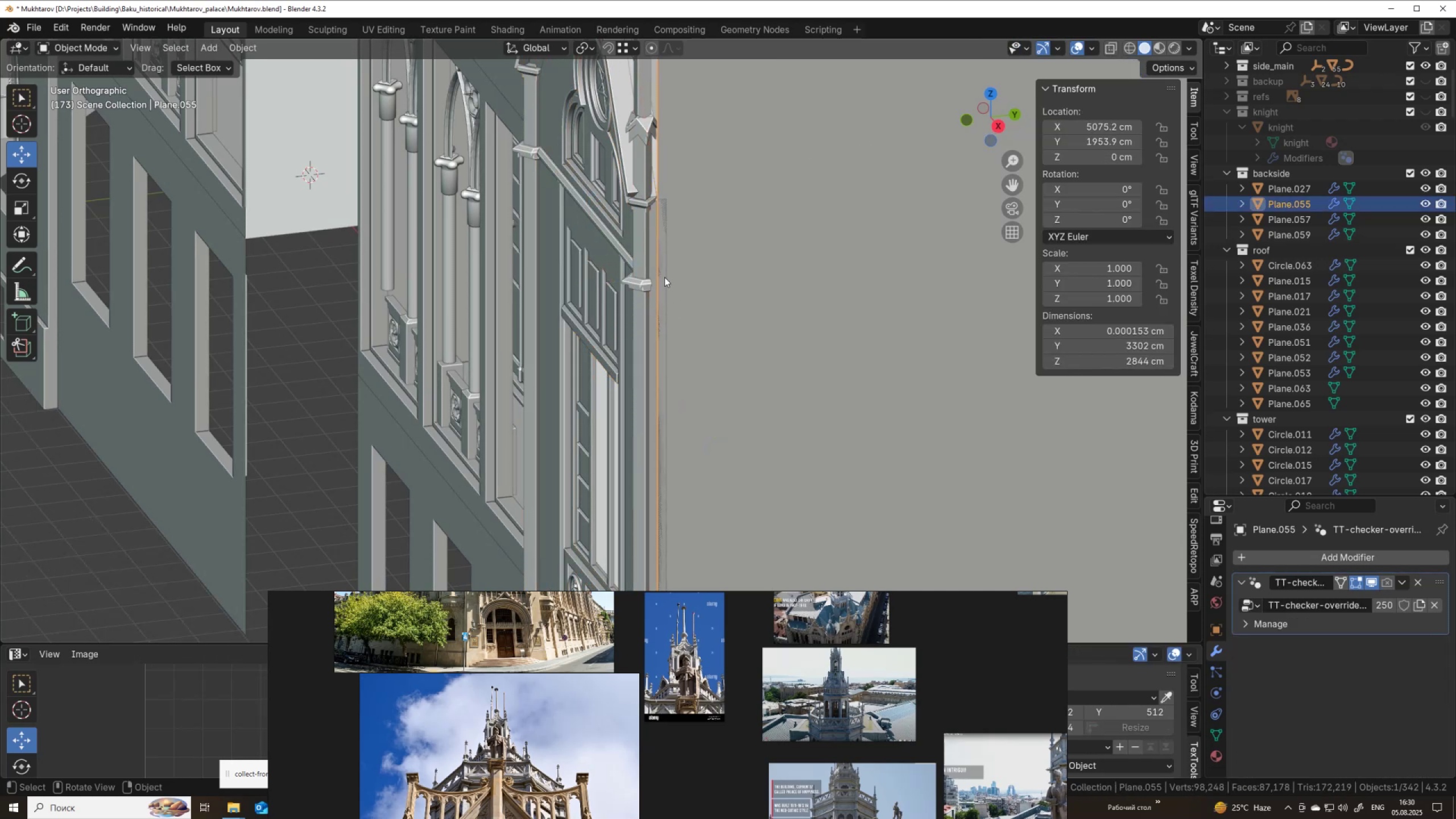 
left_click([664, 278])
 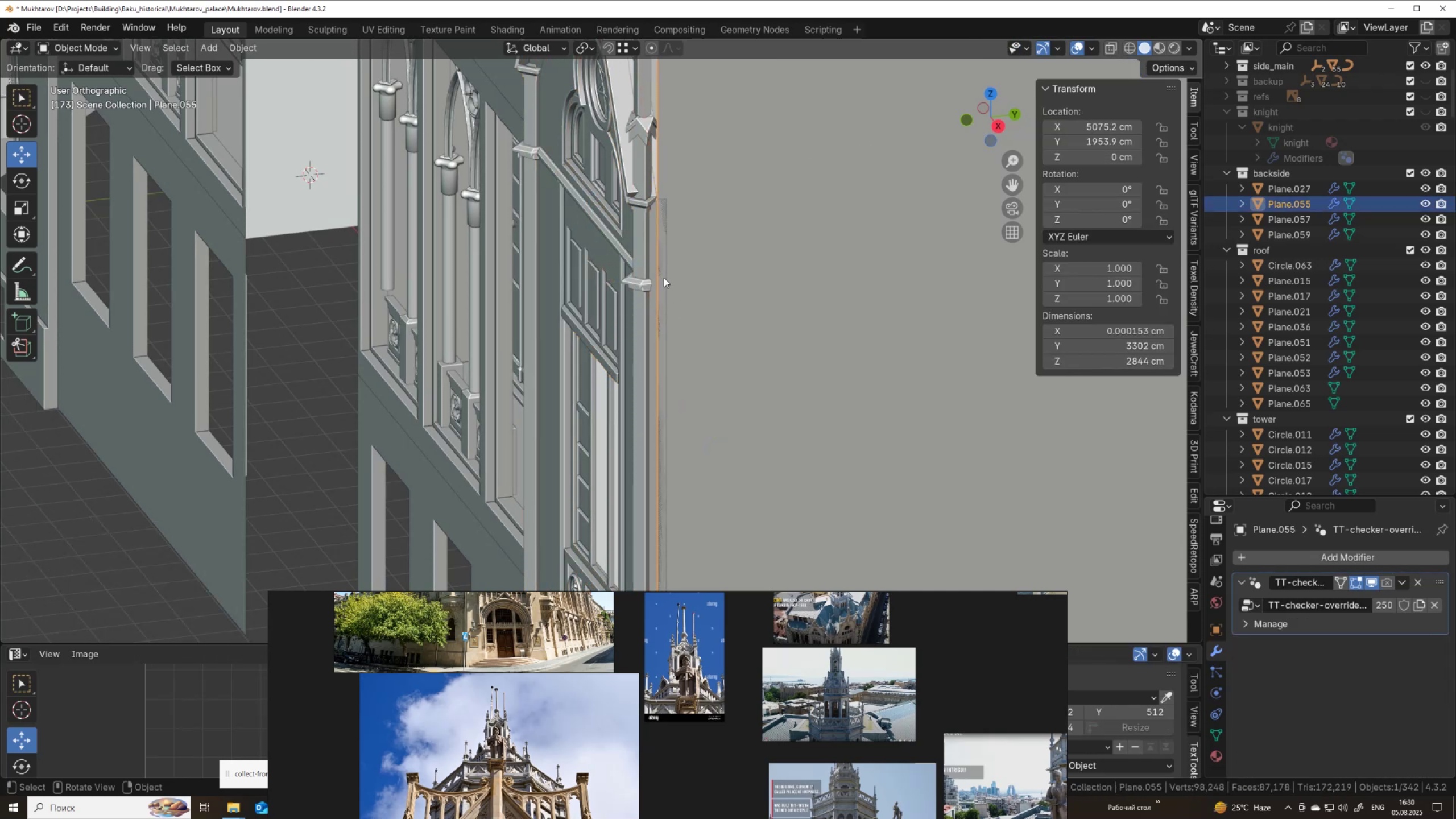 
left_click([664, 278])
 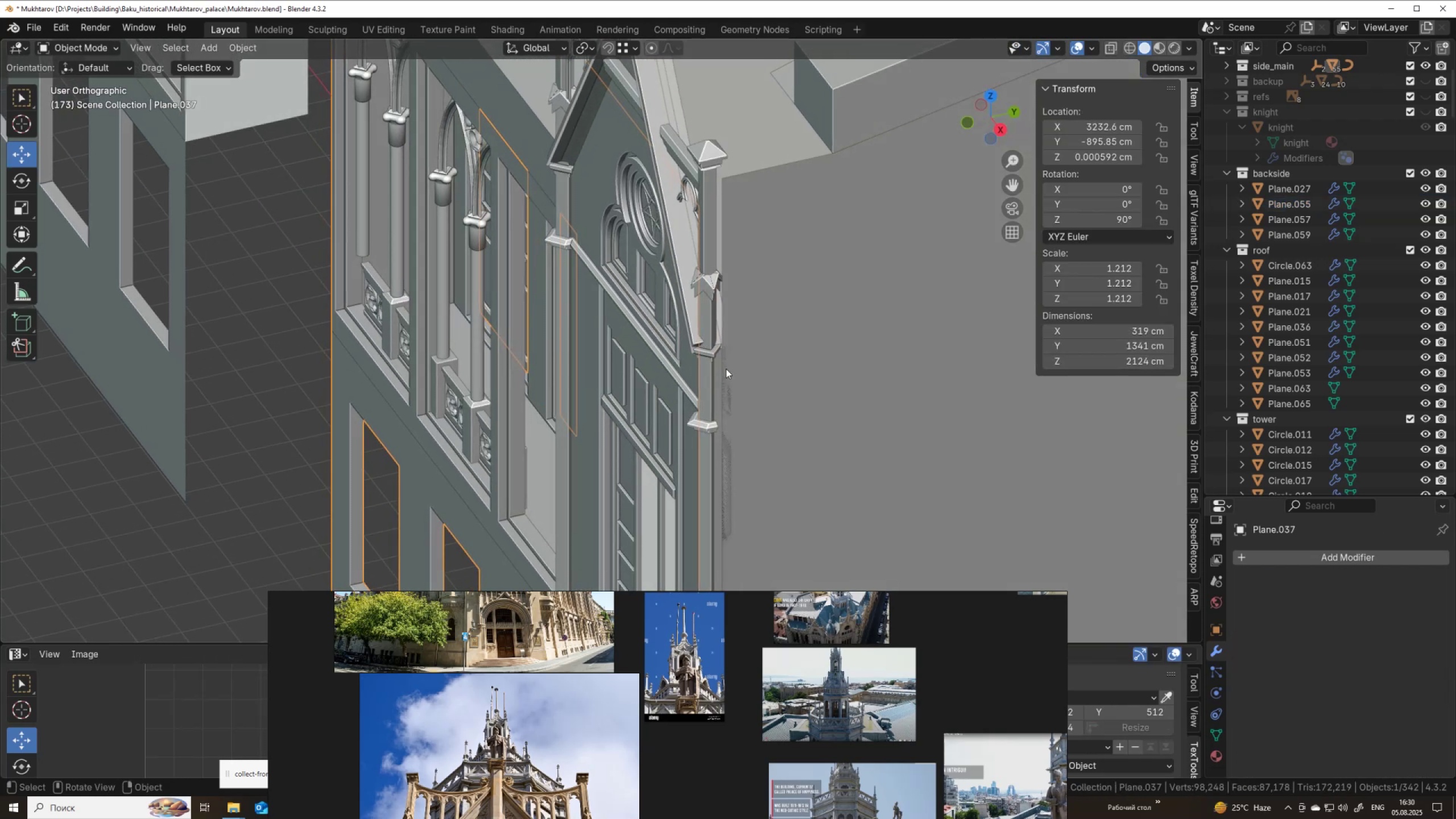 
key(G)
 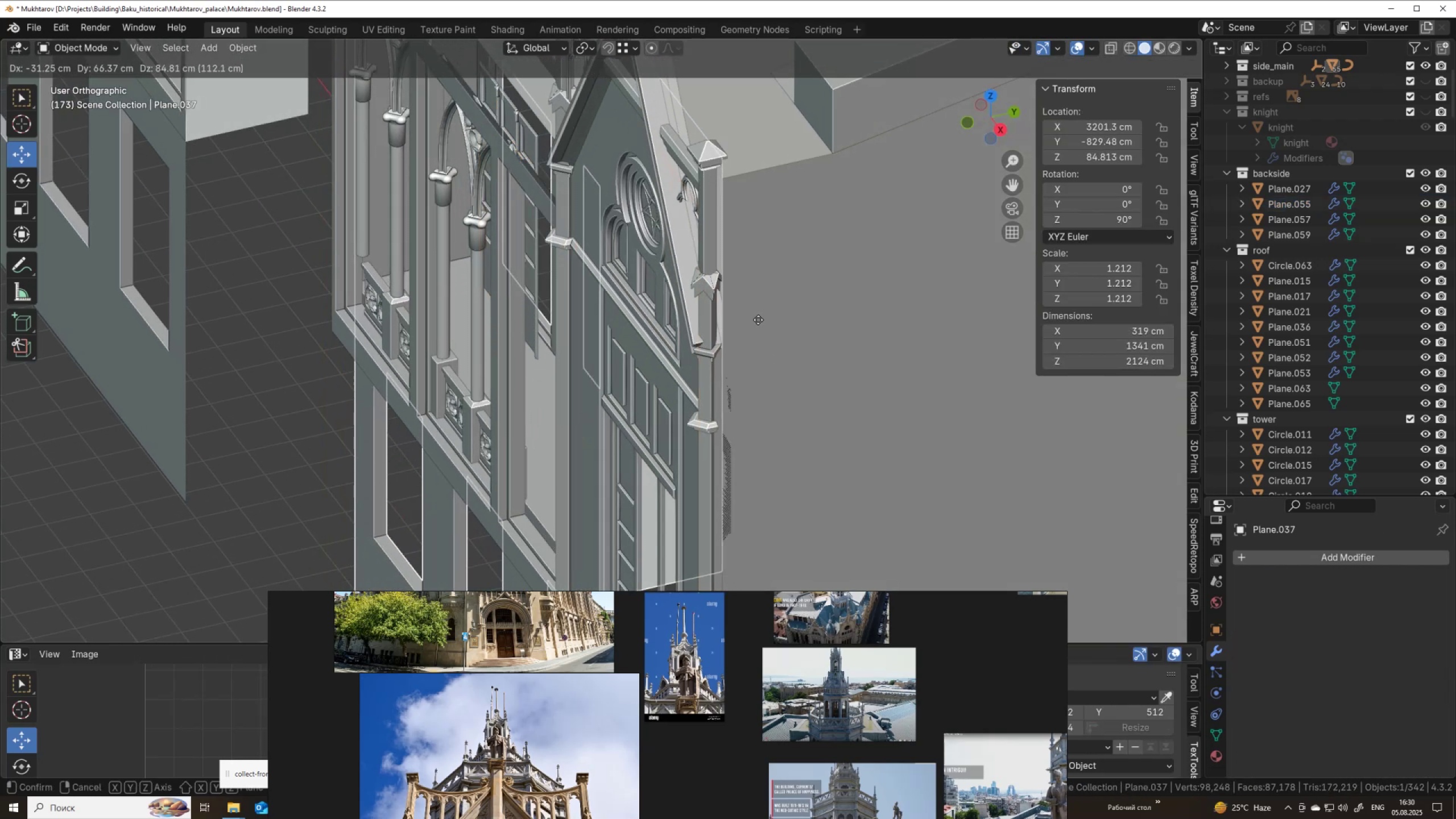 
right_click([750, 320])
 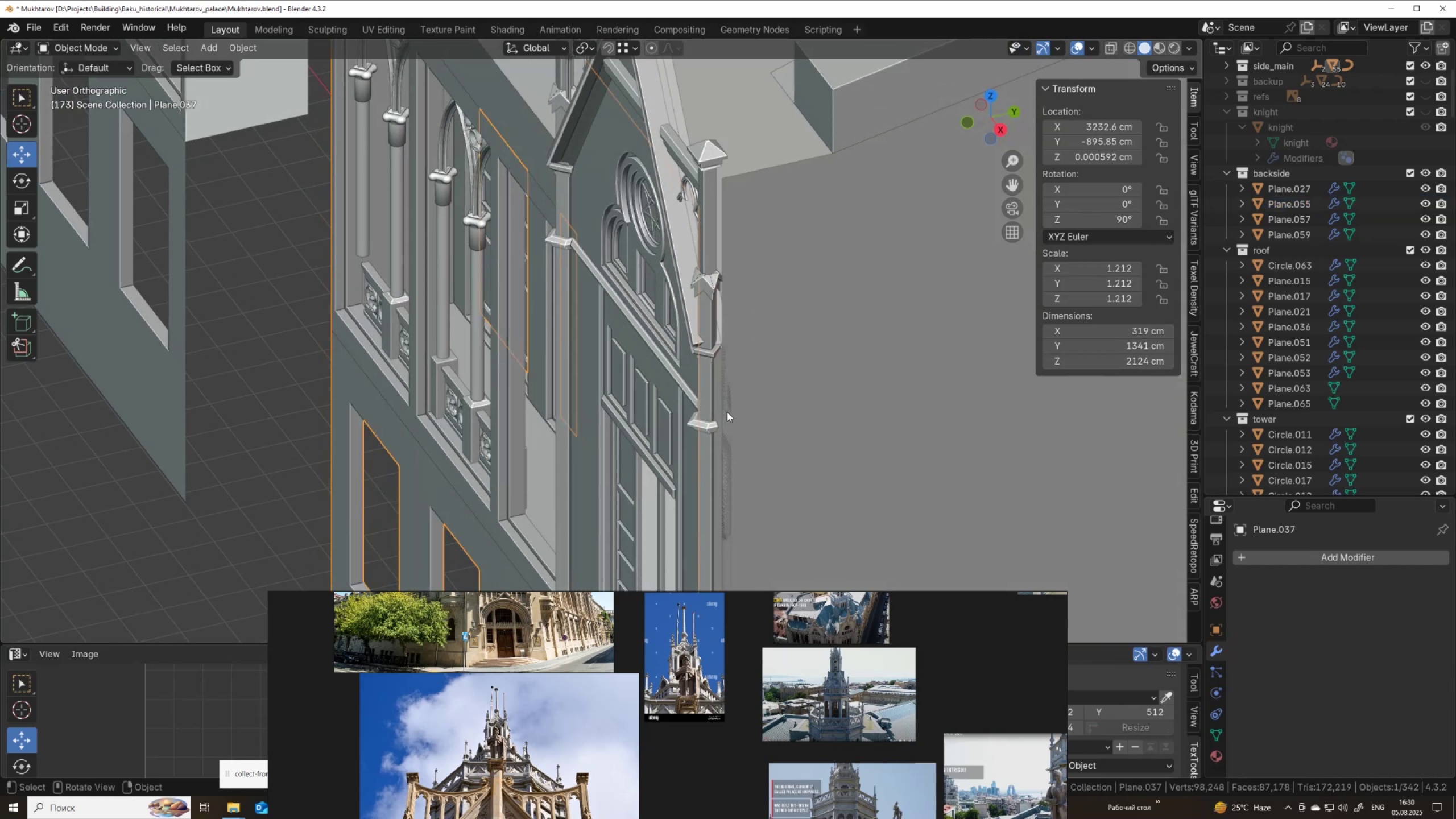 
left_click([727, 413])
 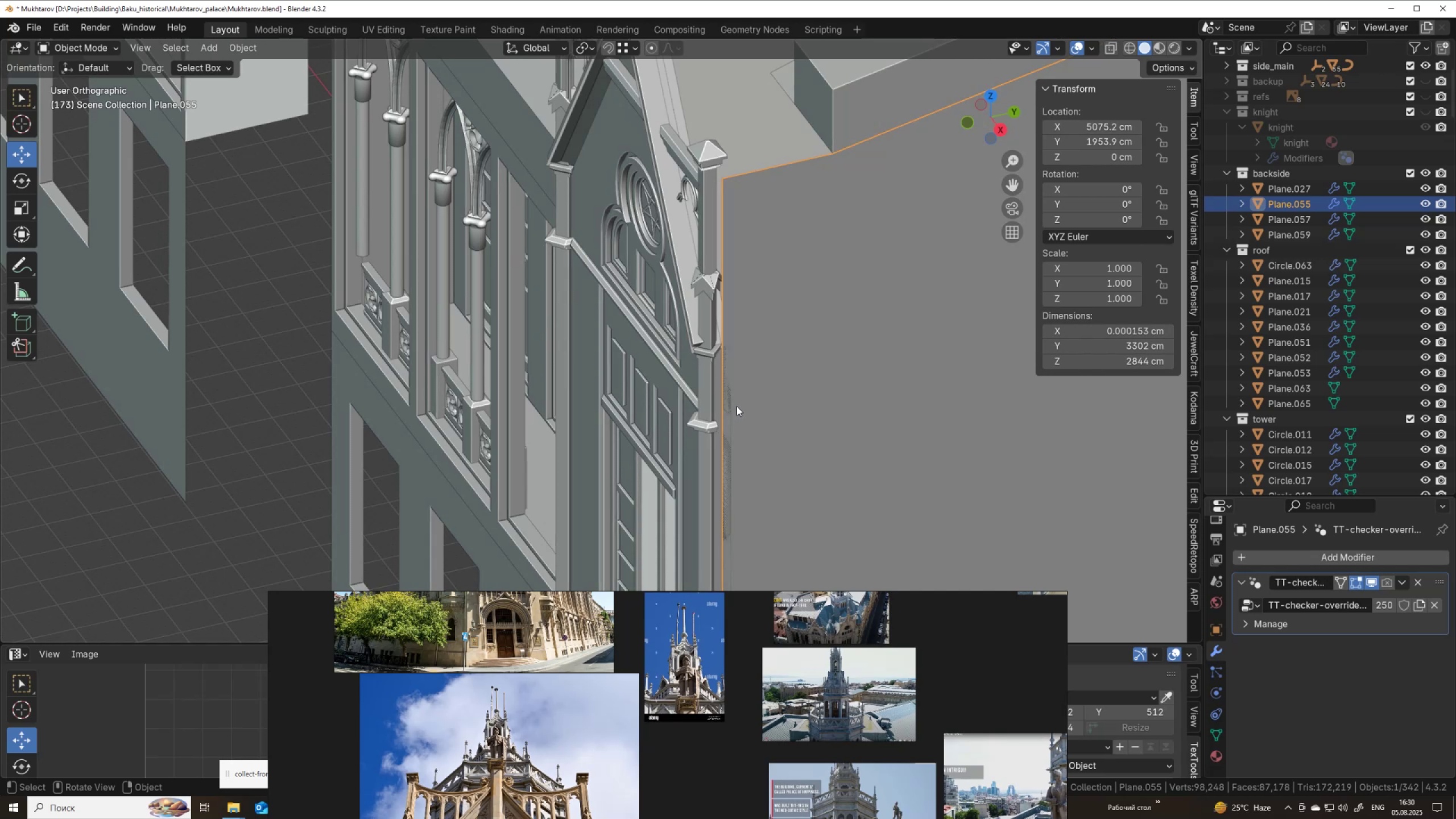 
key(G)
 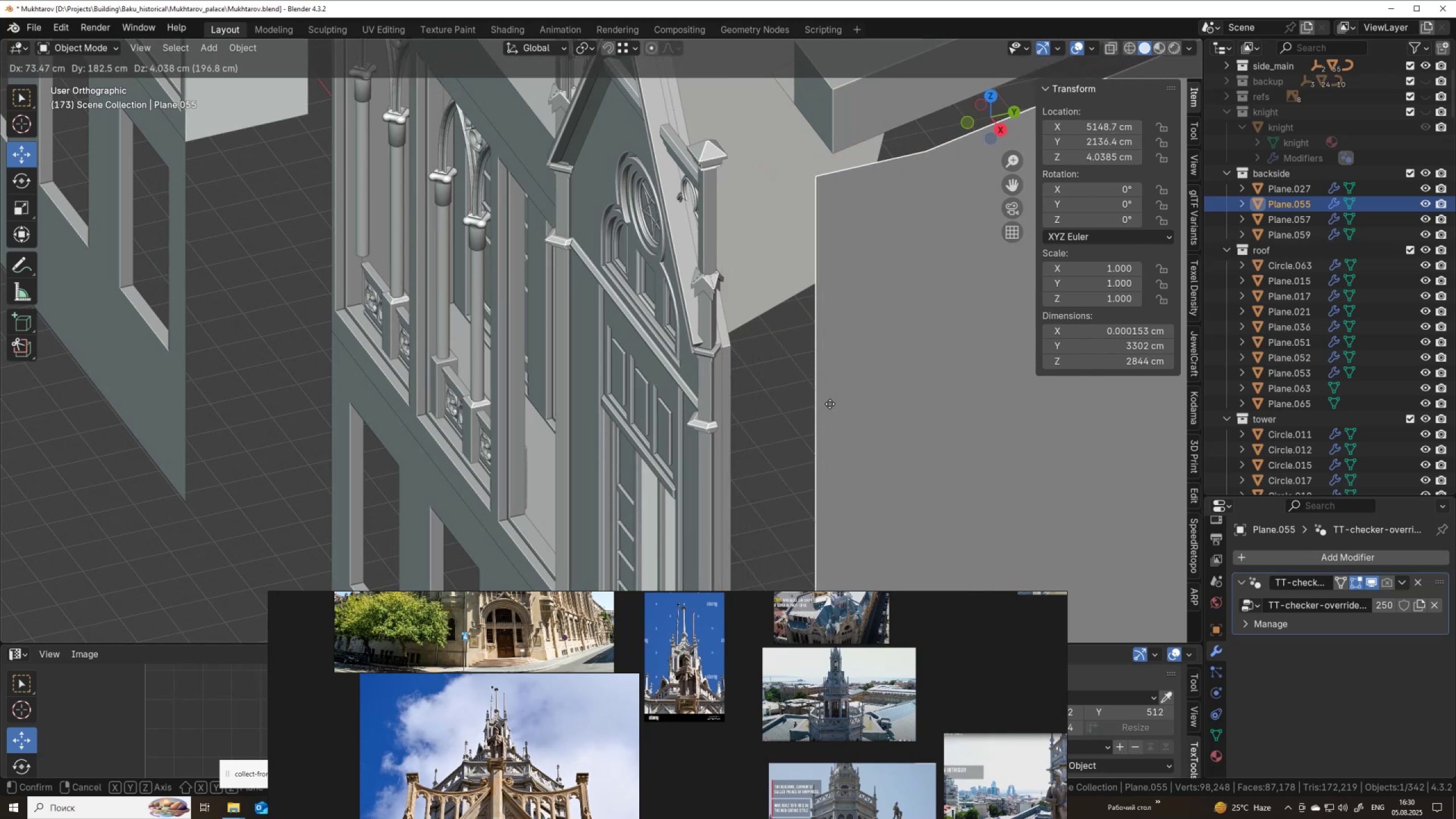 
right_click([830, 404])
 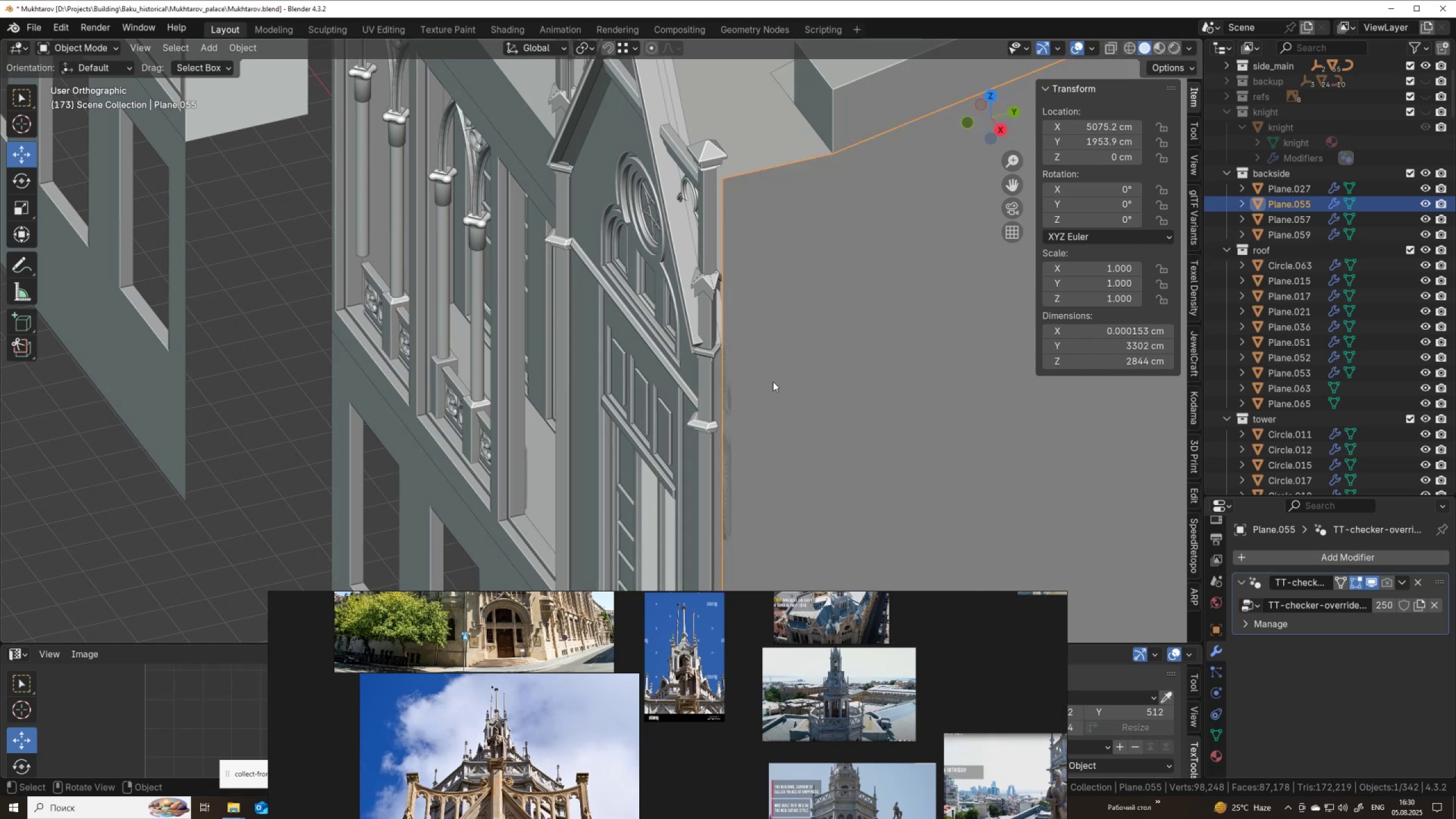 
scroll: coordinate [758, 374], scroll_direction: up, amount: 3.0
 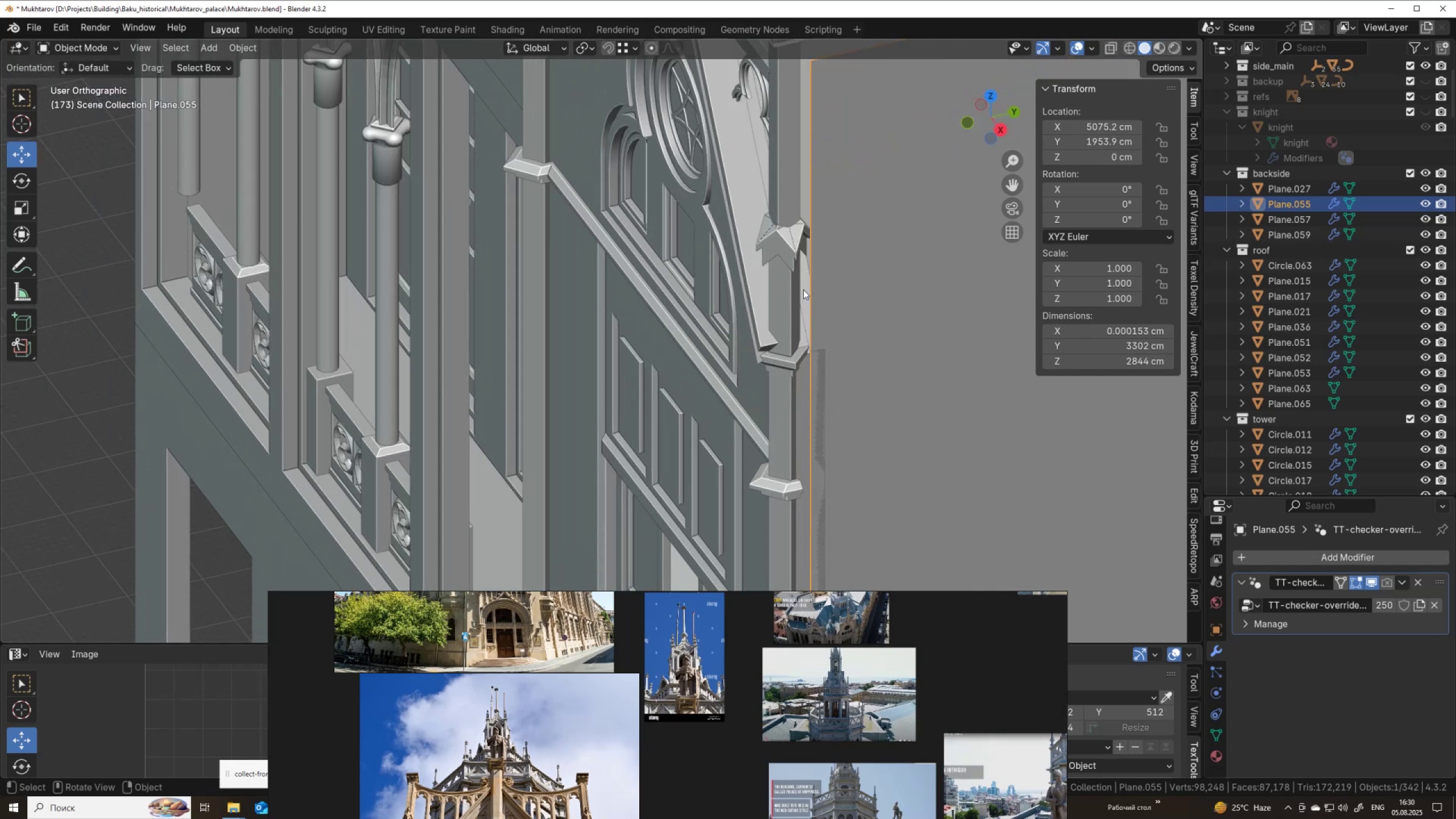 
left_click([805, 287])
 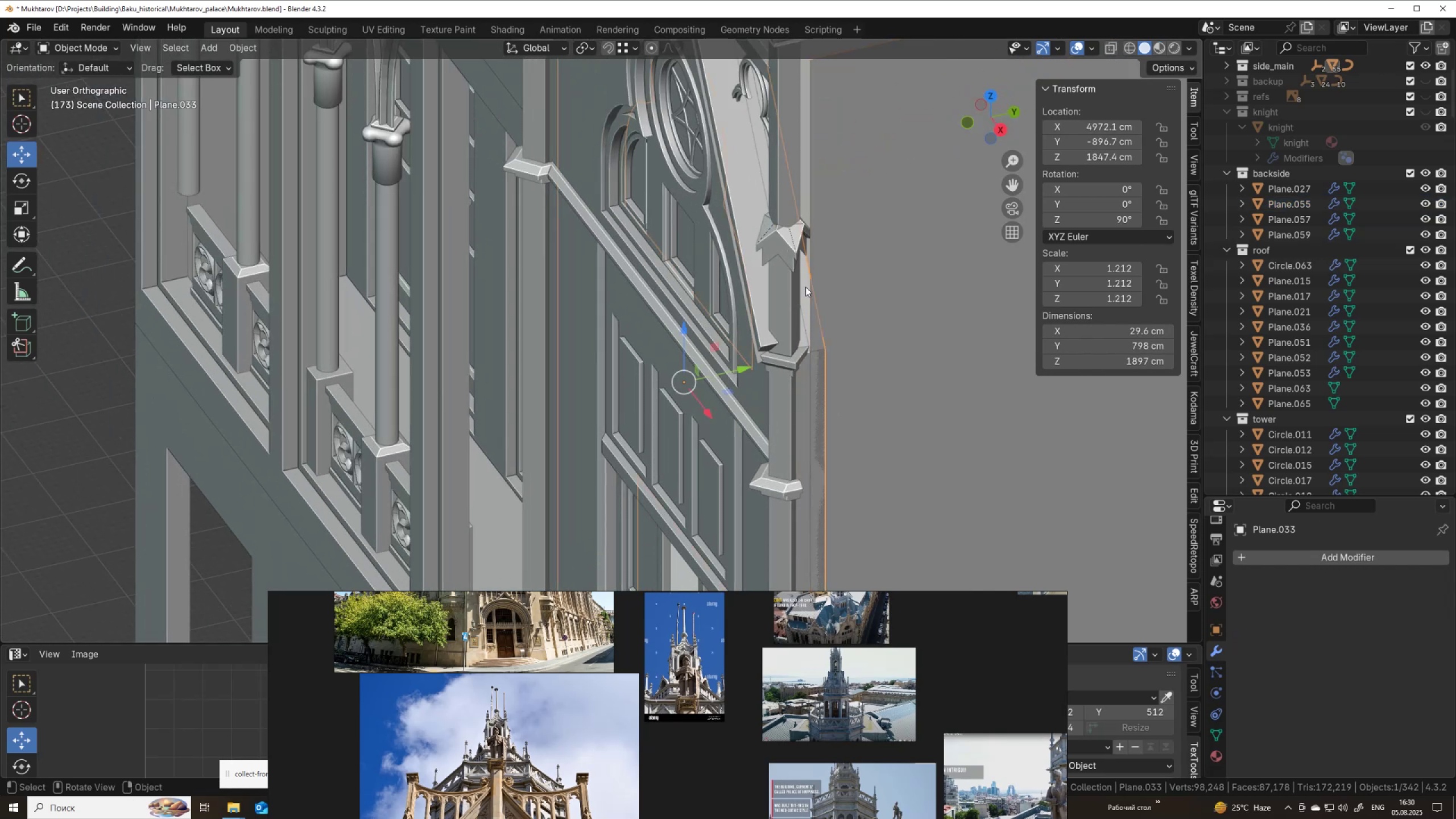 
scroll: coordinate [673, 311], scroll_direction: down, amount: 4.0
 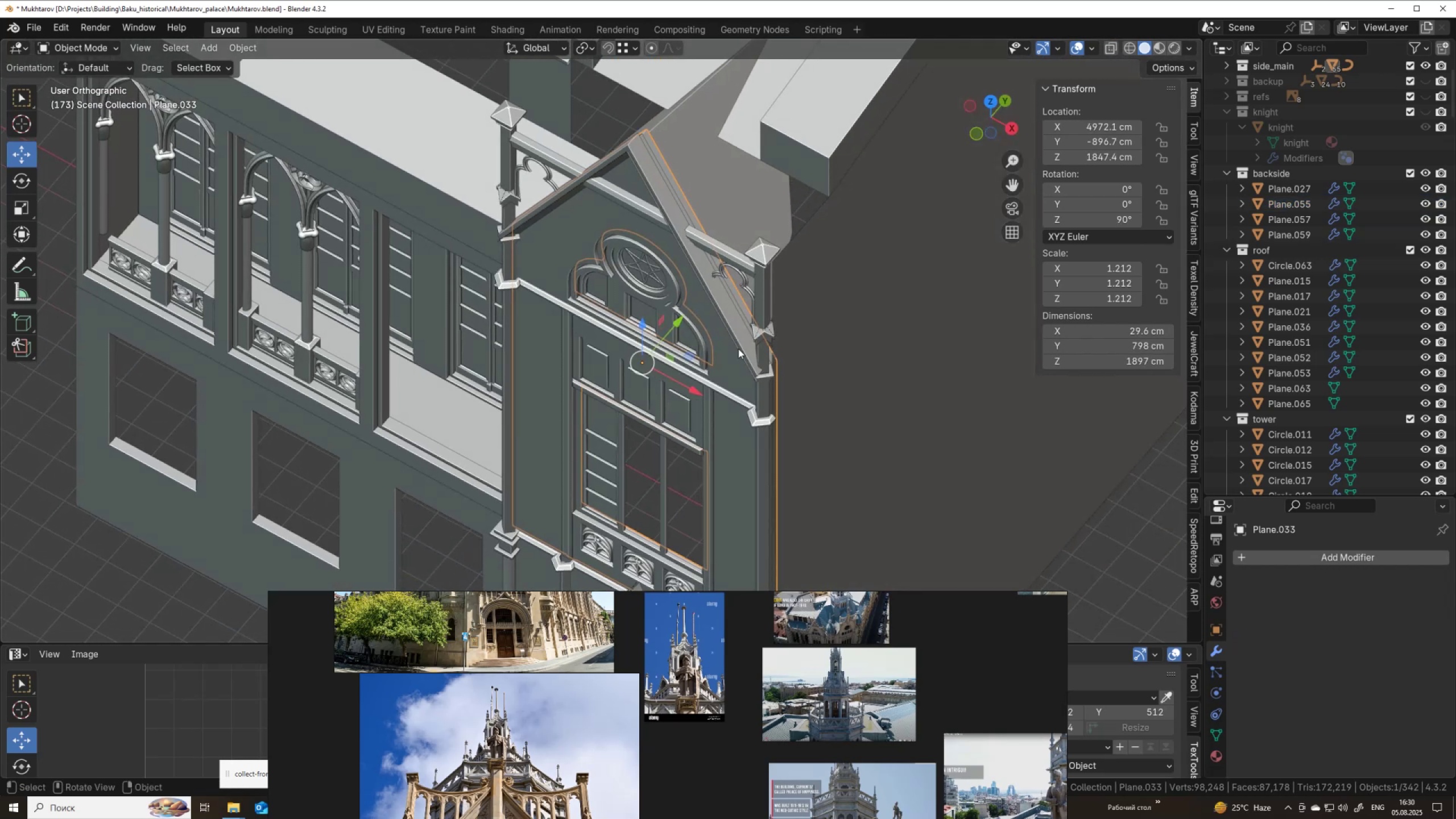 
key(G)
 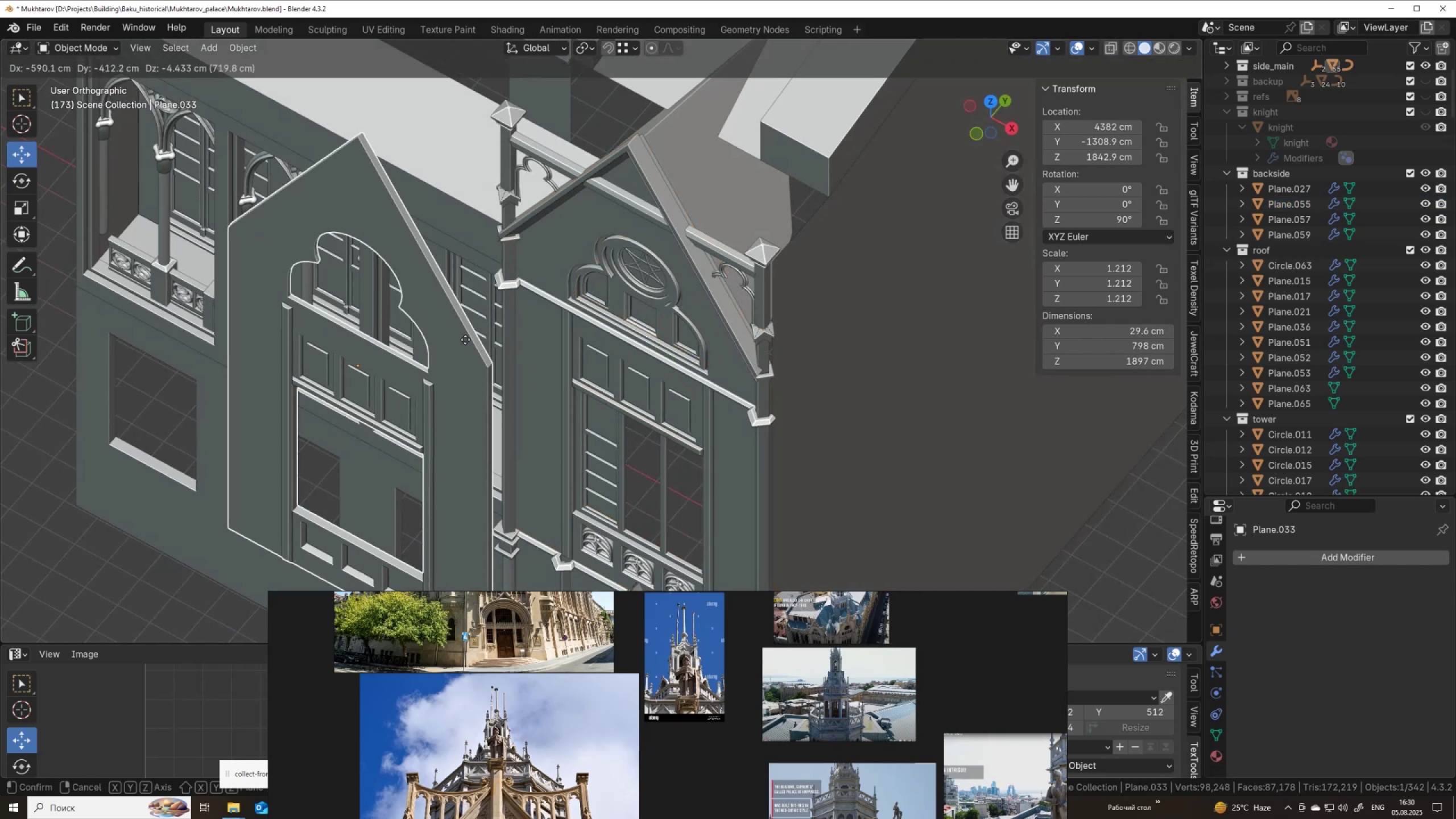 
right_click([465, 340])
 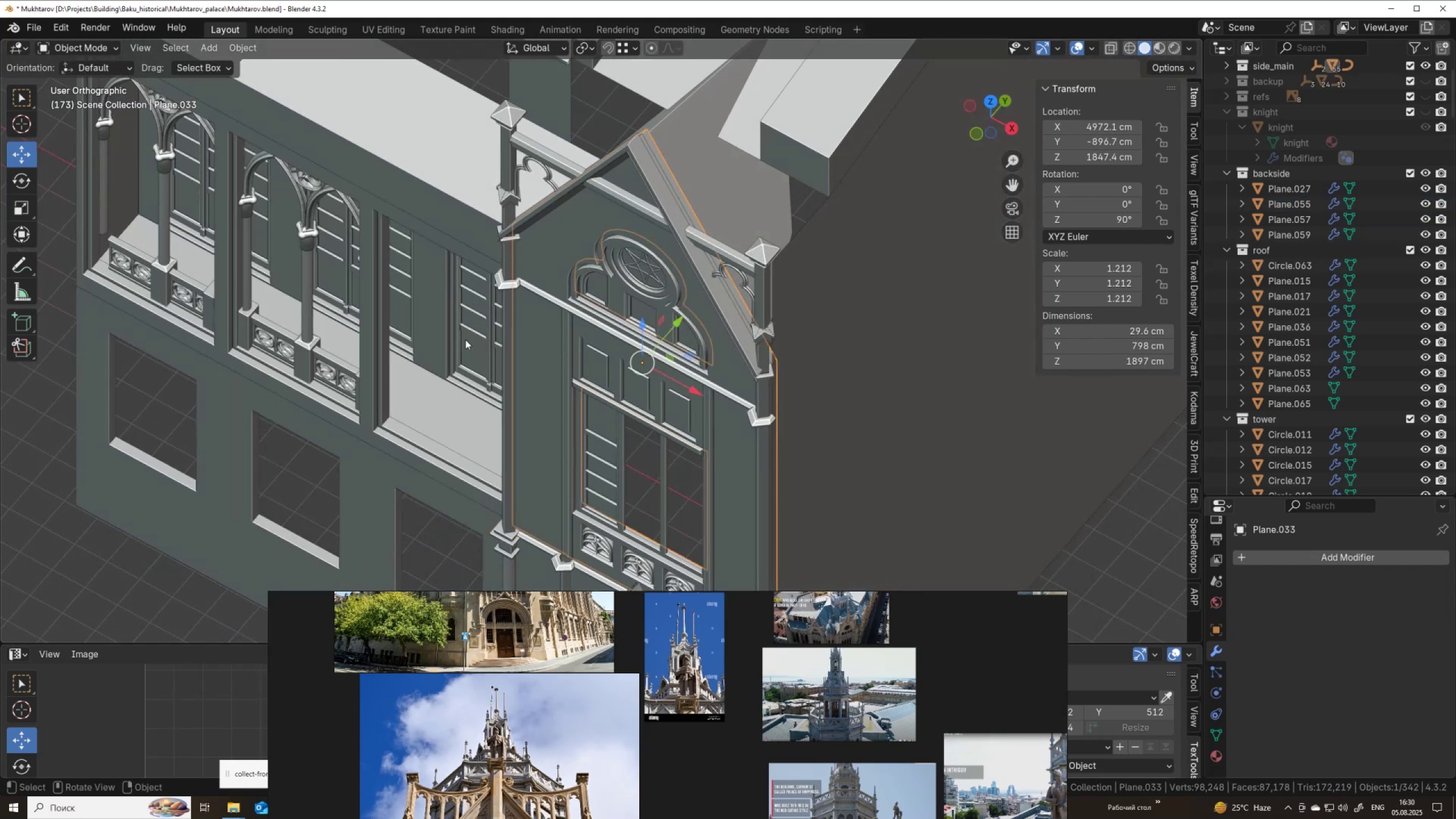 
scroll: coordinate [465, 340], scroll_direction: down, amount: 3.0
 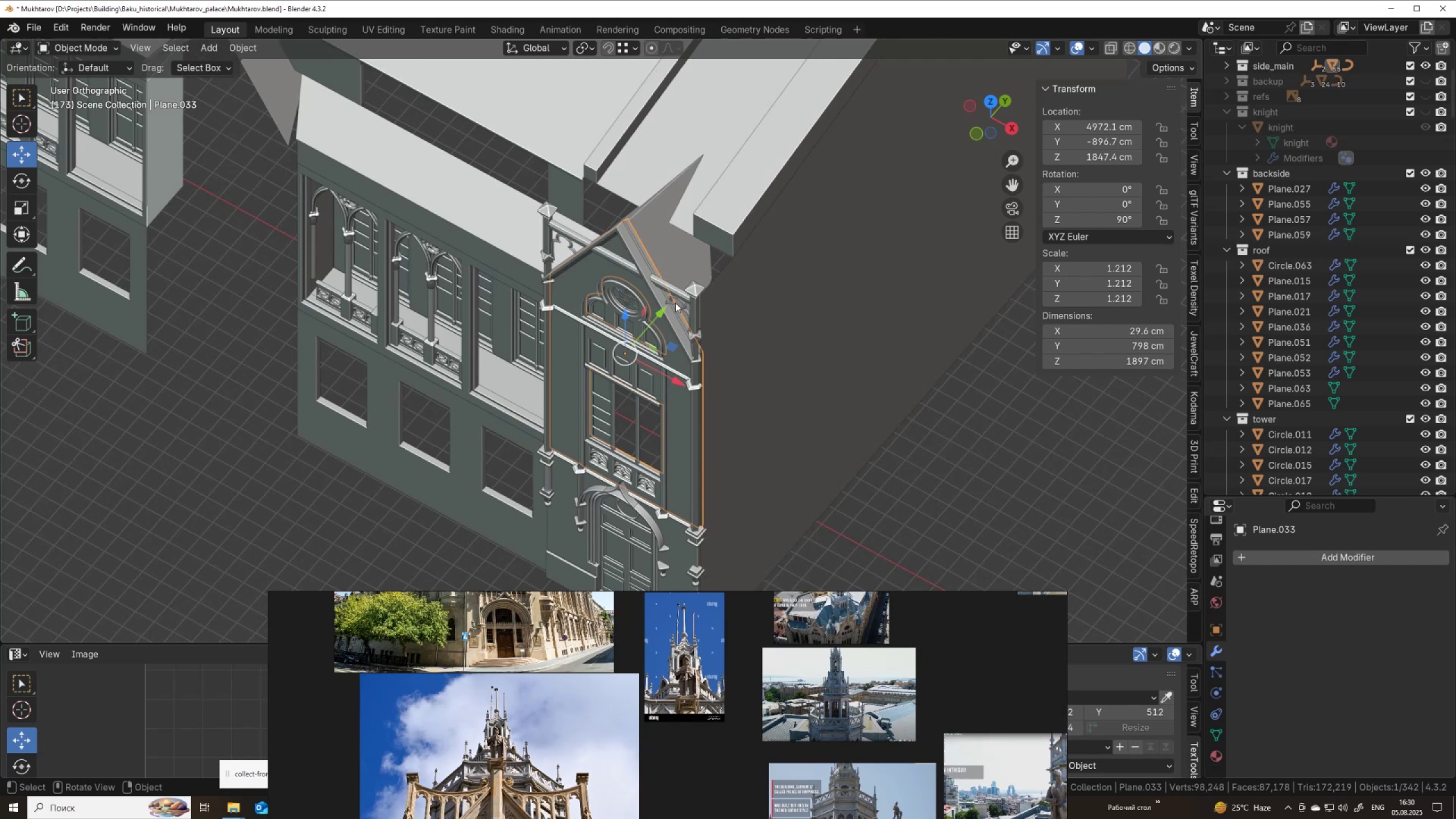 
key(Delete)
 